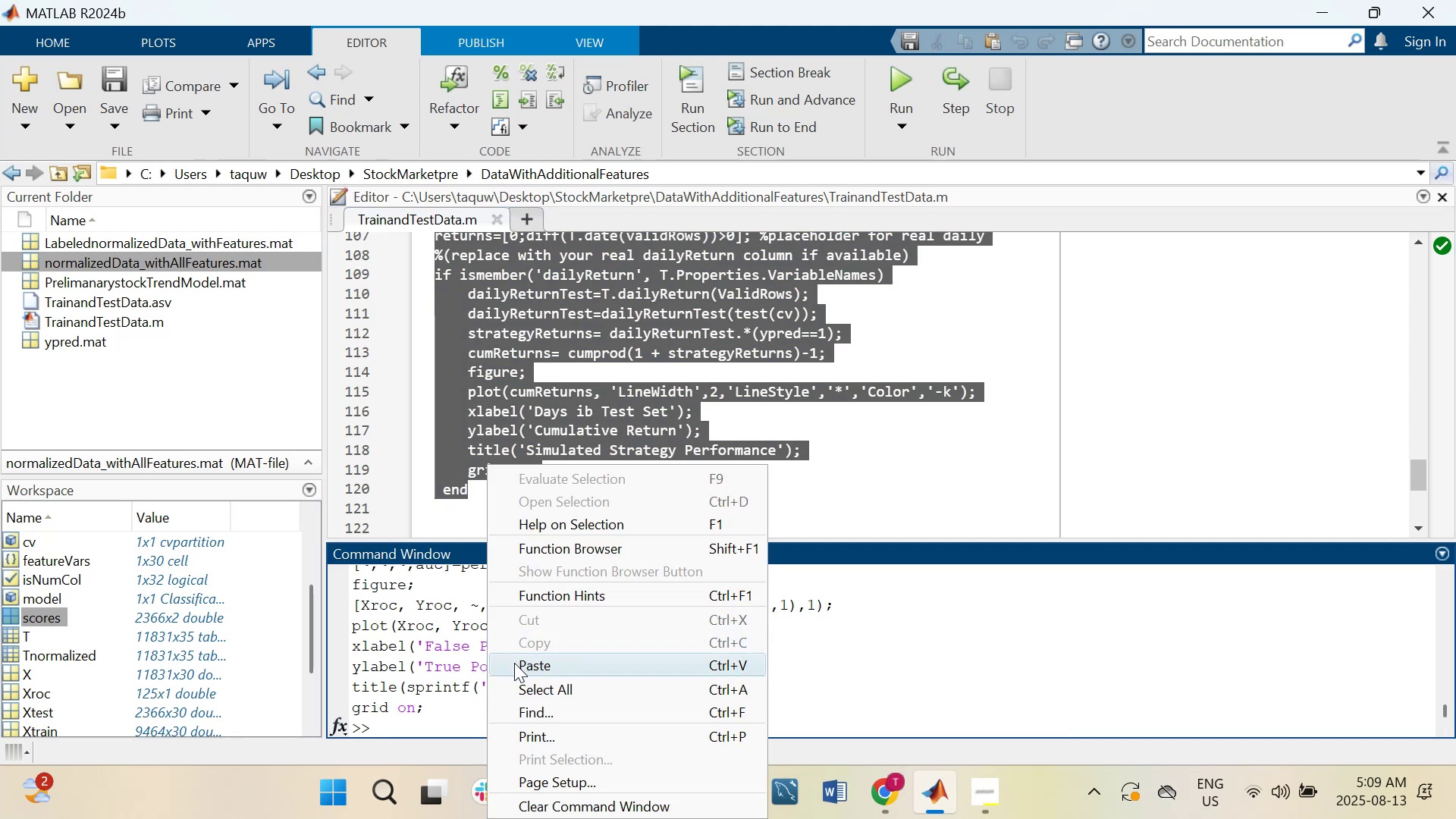 
left_click([514, 663])
 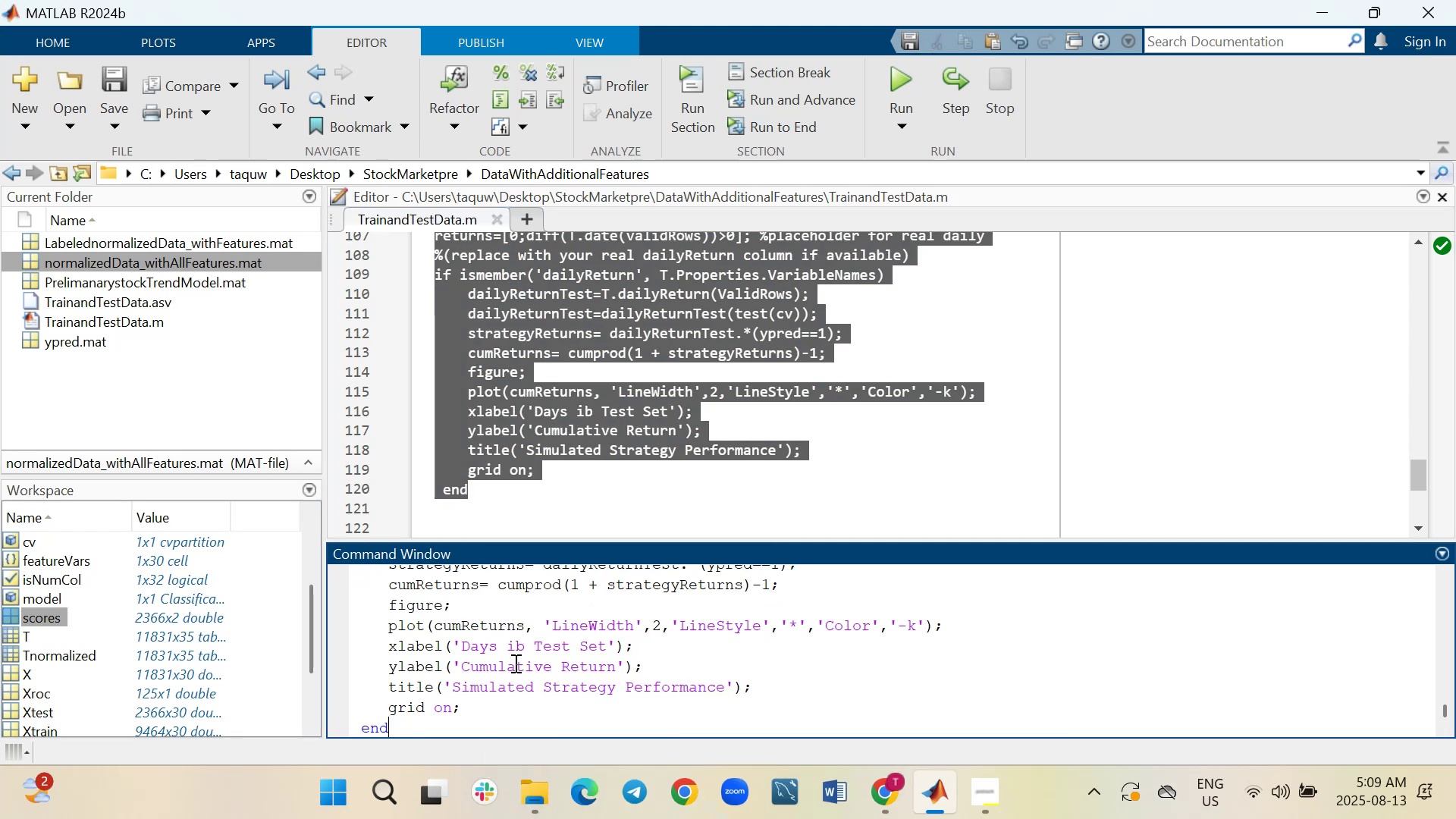 
key(Enter)
 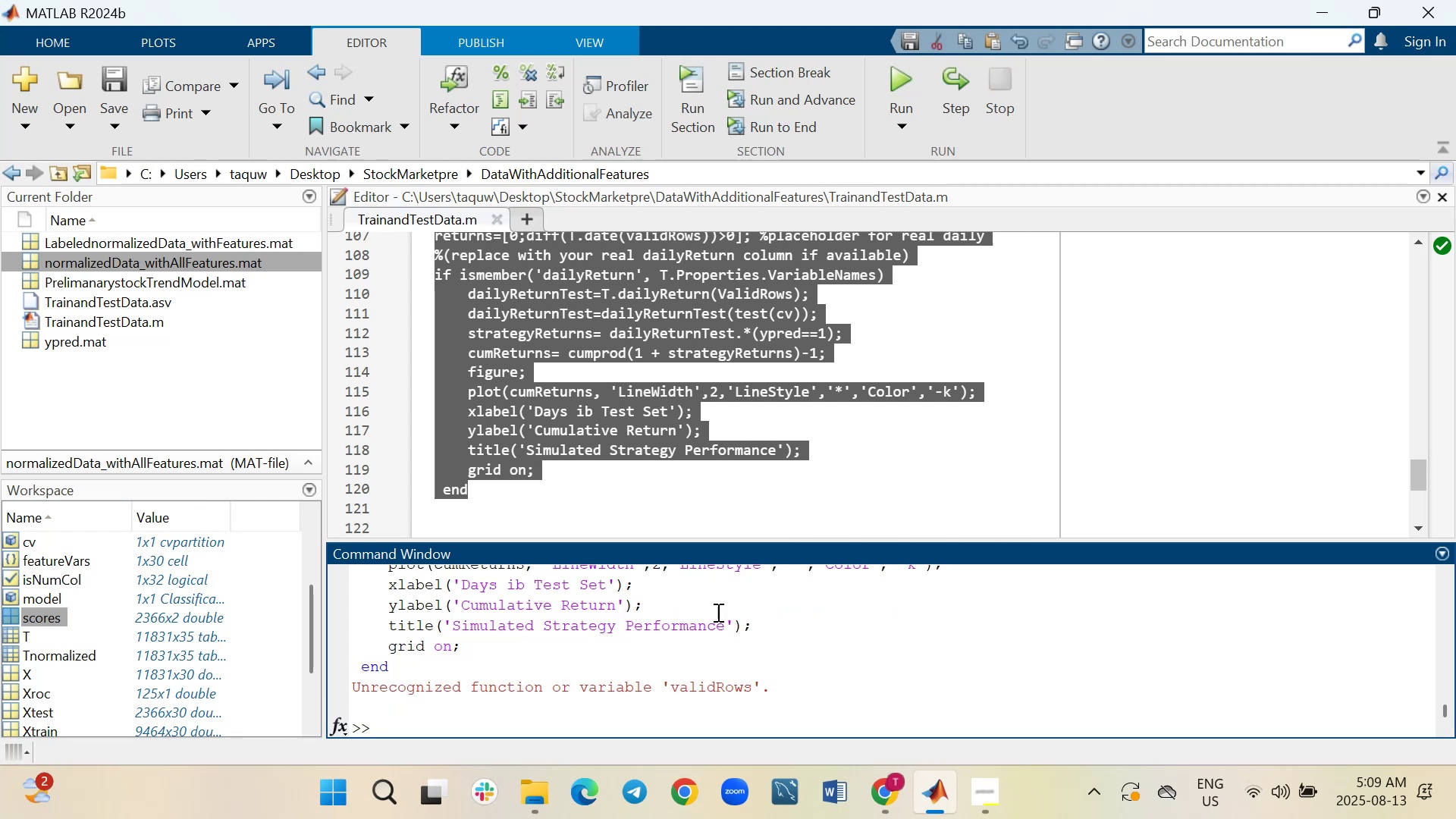 
wait(8.44)
 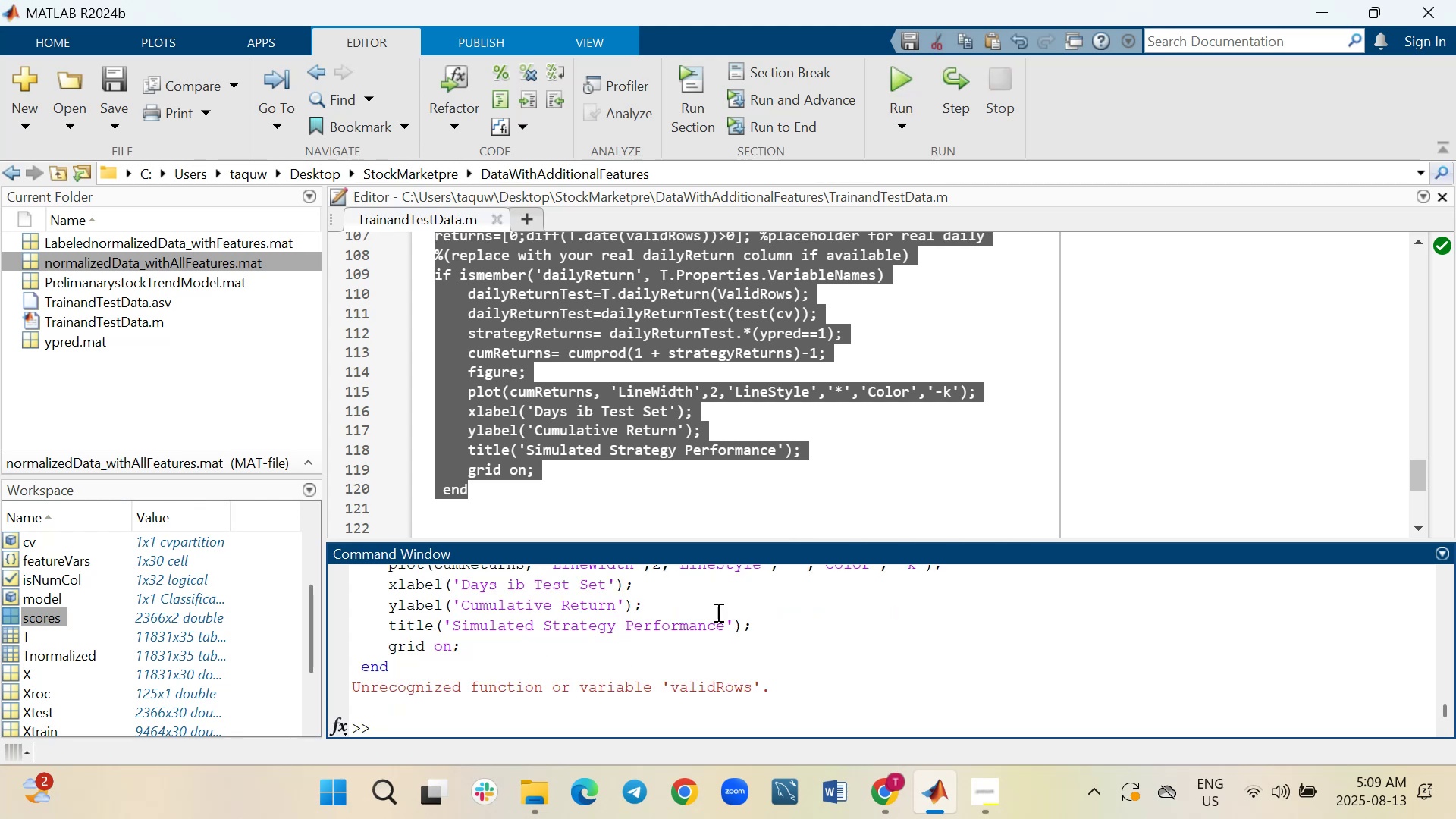 
left_click([704, 515])
 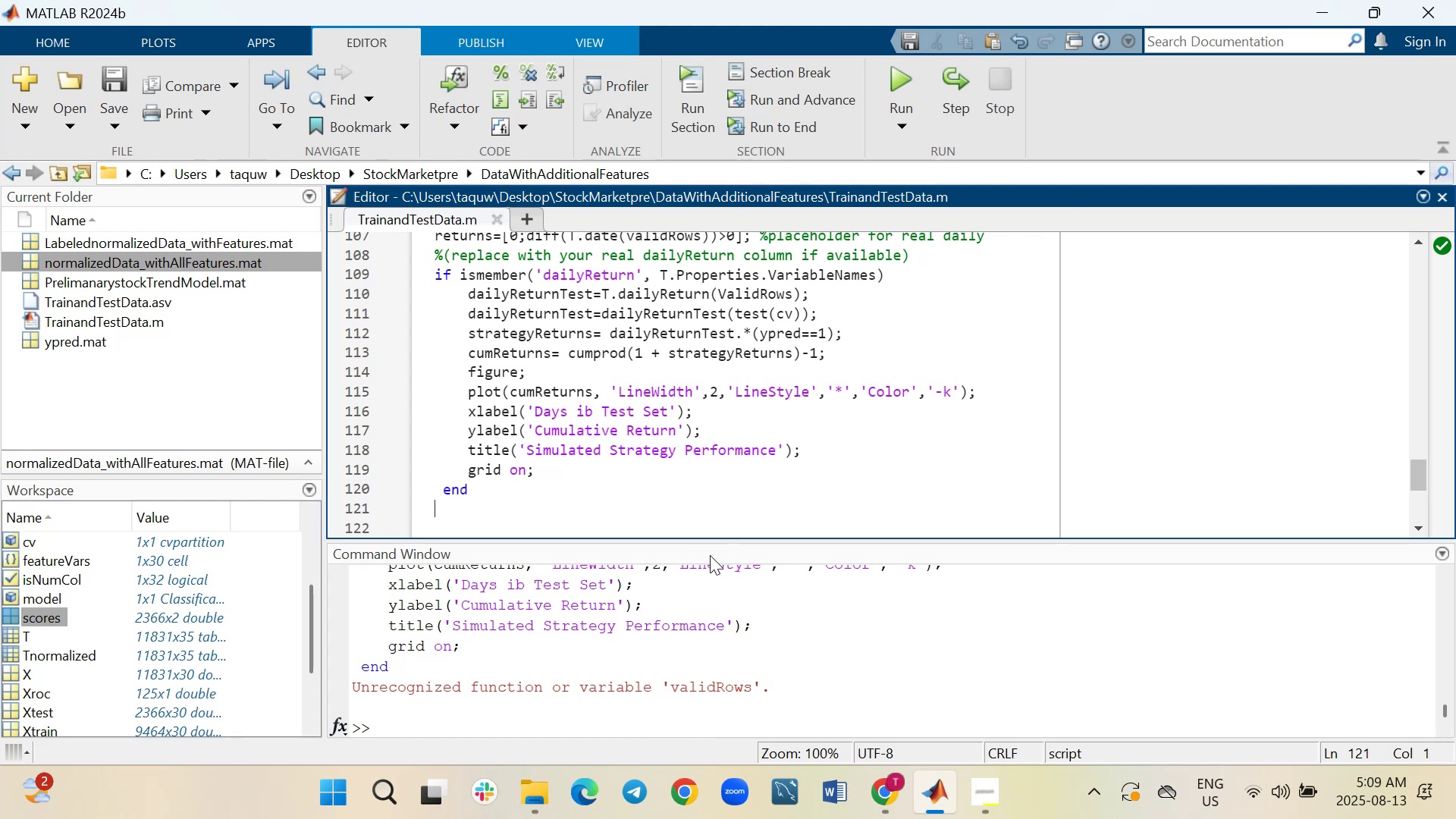 
wait(5.44)
 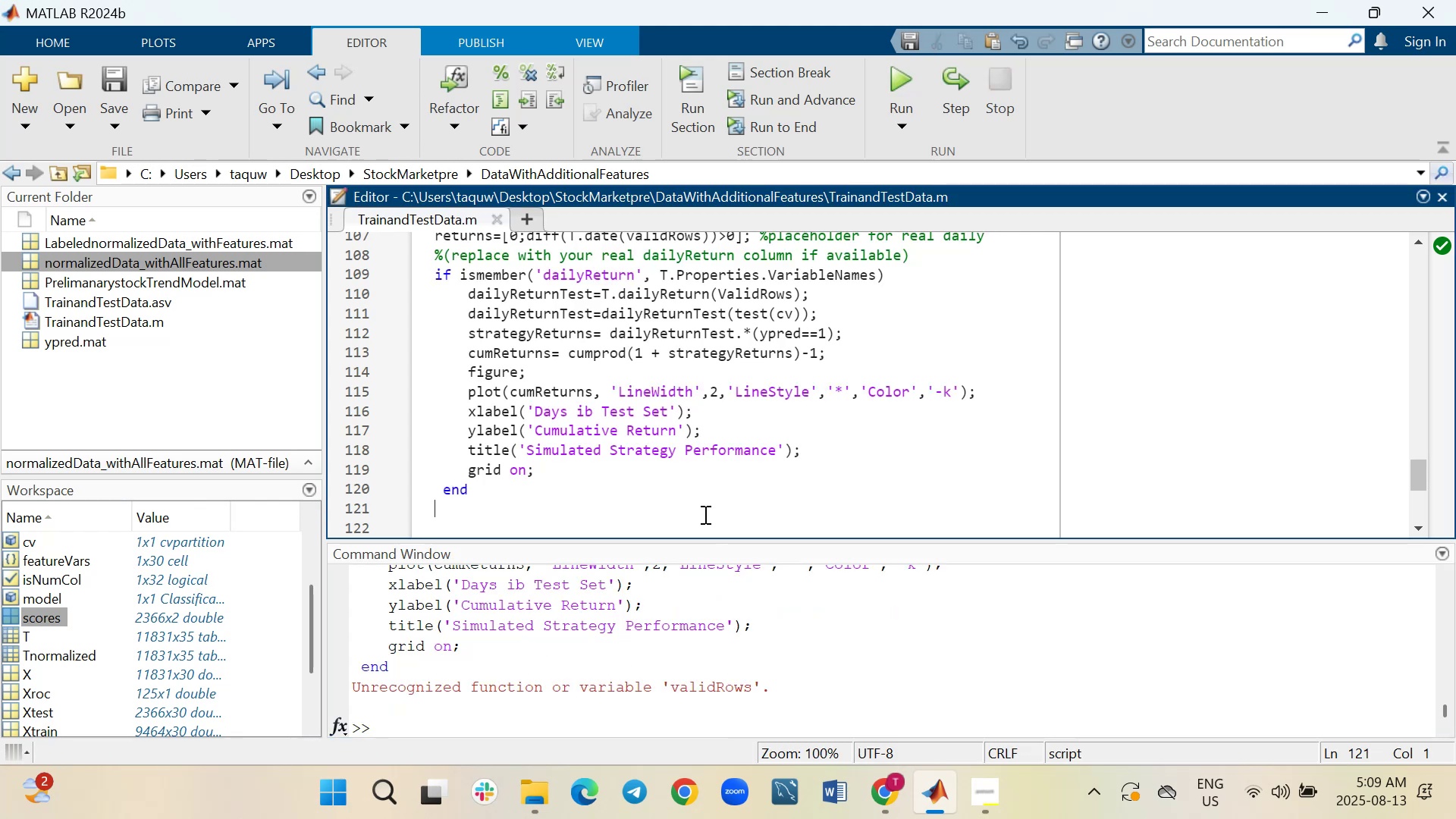 
left_click_drag(start_coordinate=[710, 540], to_coordinate=[691, 677])
 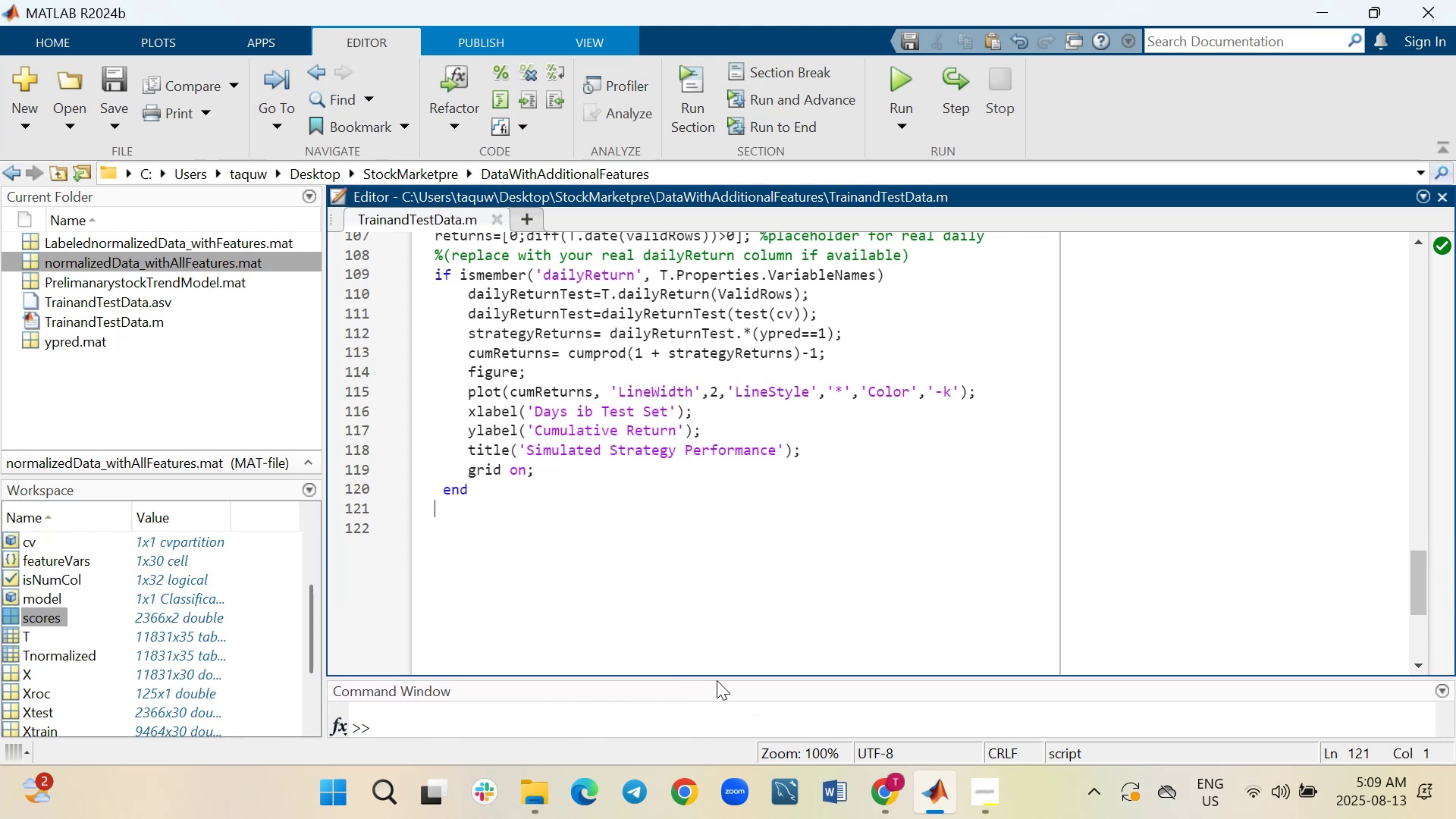 
left_click_drag(start_coordinate=[717, 676], to_coordinate=[716, 661])
 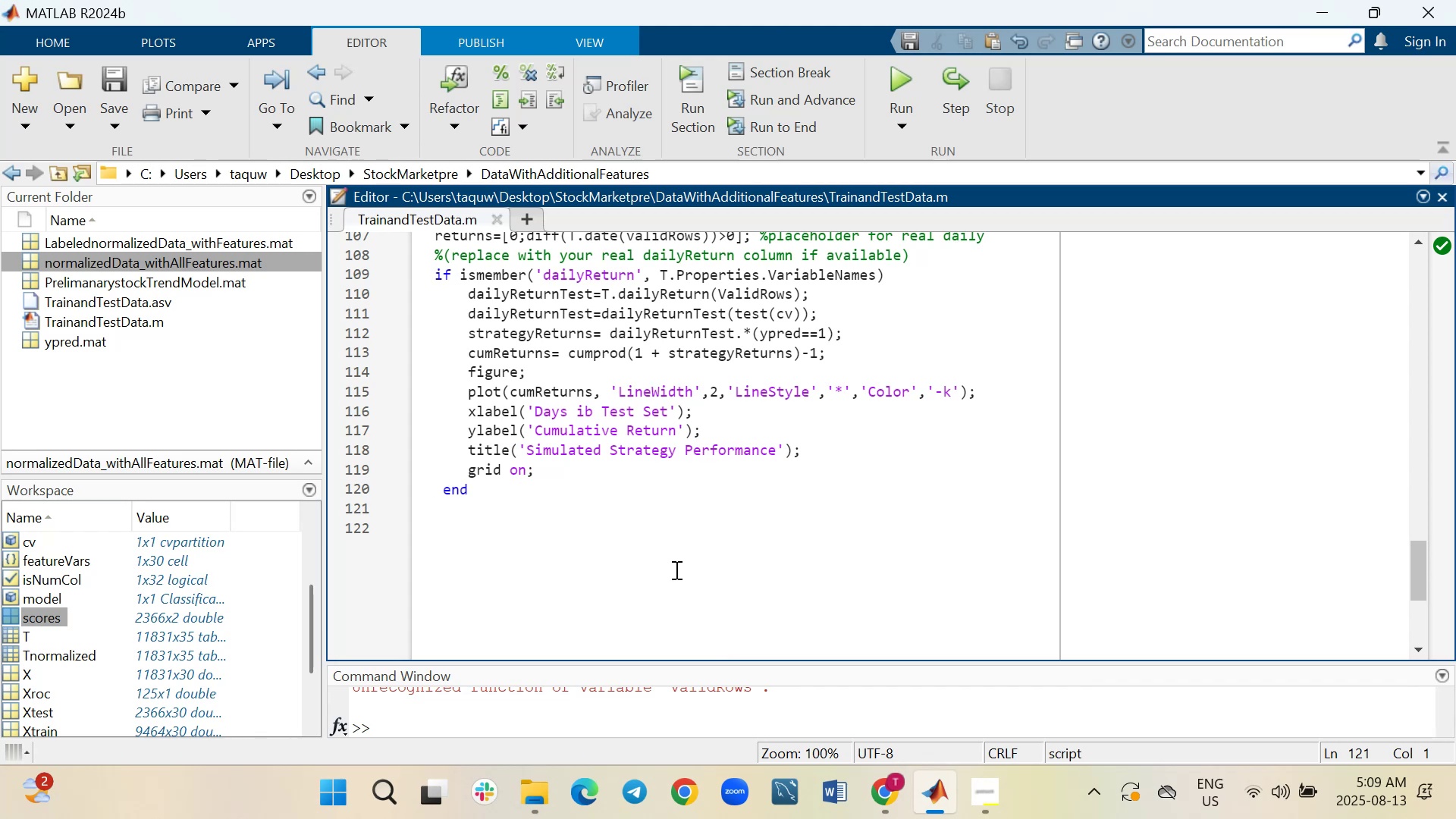 
scroll: coordinate [675, 570], scroll_direction: up, amount: 1.0
 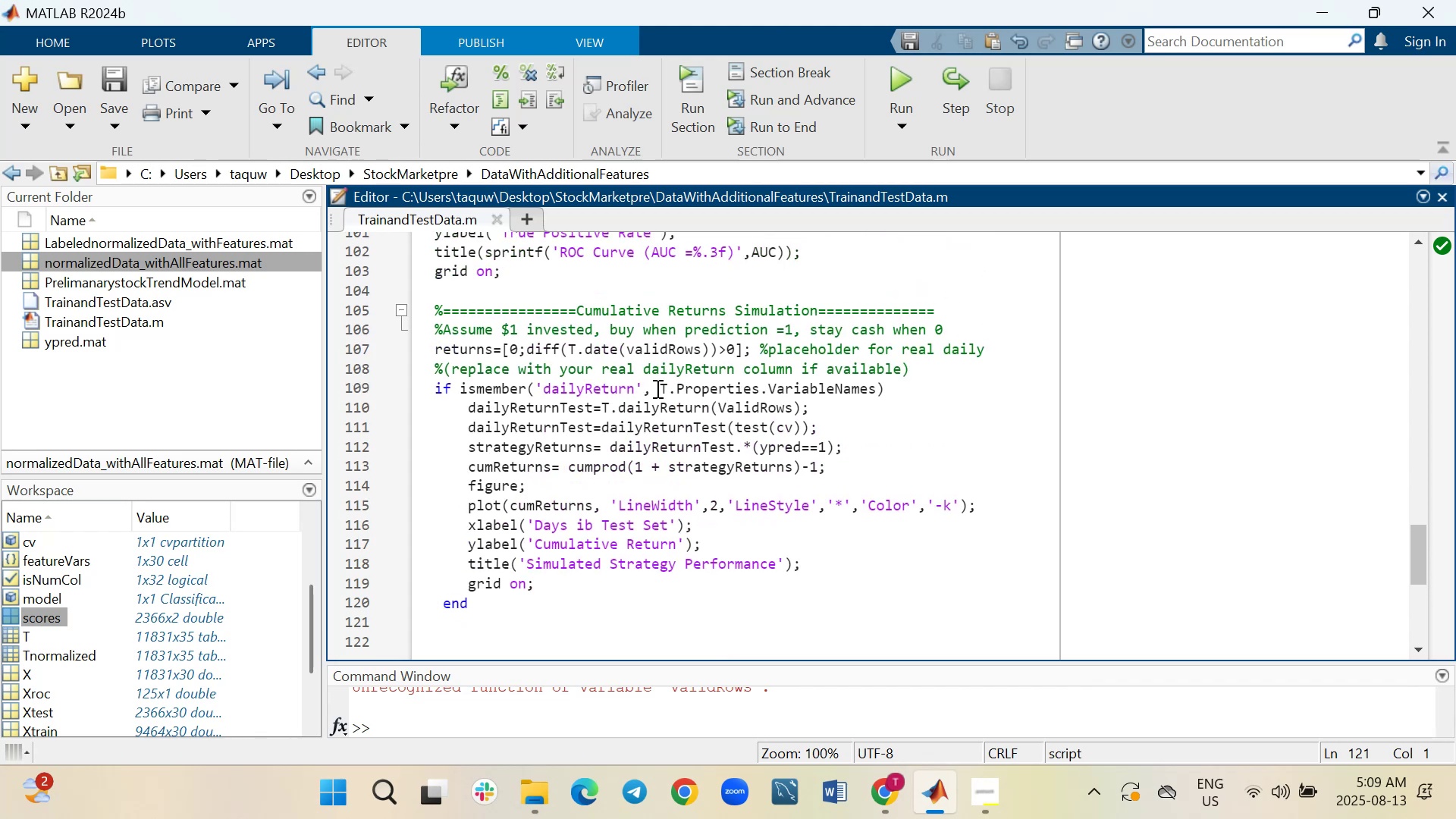 
wait(7.86)
 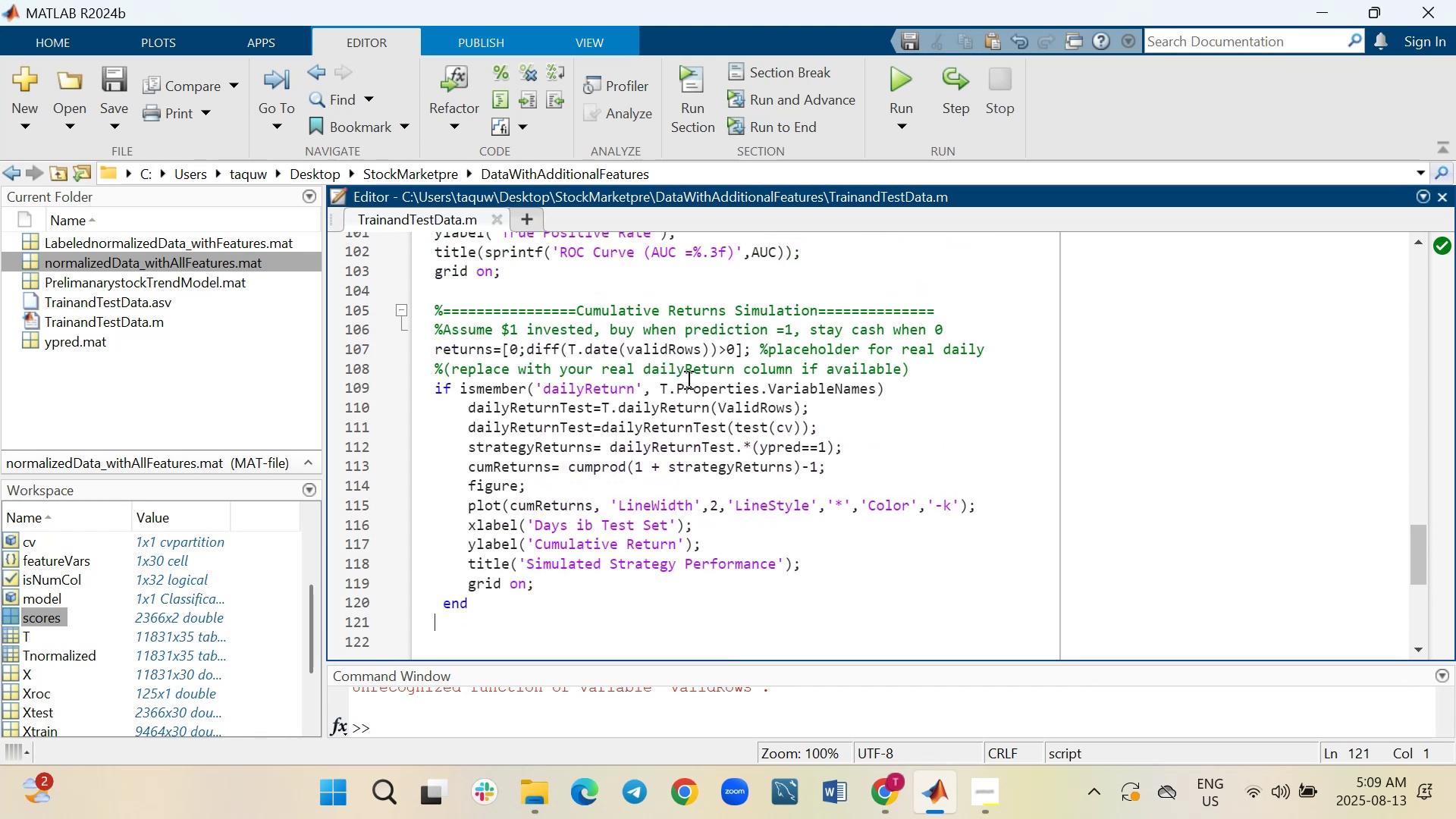 
scroll: coordinate [656, 388], scroll_direction: up, amount: 2.0
 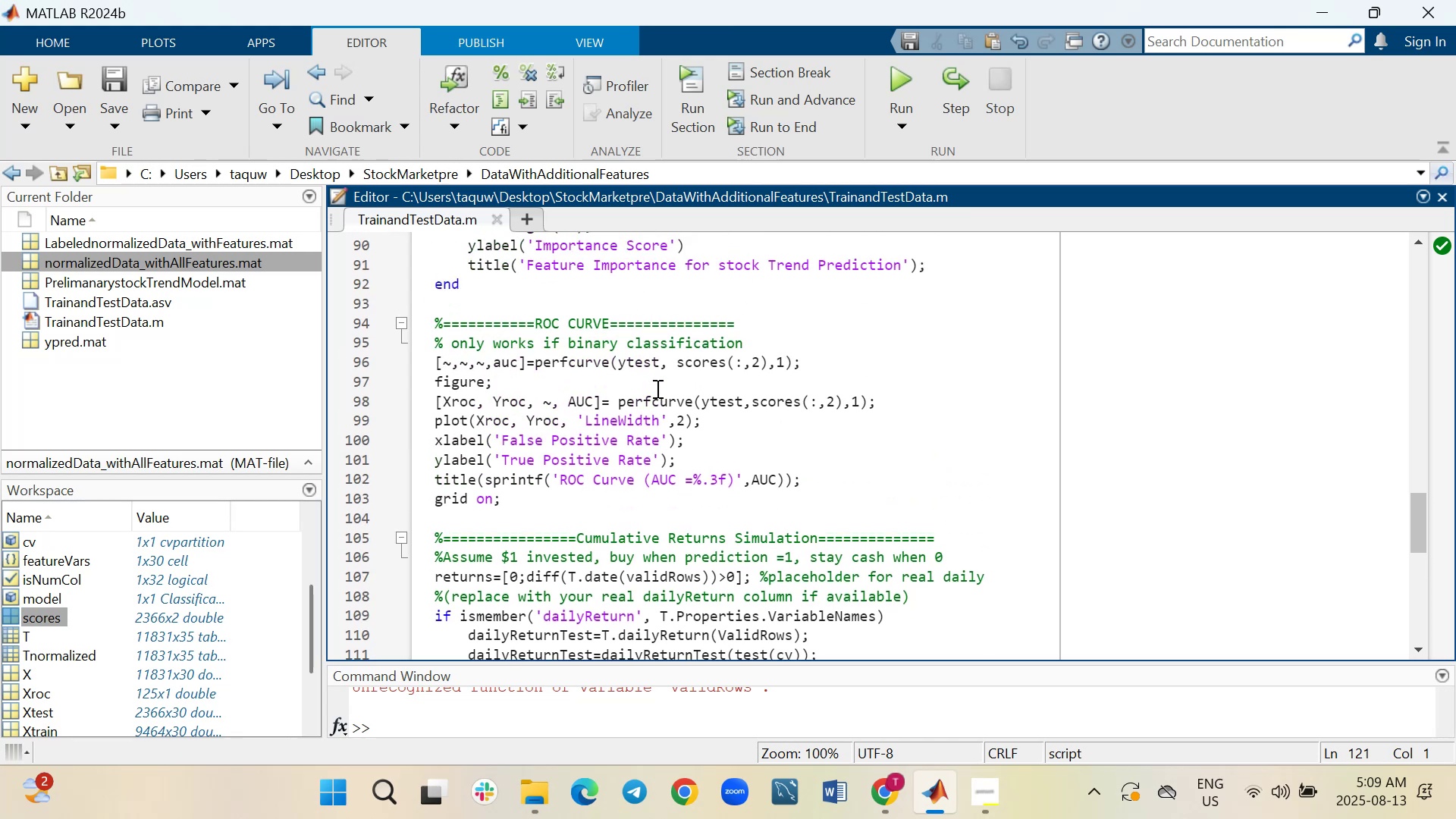 
scroll: coordinate [656, 388], scroll_direction: down, amount: 2.0
 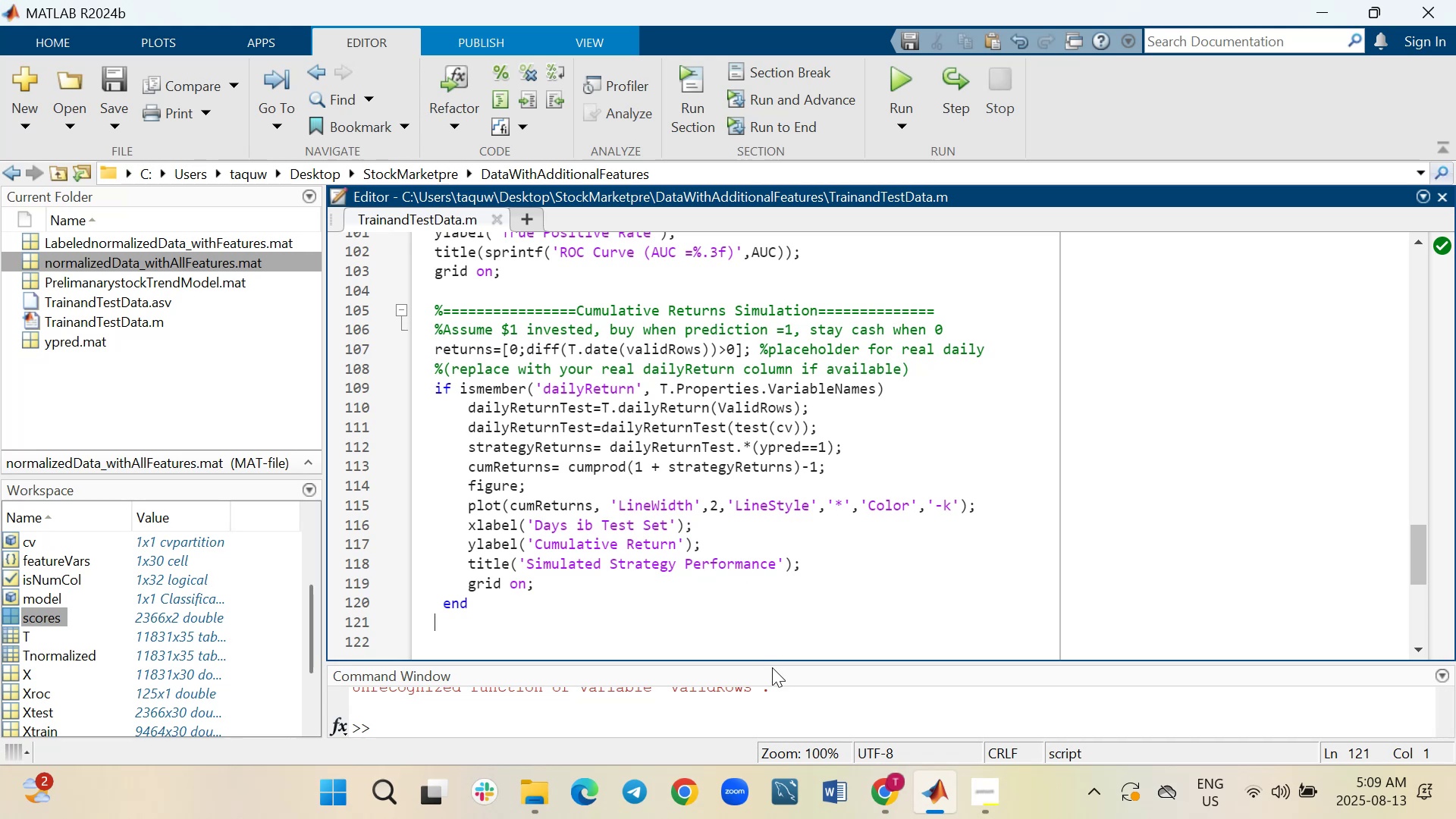 
left_click_drag(start_coordinate=[772, 662], to_coordinate=[741, 522])
 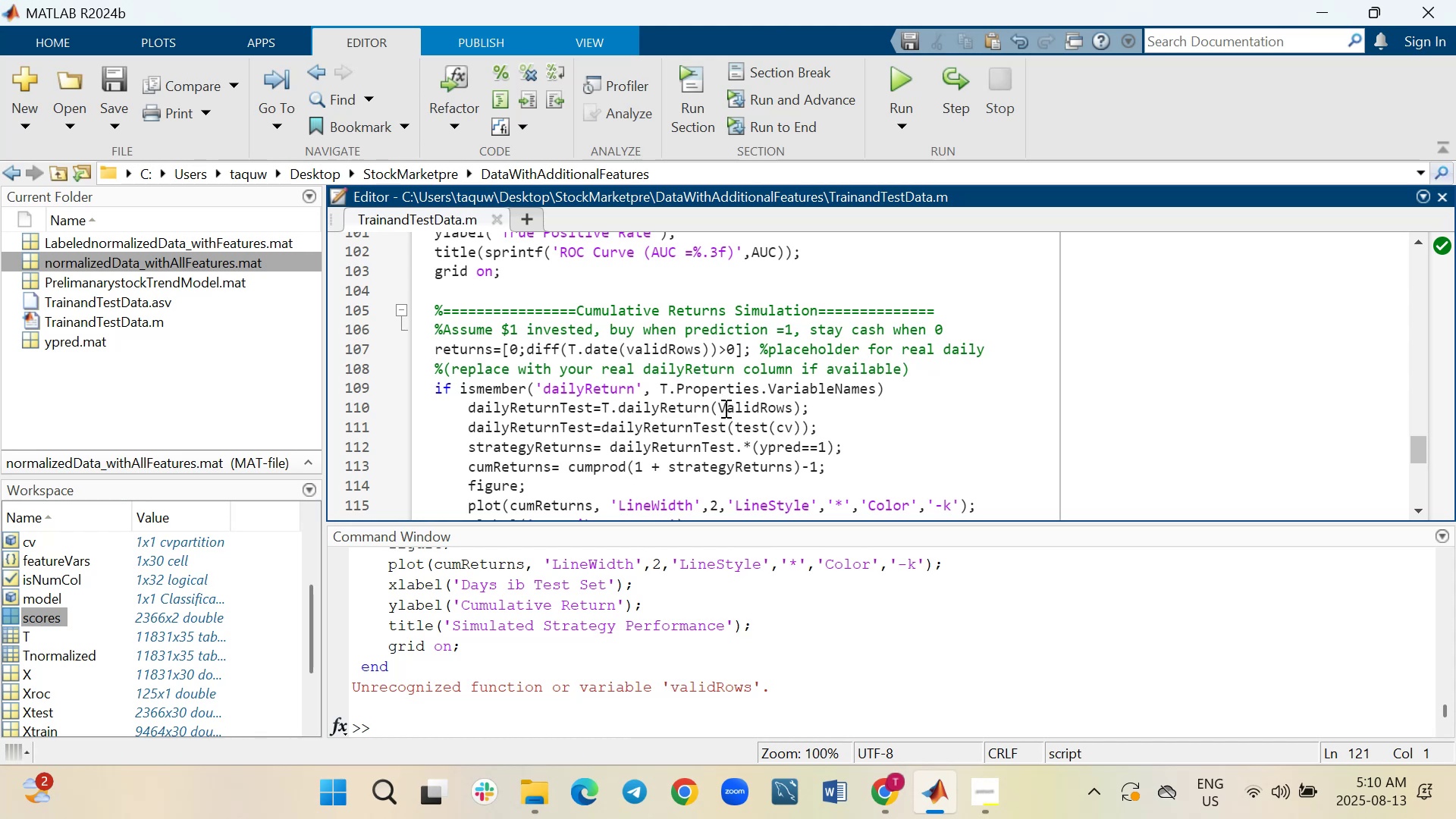 
wait(50.67)
 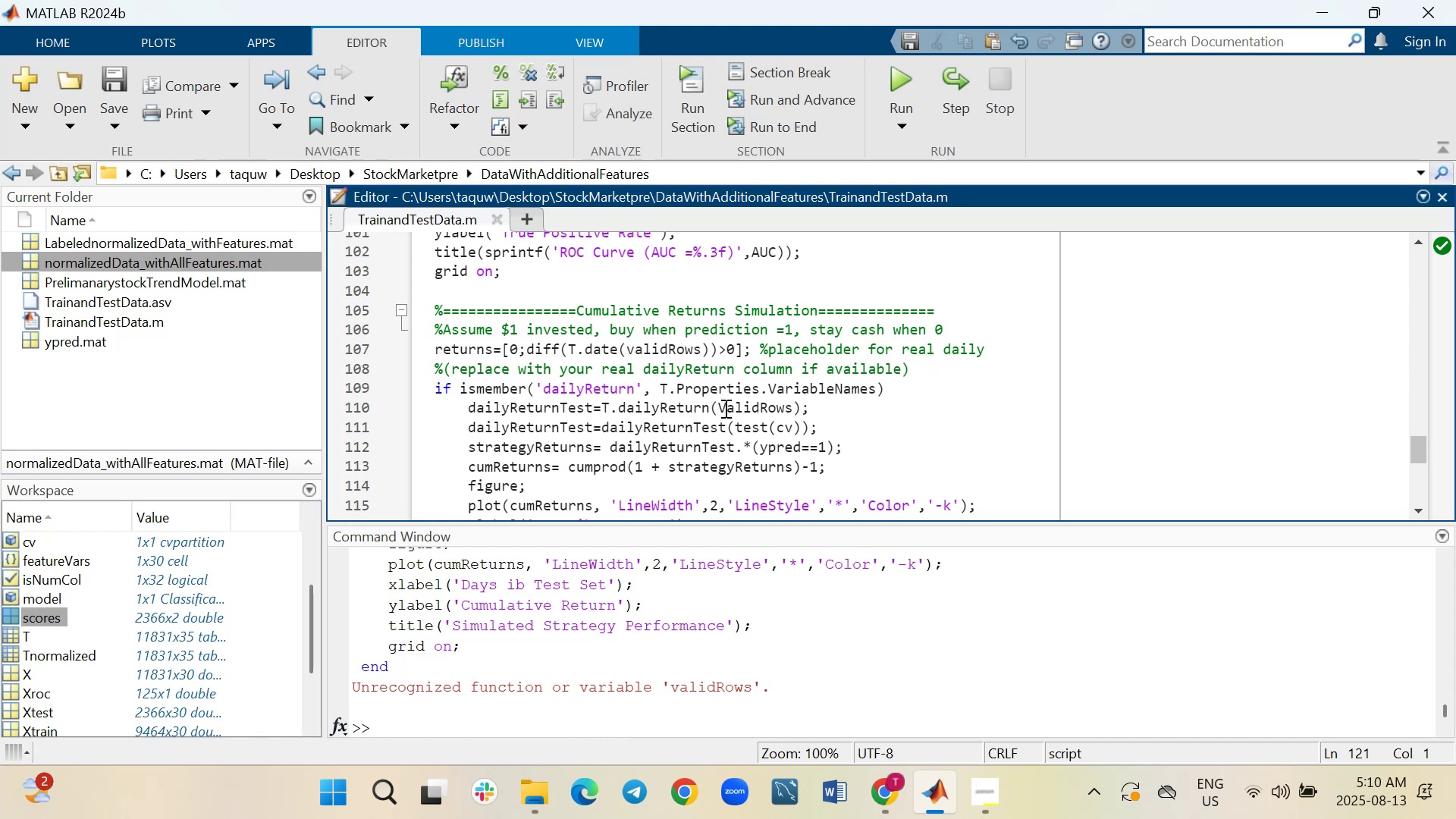 
left_click([724, 408])
 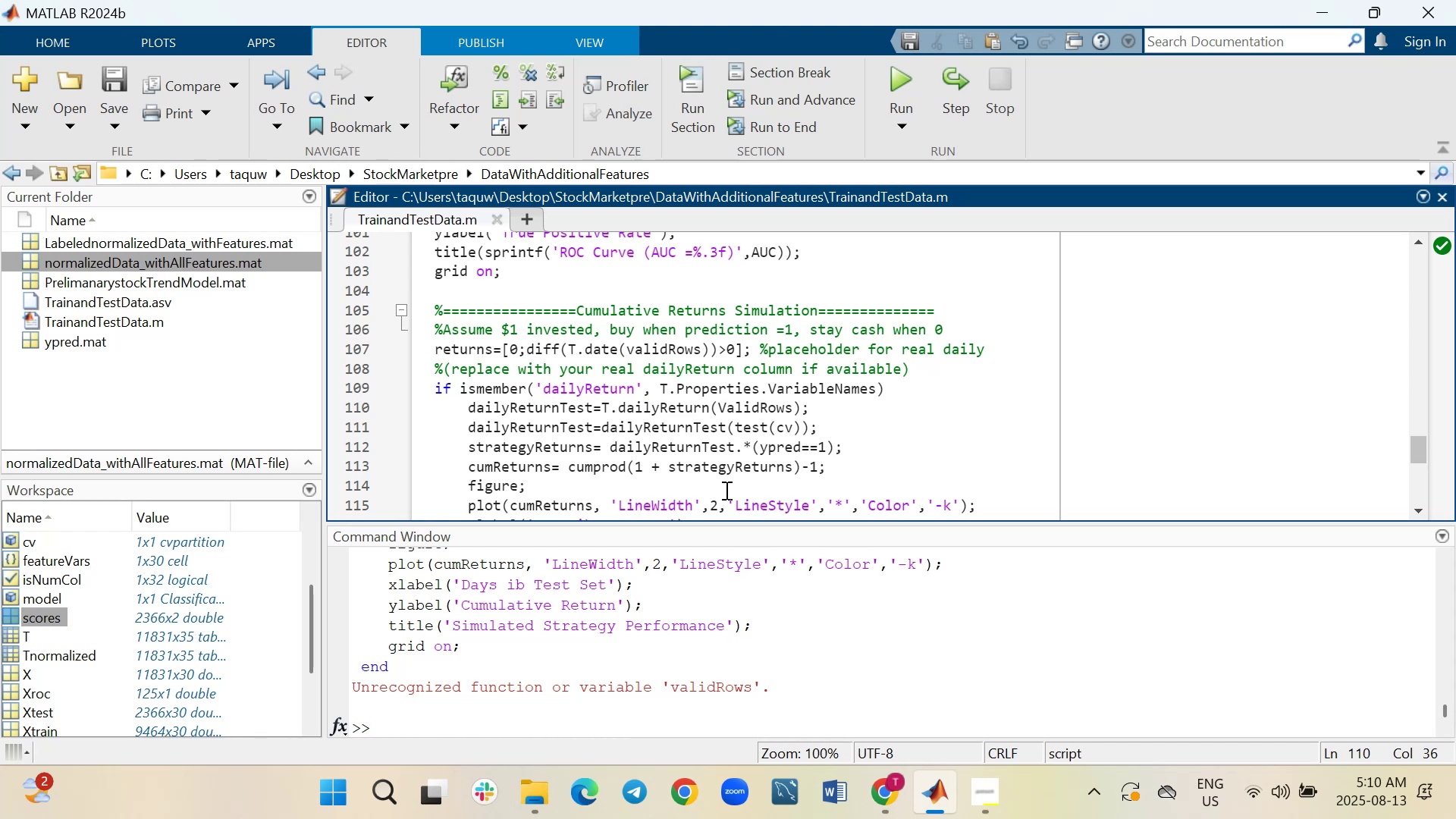 
key(Backspace)
 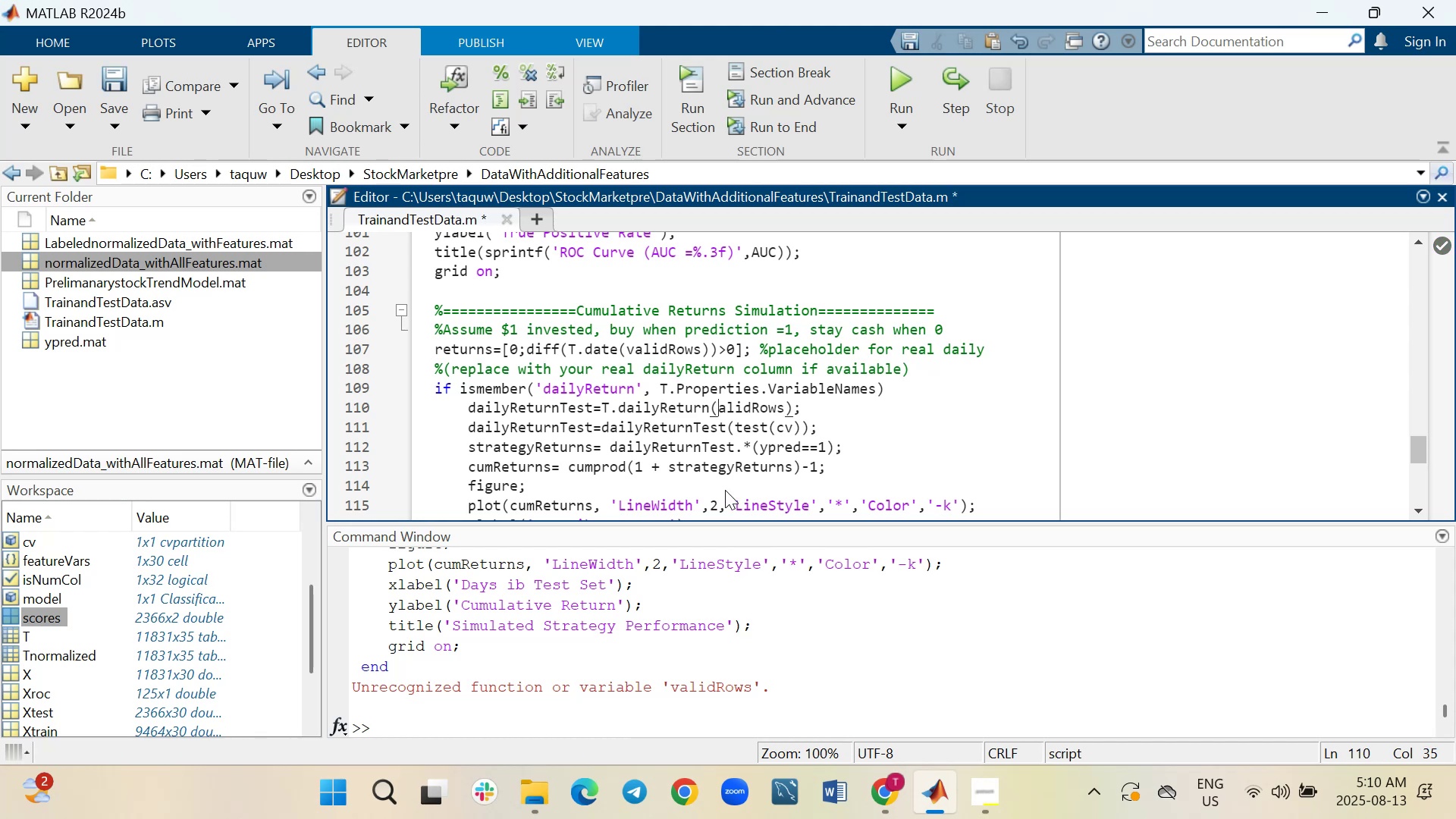 
key(V)
 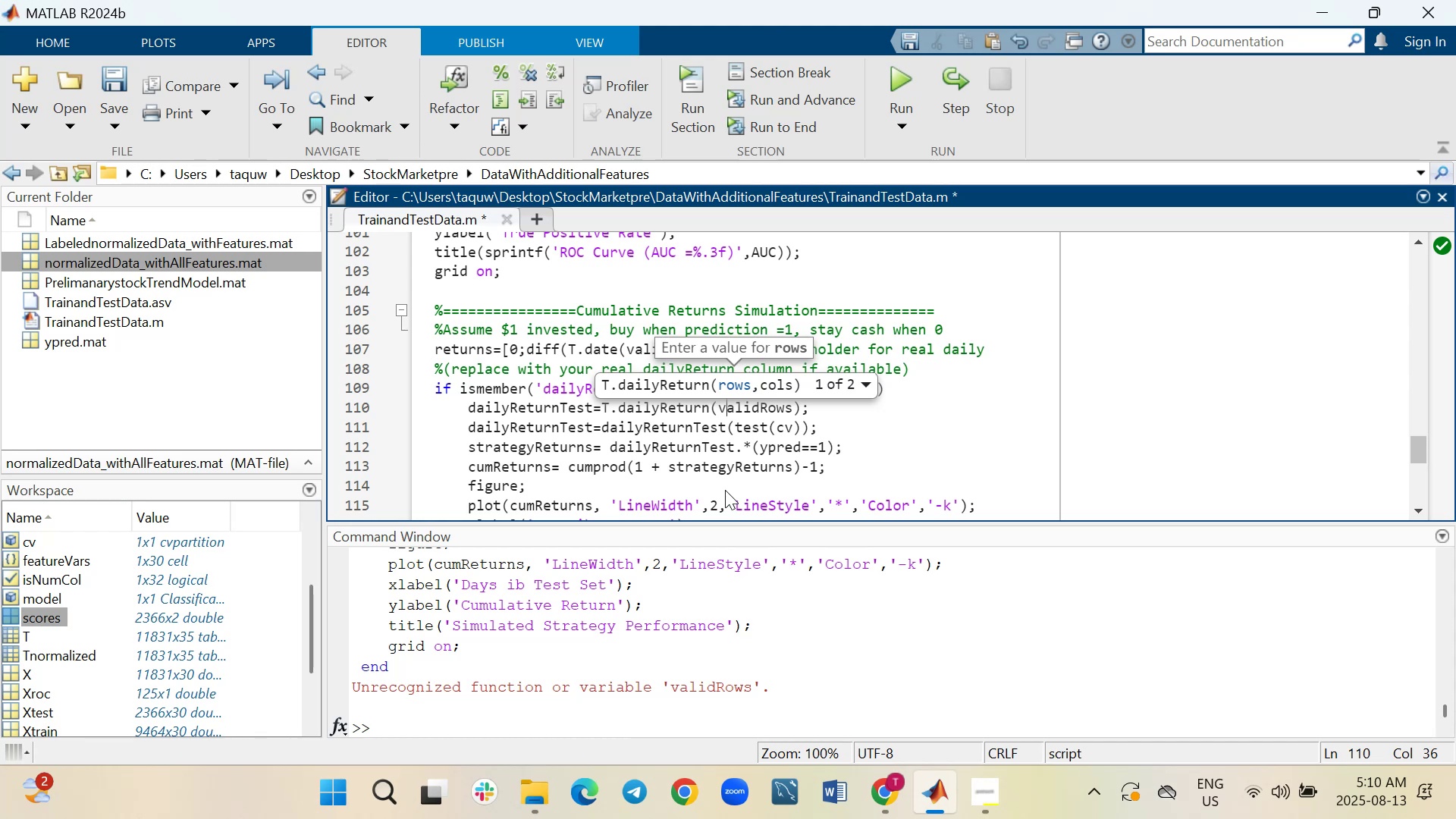 
wait(6.78)
 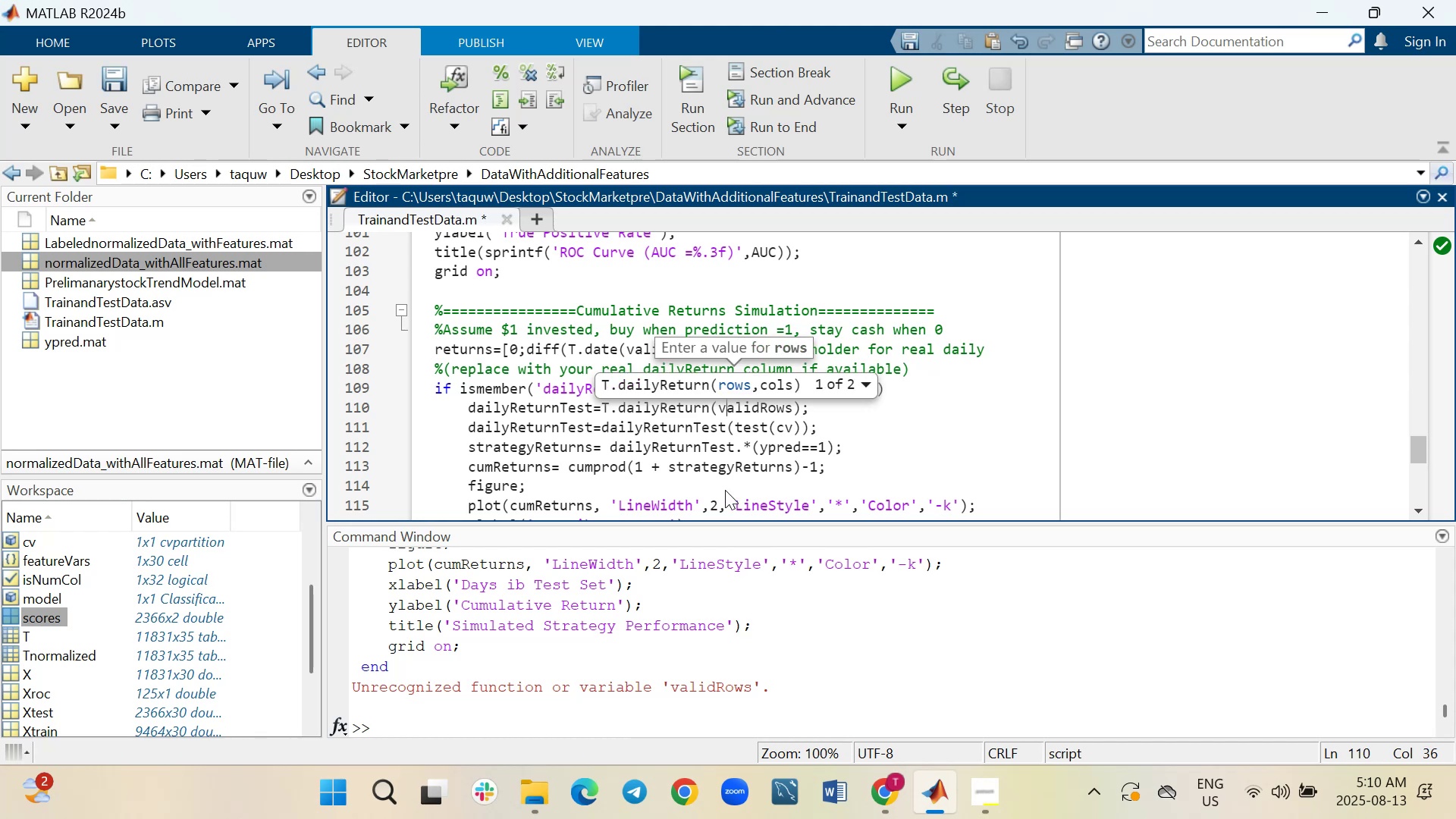 
key(Control+ControlLeft)
 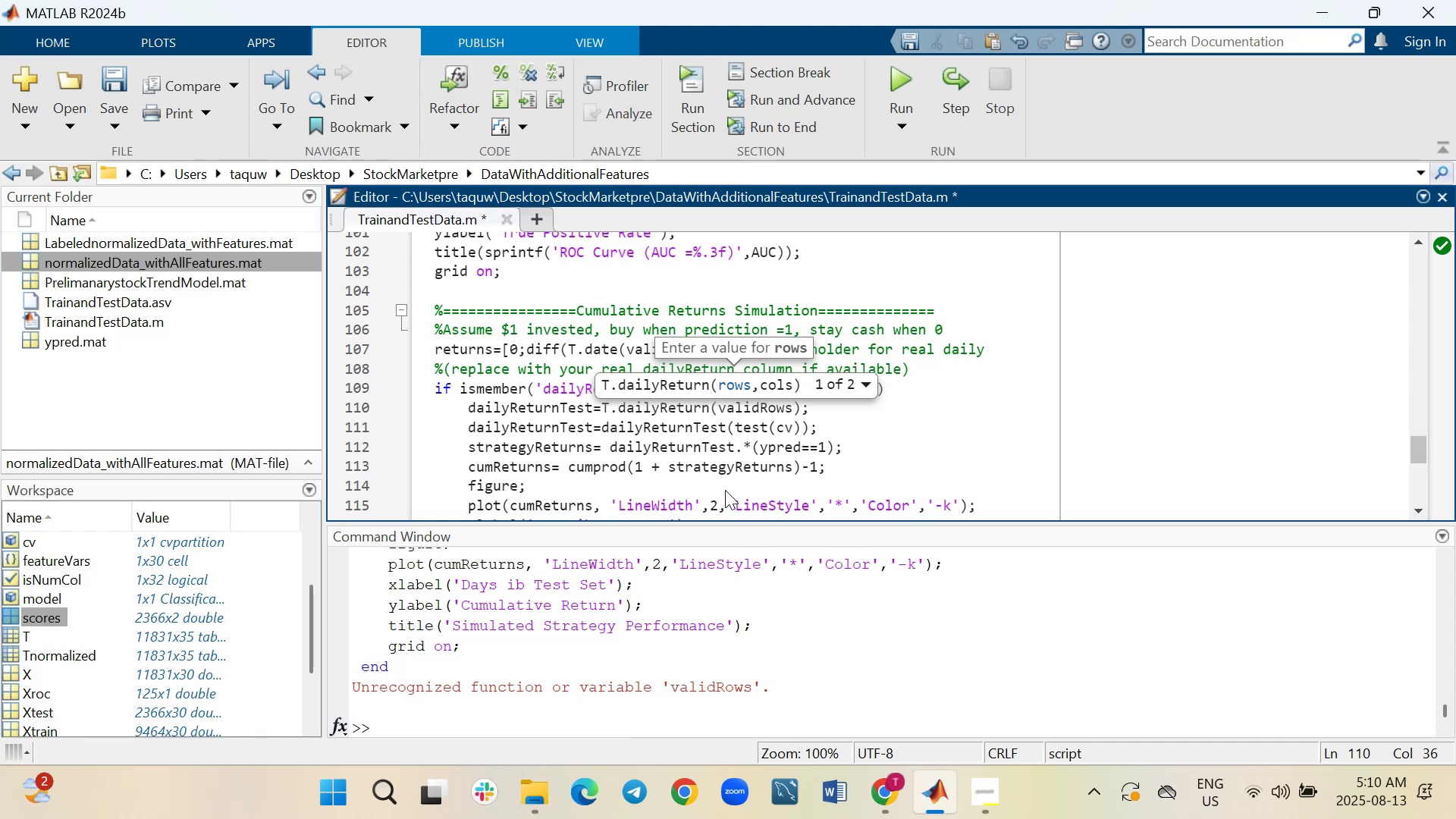 
key(Control+S)
 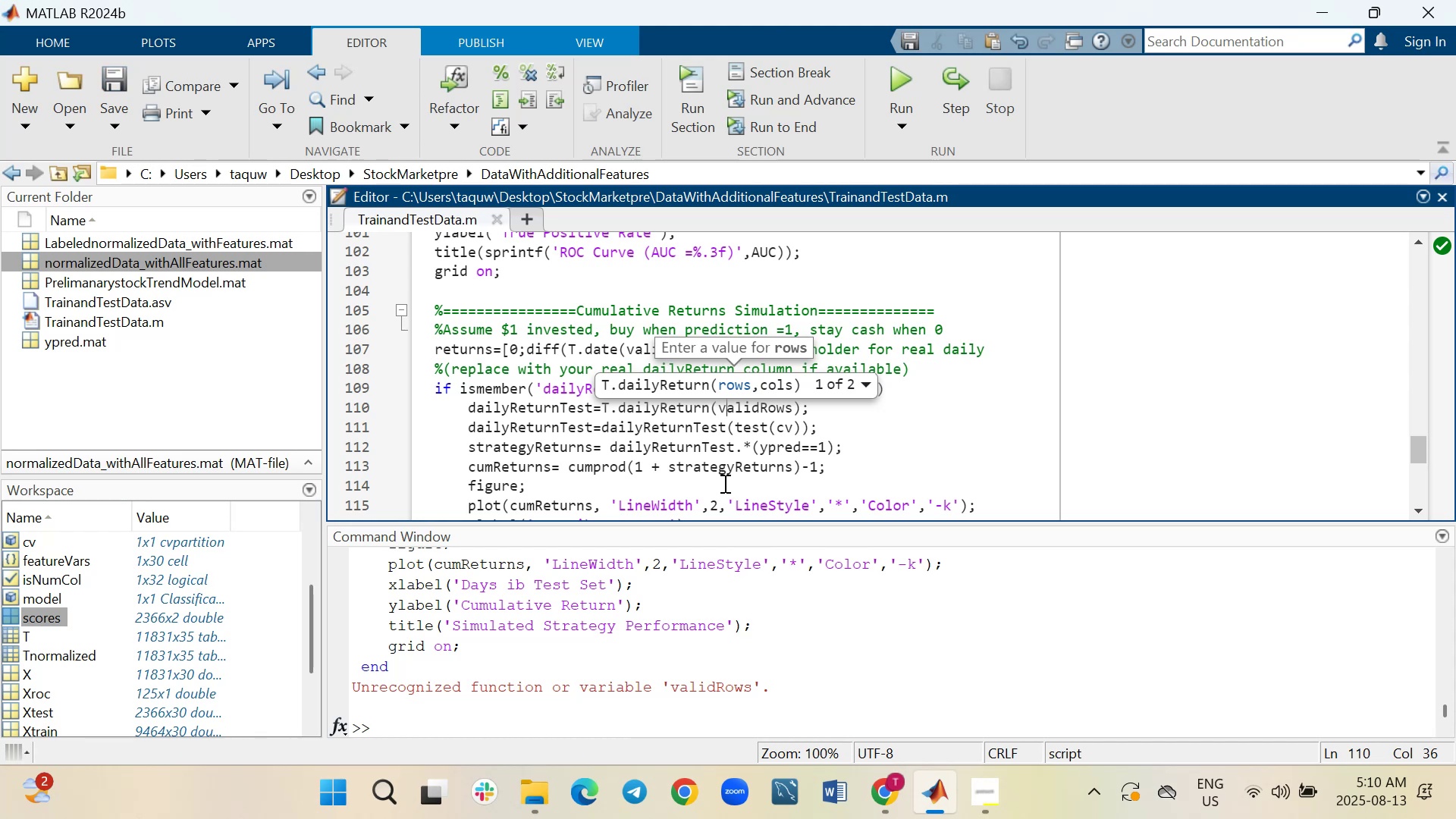 
left_click([928, 426])
 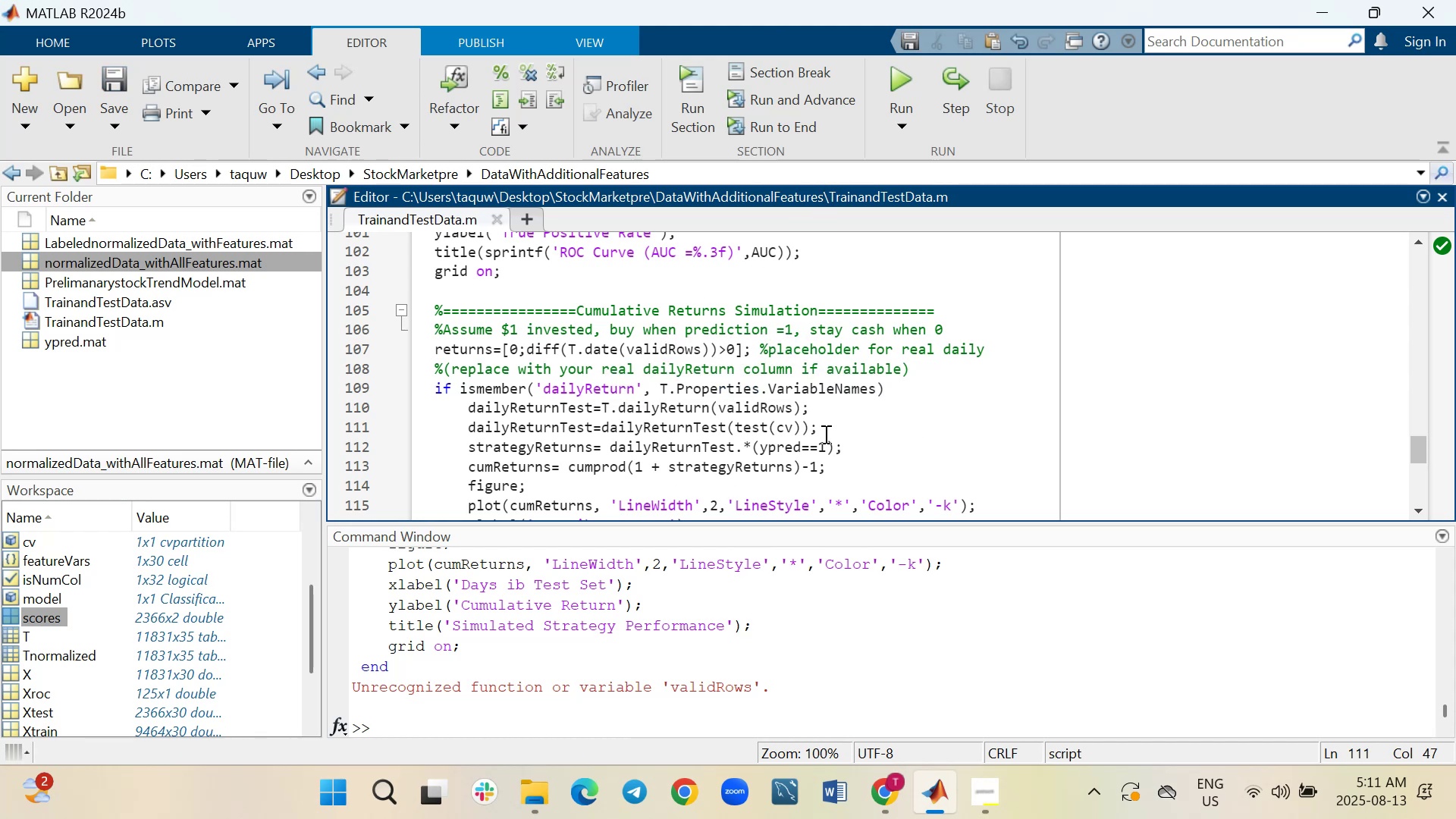 
scroll: coordinate [824, 434], scroll_direction: down, amount: 1.0
 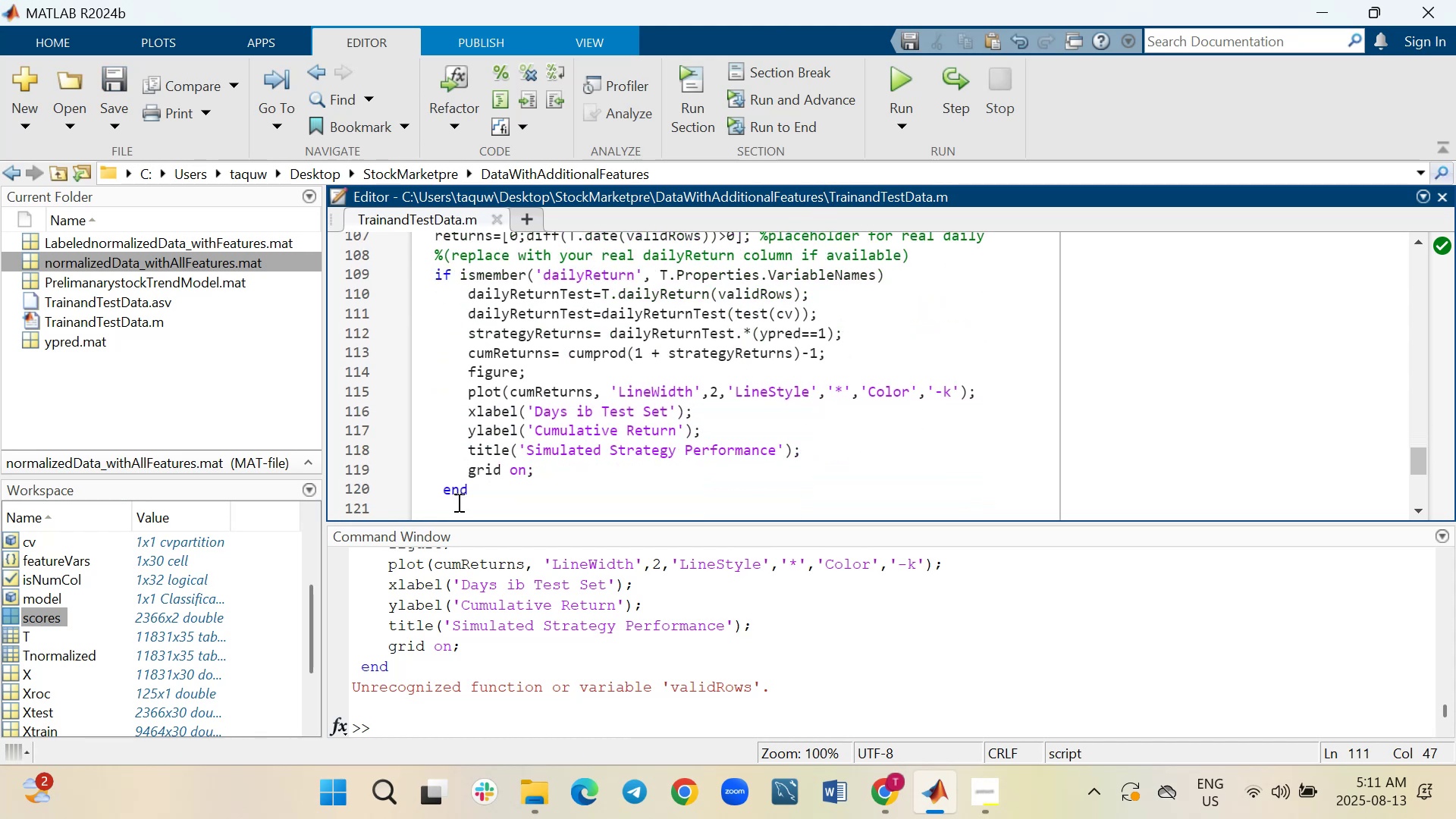 
left_click_drag(start_coordinate=[485, 494], to_coordinate=[414, 439])
 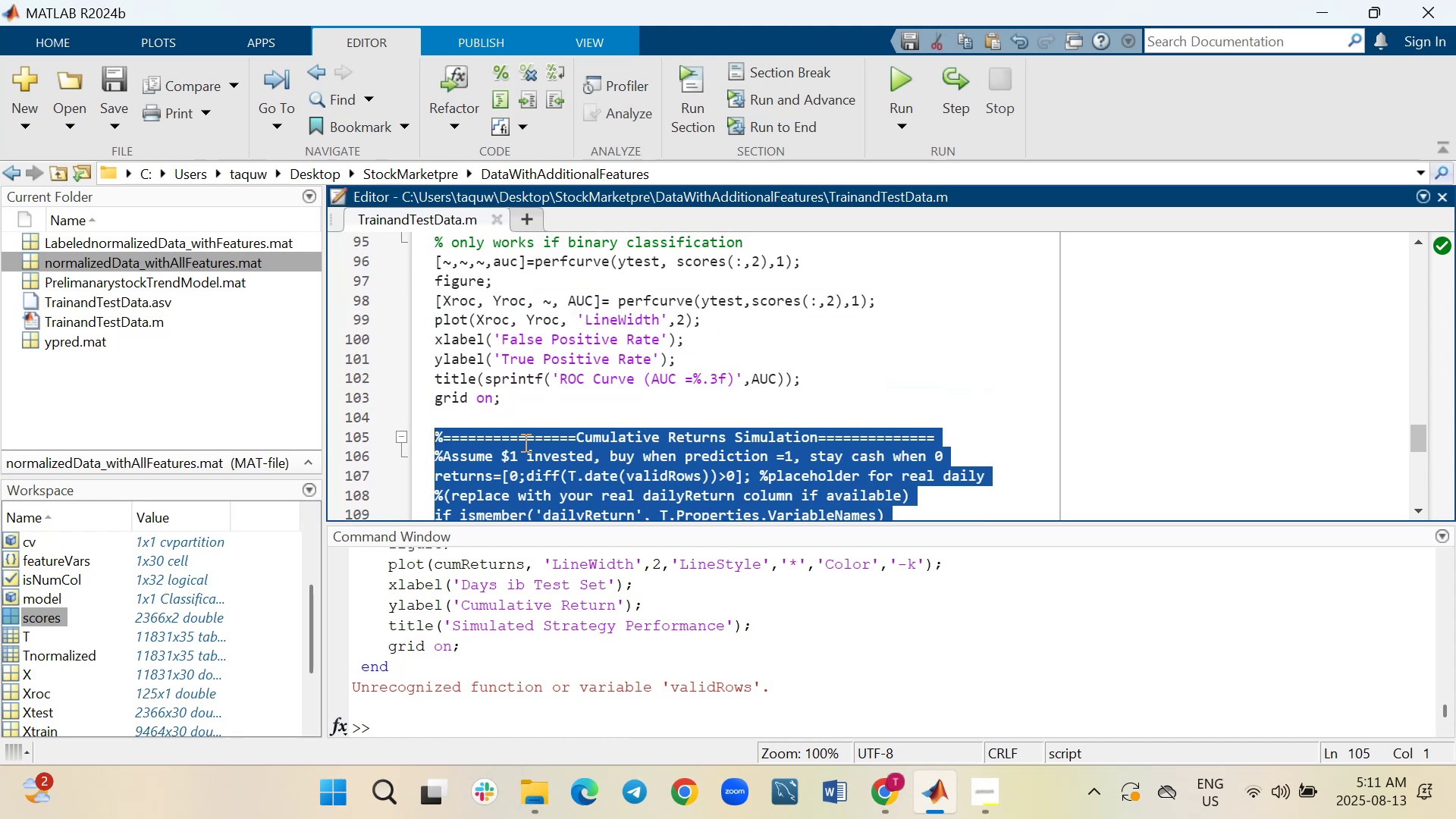 
wait(6.42)
 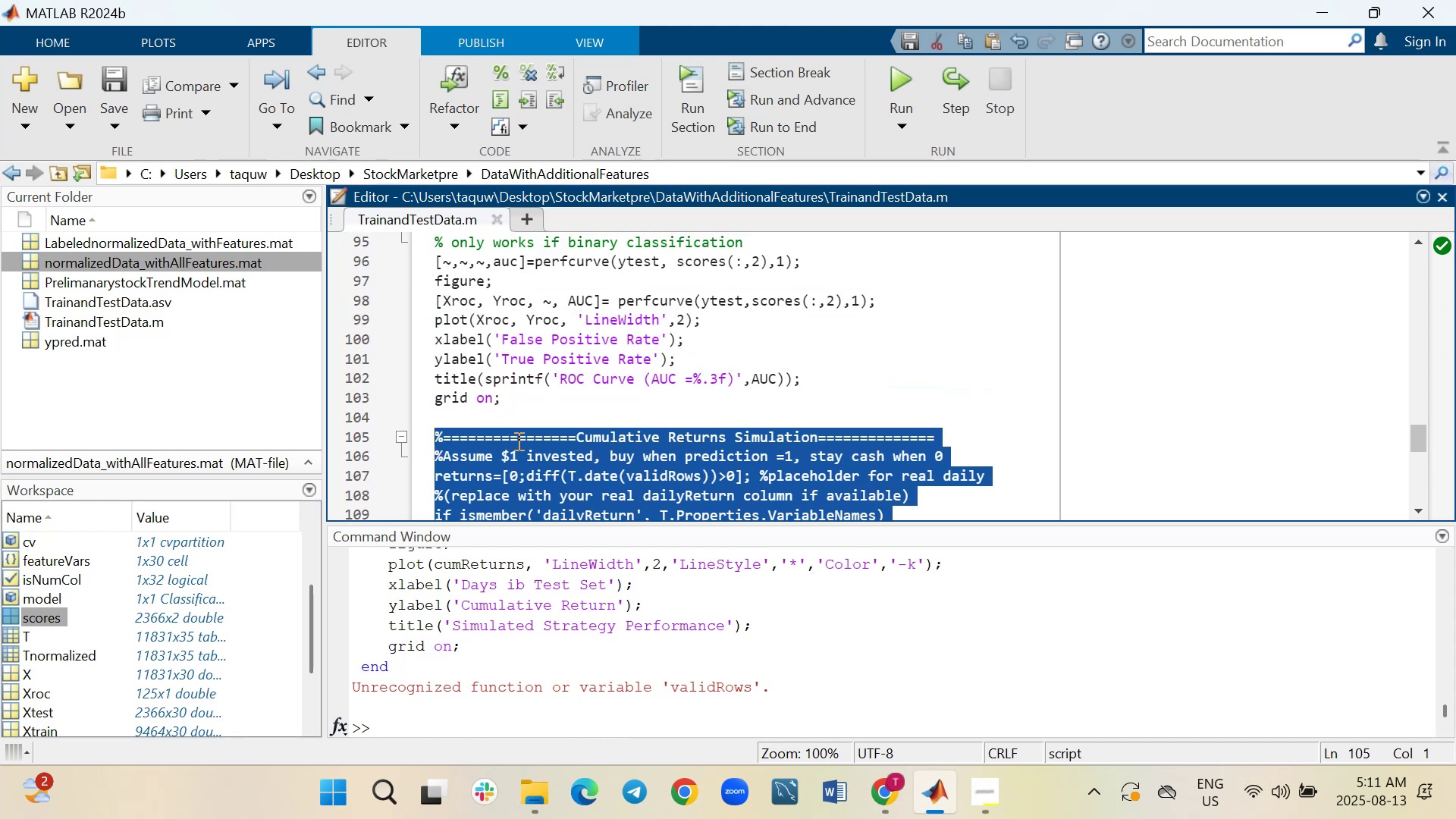 
right_click([602, 464])
 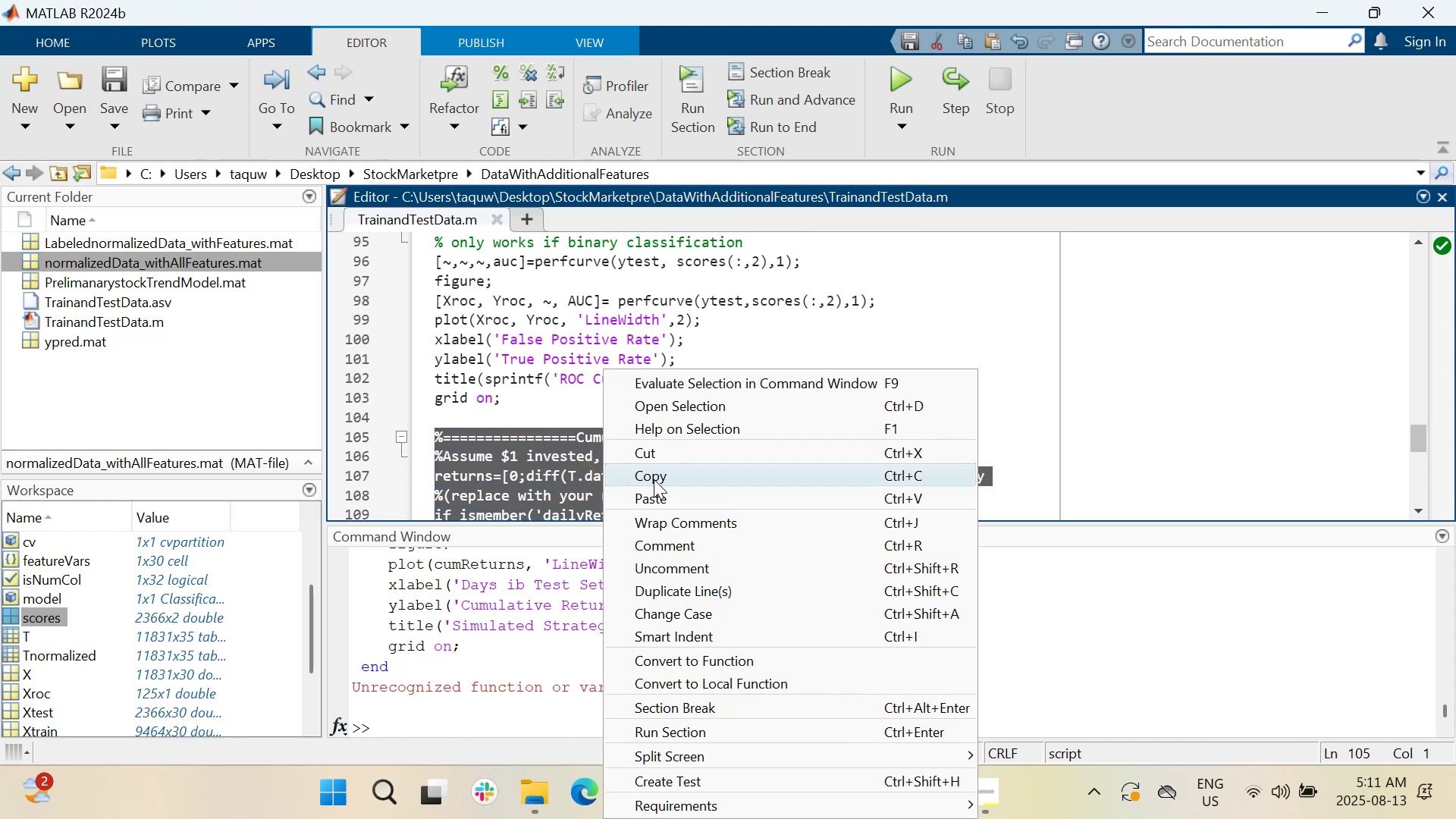 
left_click([654, 479])
 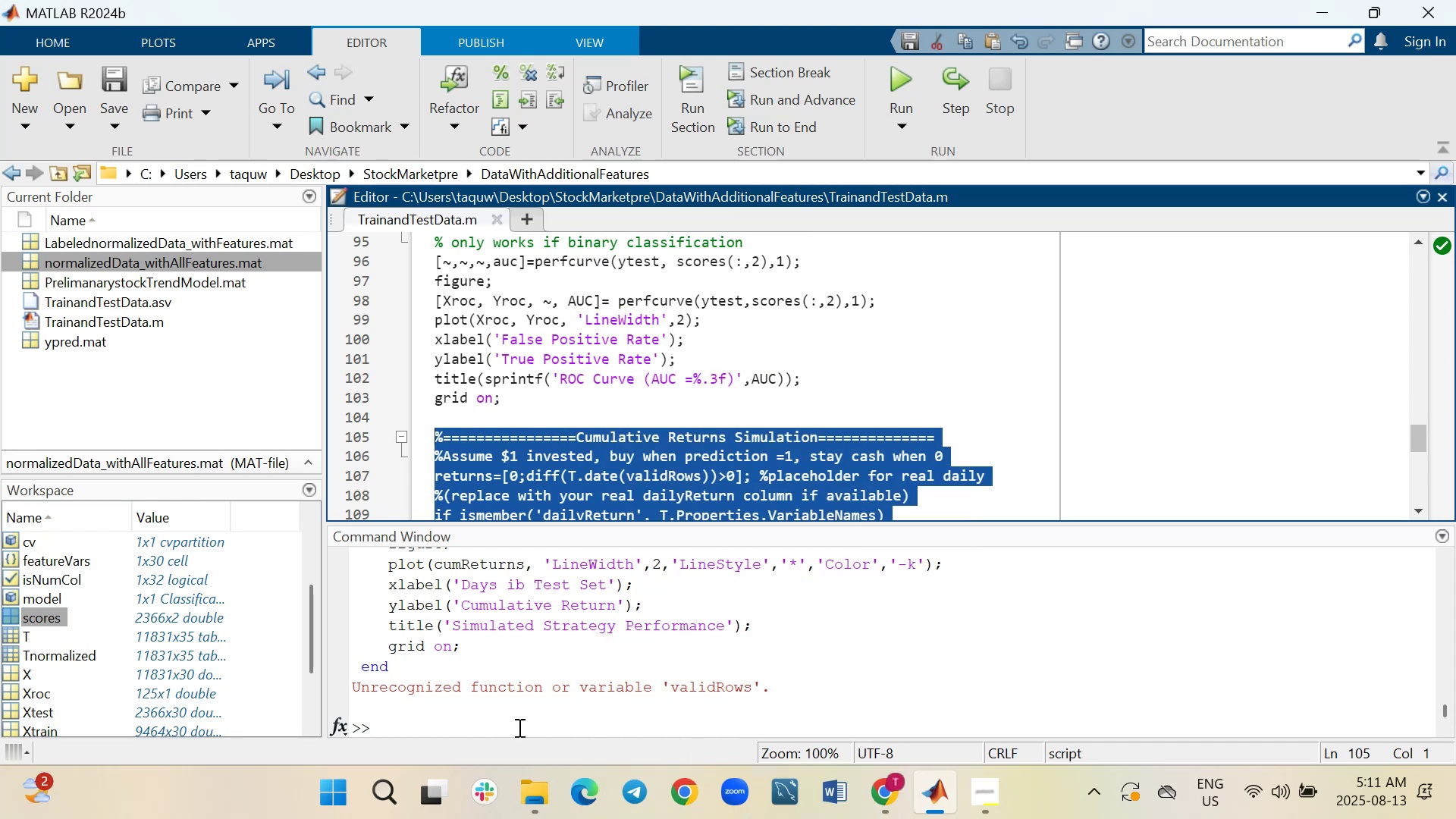 
left_click([515, 727])
 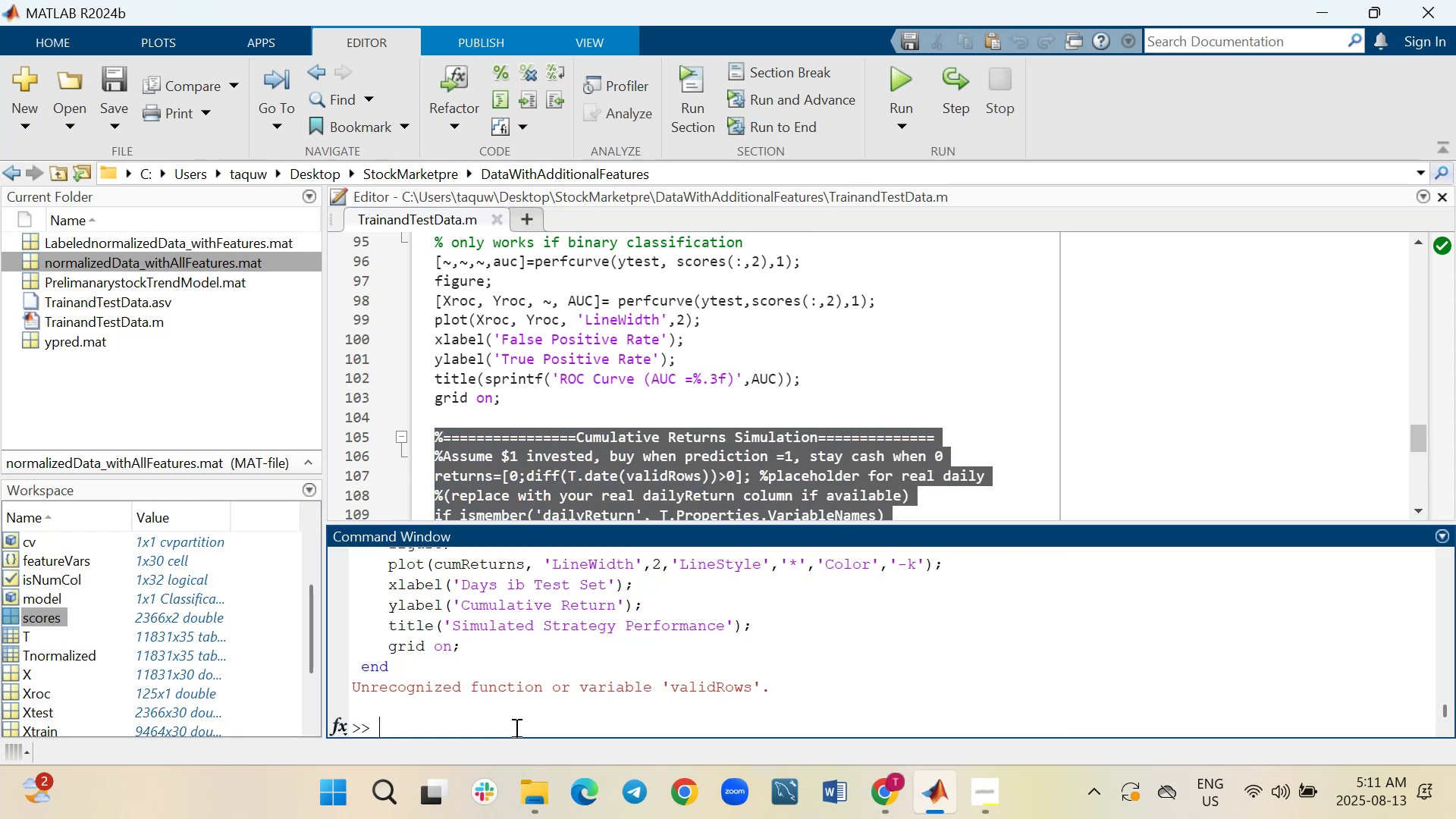 
key(Control+V)
 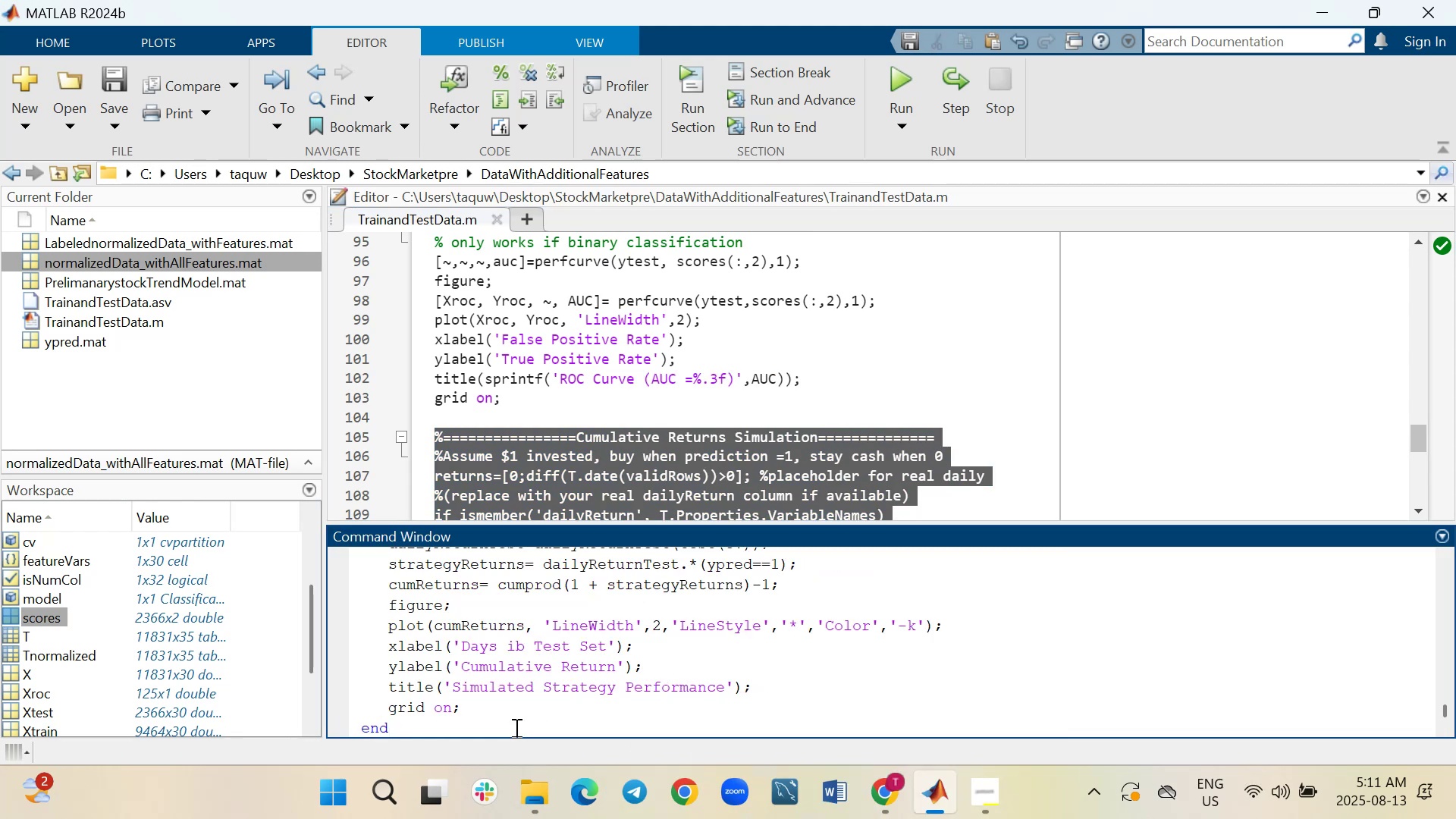 
key(Enter)
 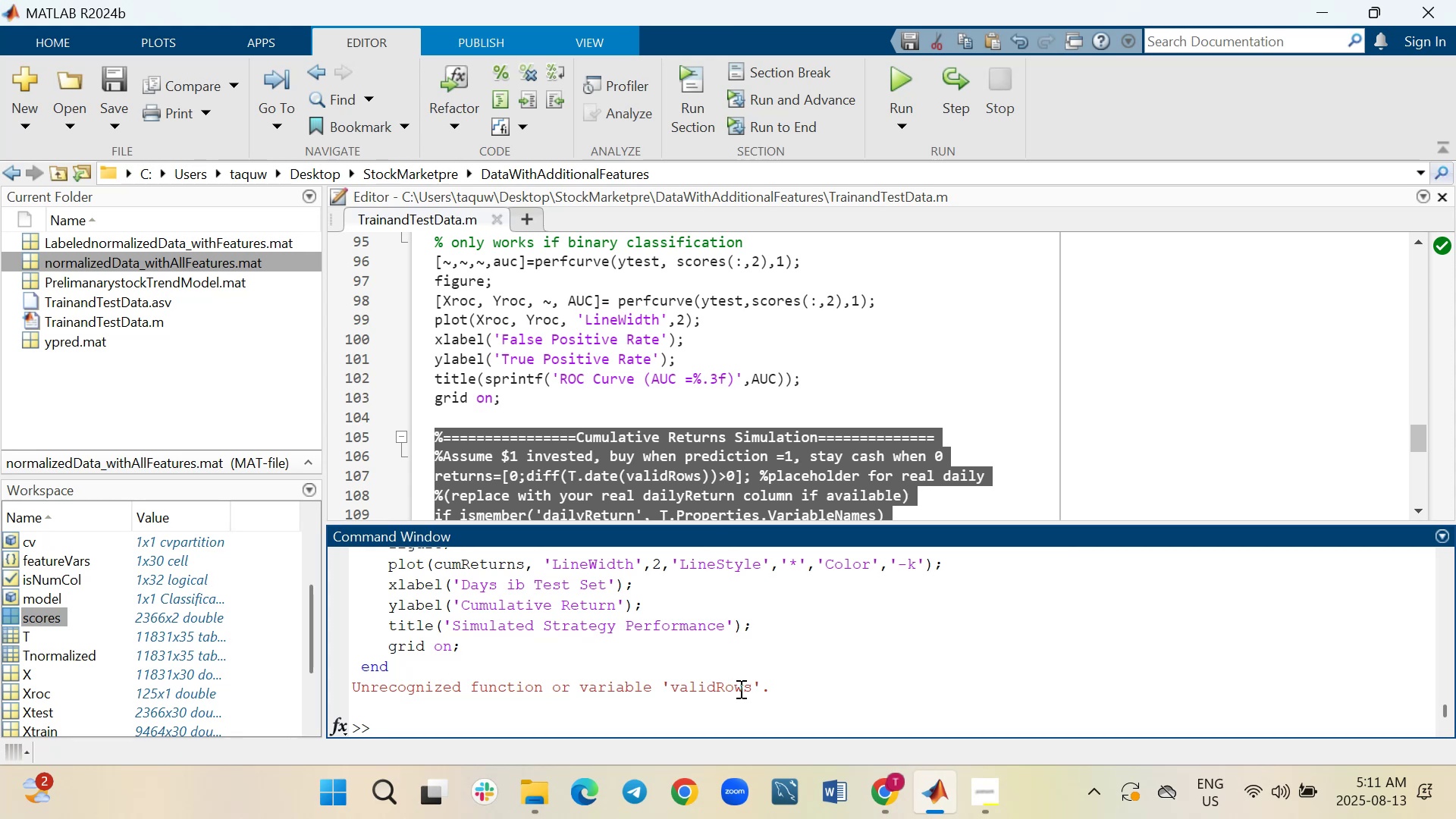 
left_click_drag(start_coordinate=[777, 690], to_coordinate=[337, 559])
 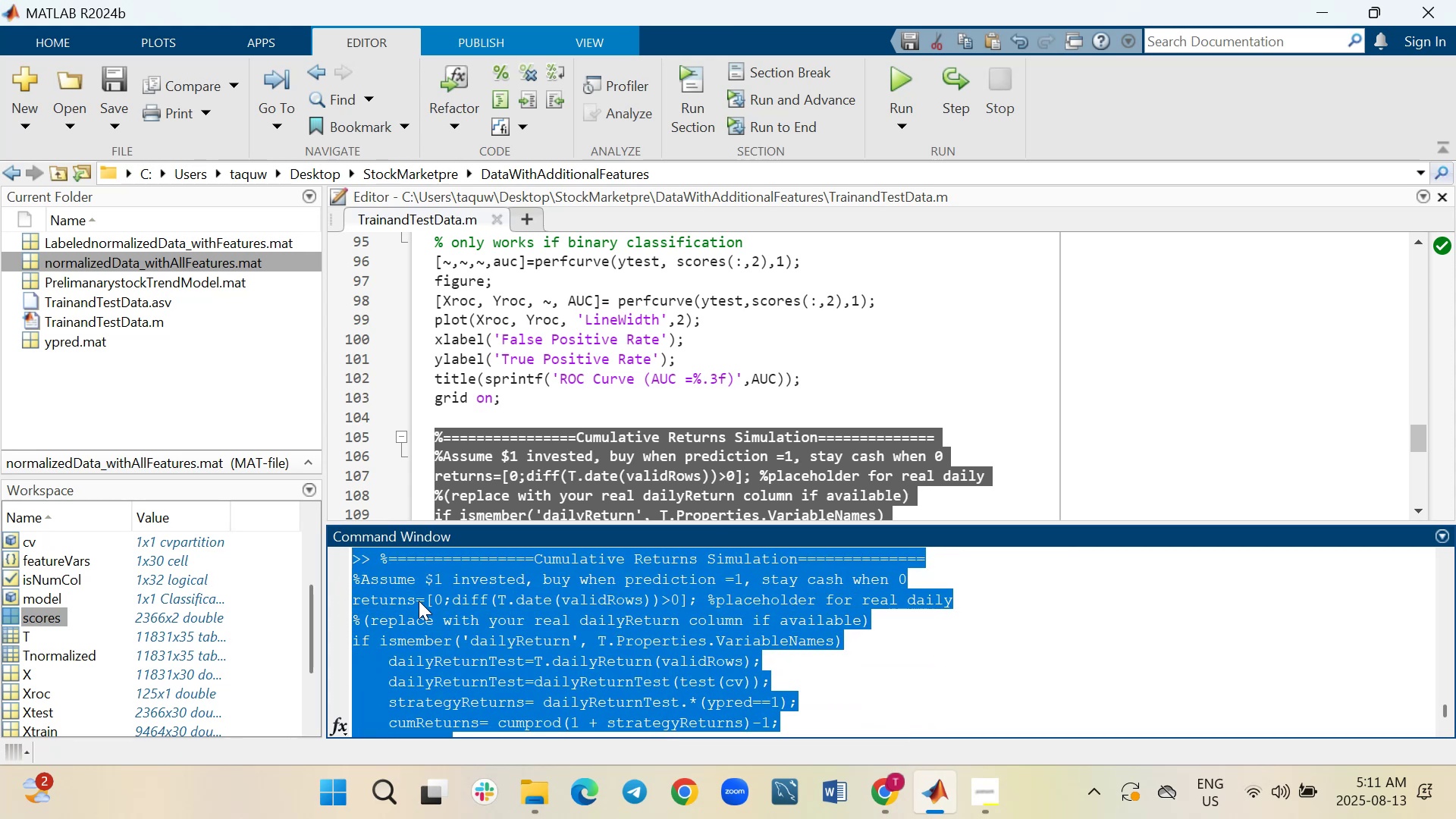 
right_click([419, 601])
 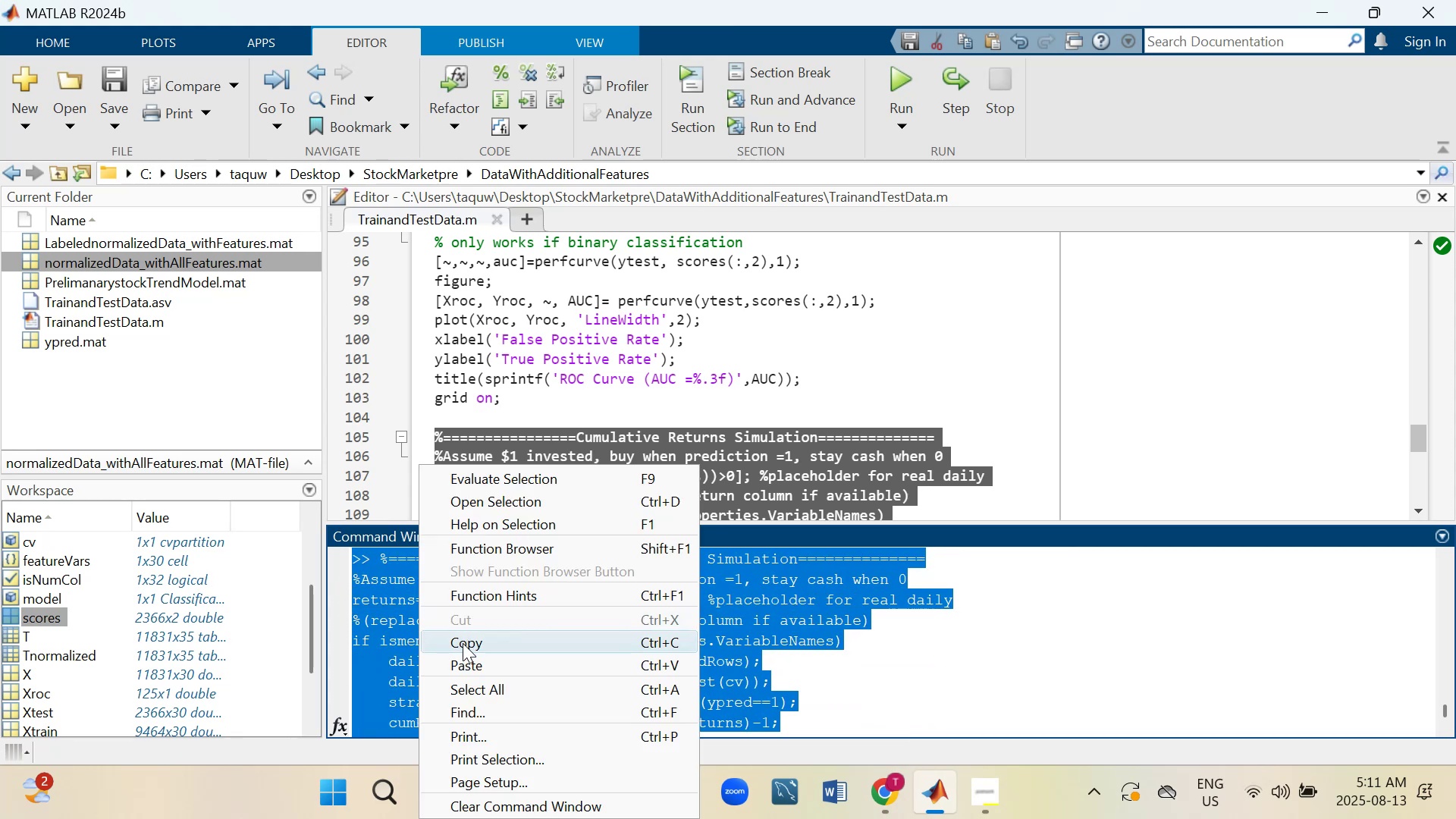 
left_click([463, 643])
 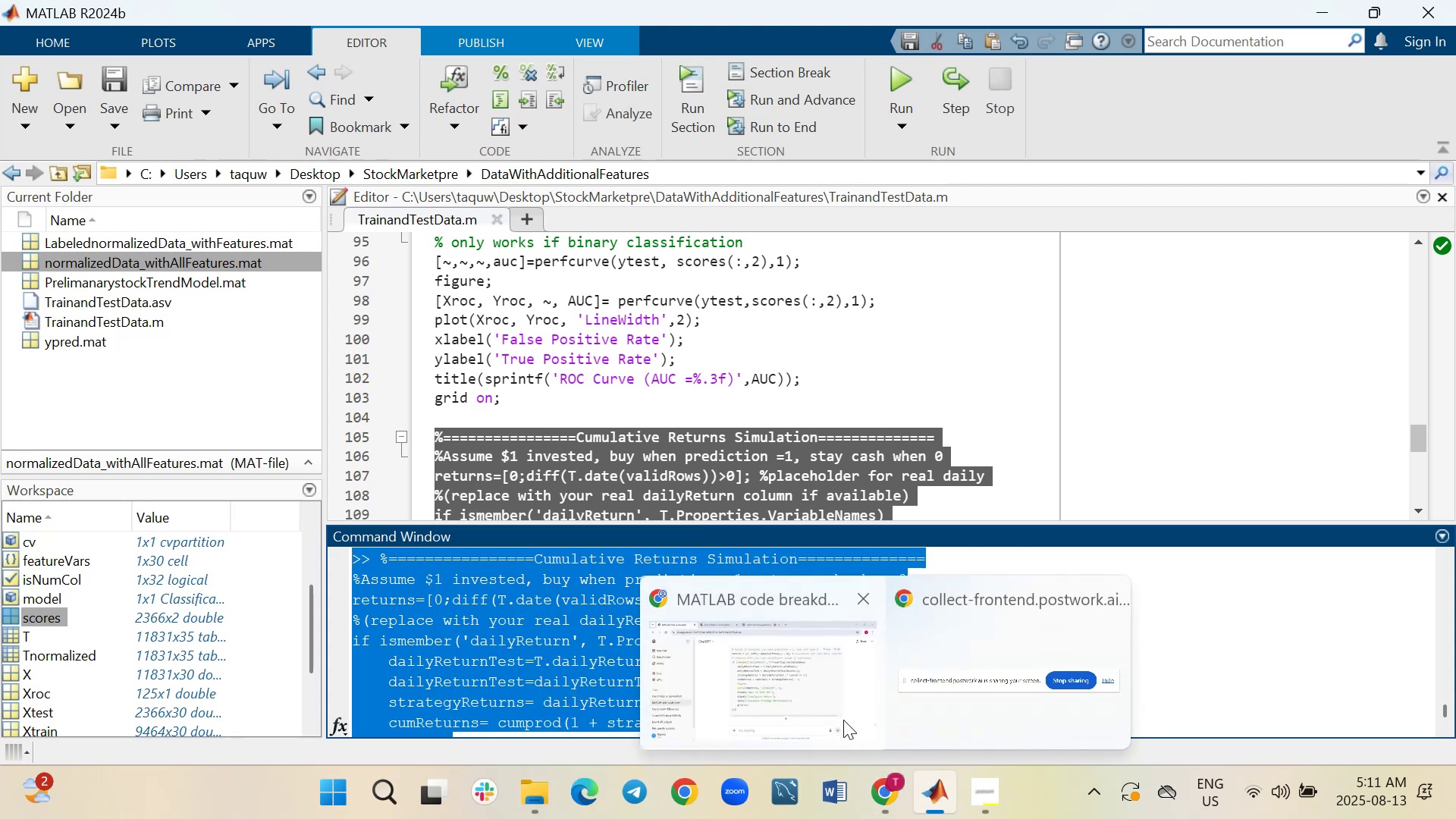 
left_click([829, 698])
 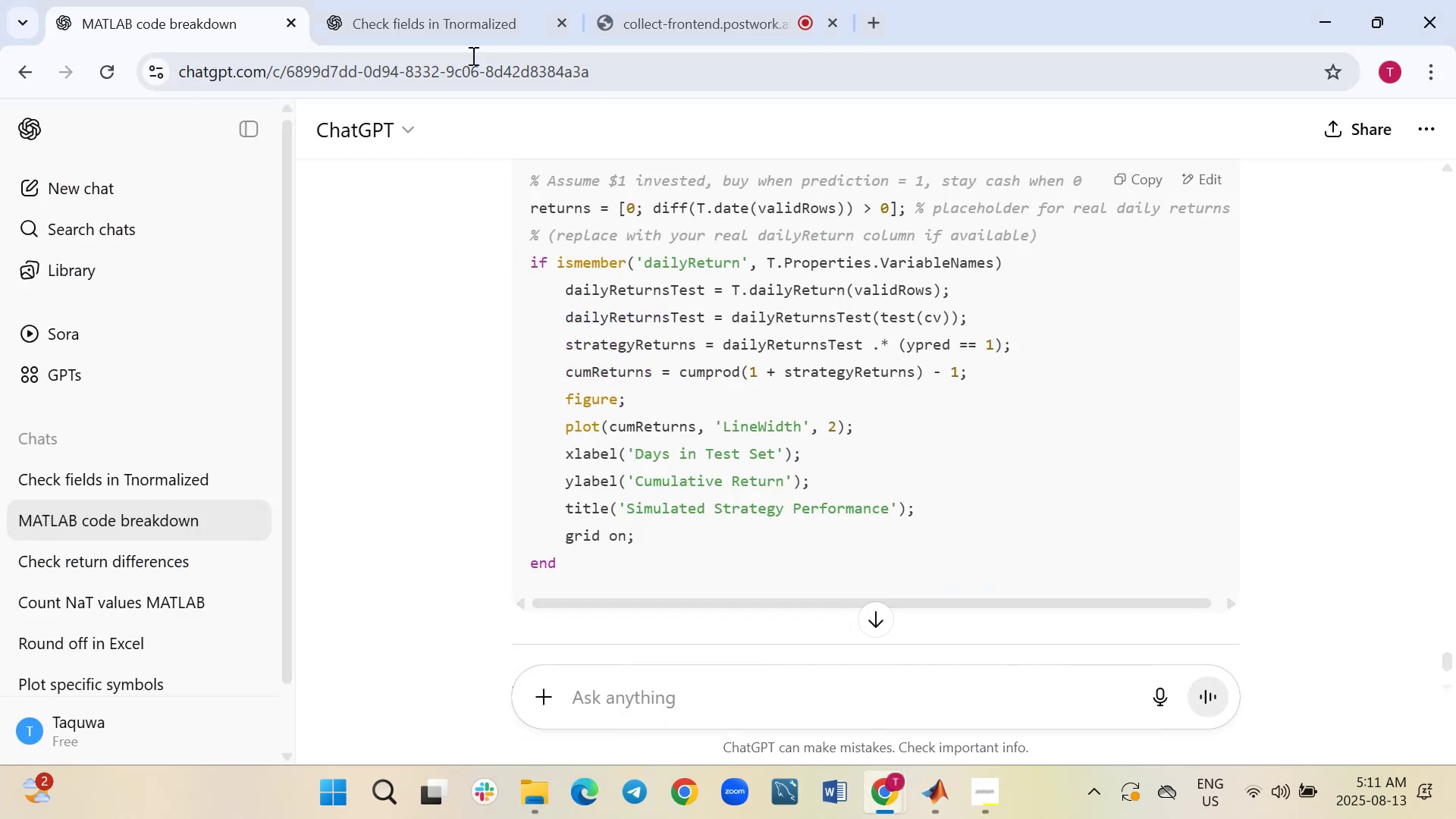 
left_click([484, 0])
 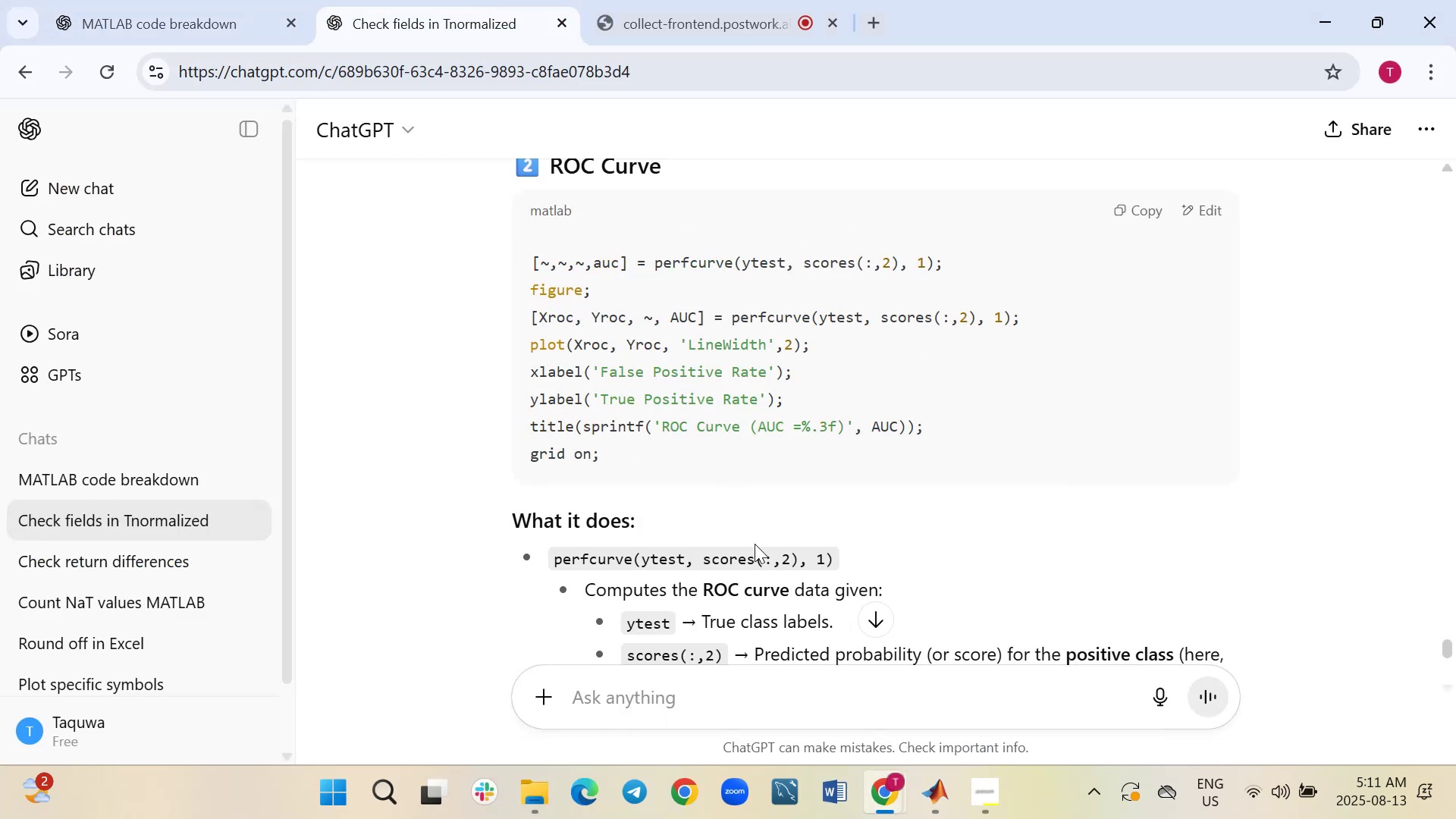 
scroll: coordinate [755, 544], scroll_direction: down, amount: 2.0
 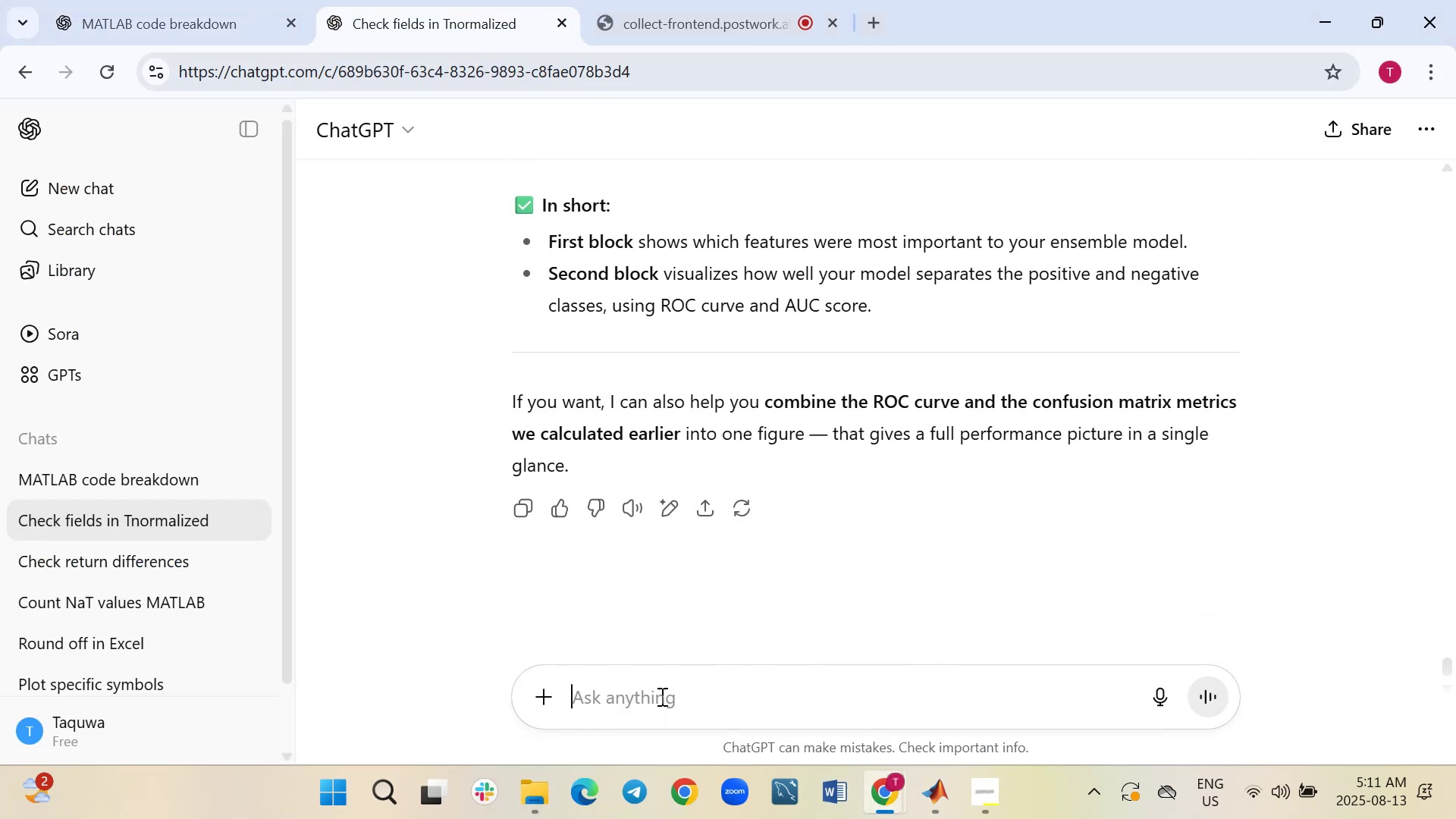 
right_click([661, 695])
 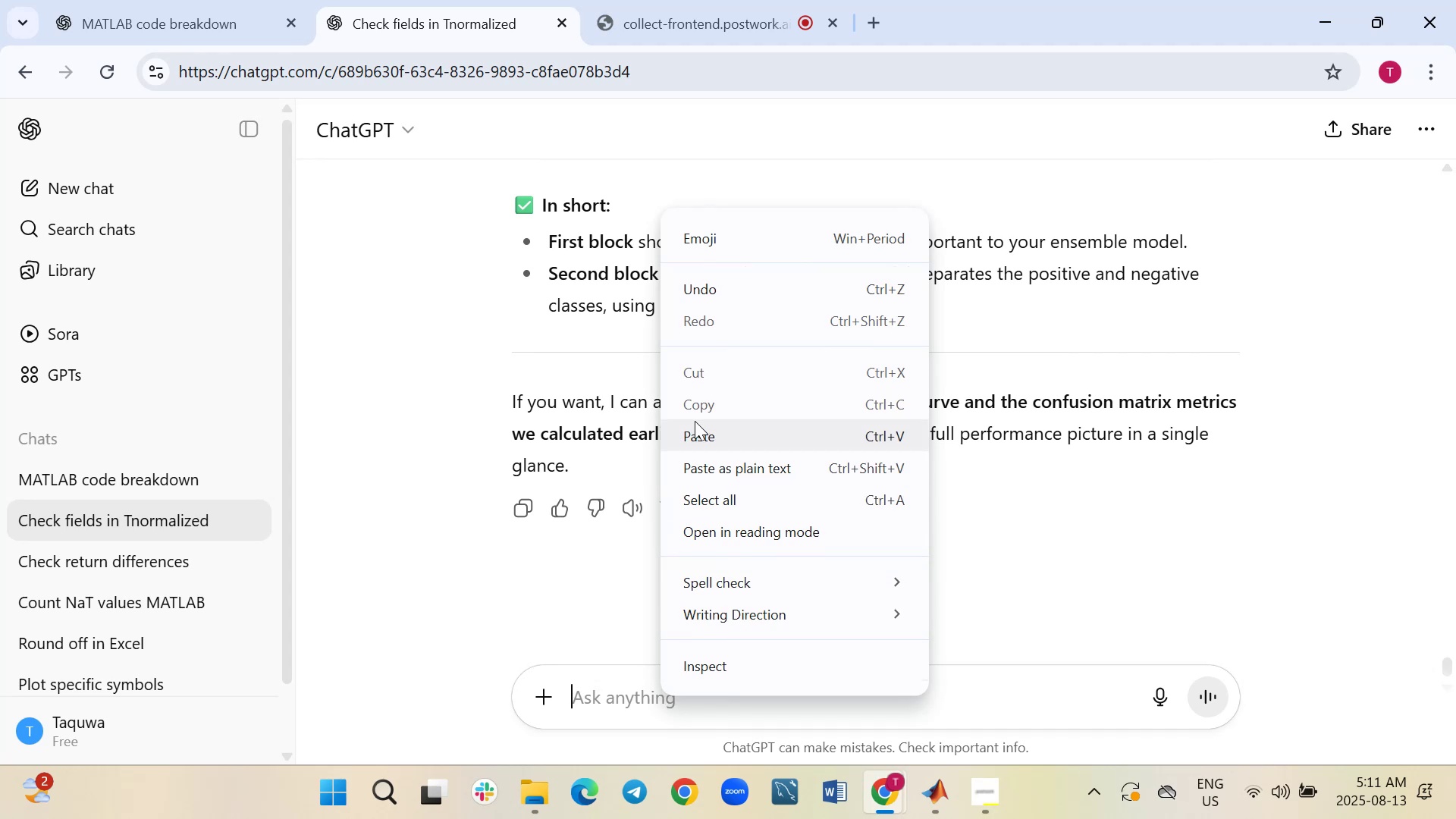 
left_click([695, 434])
 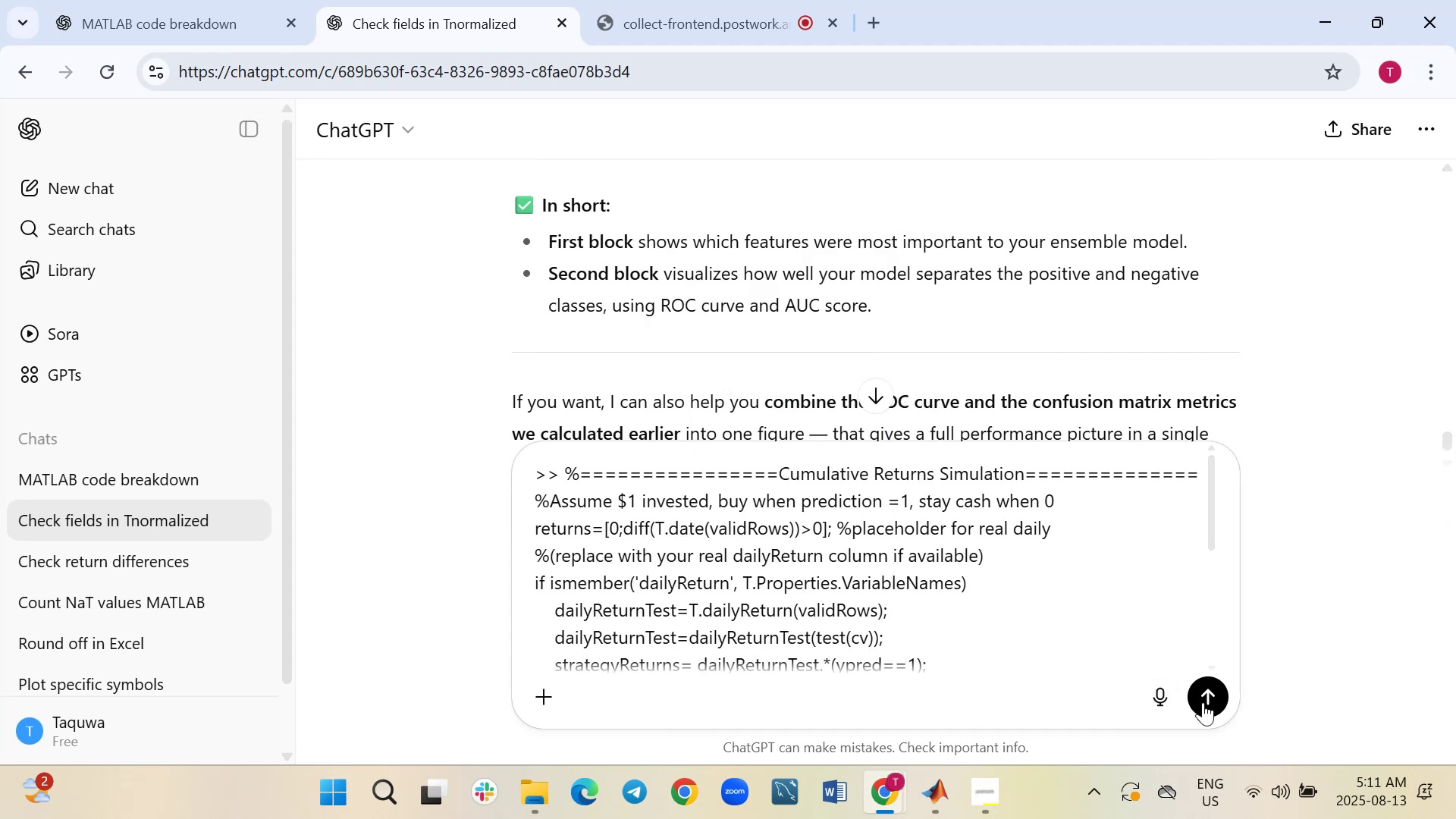 
left_click([1203, 702])
 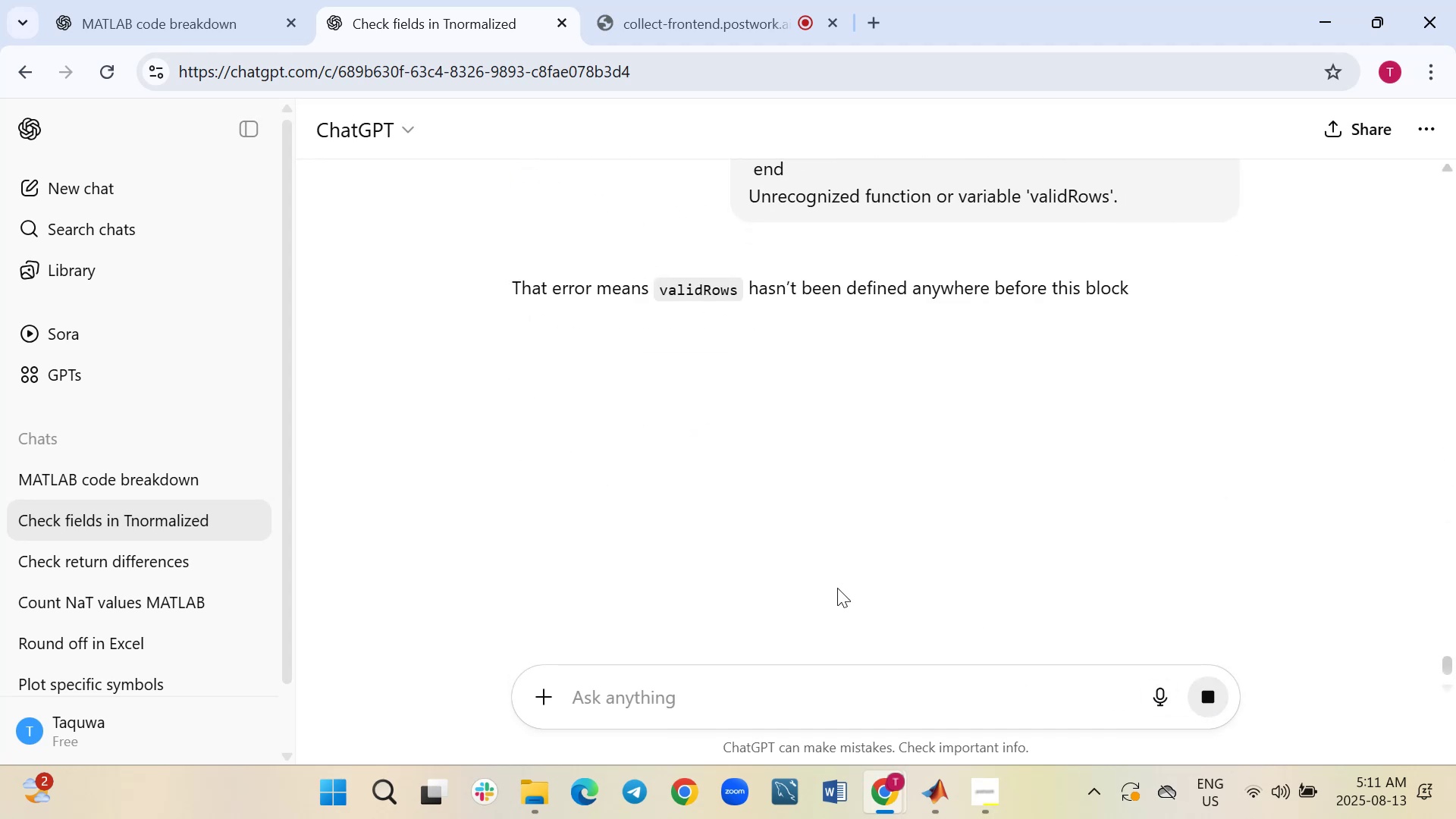 
wait(10.6)
 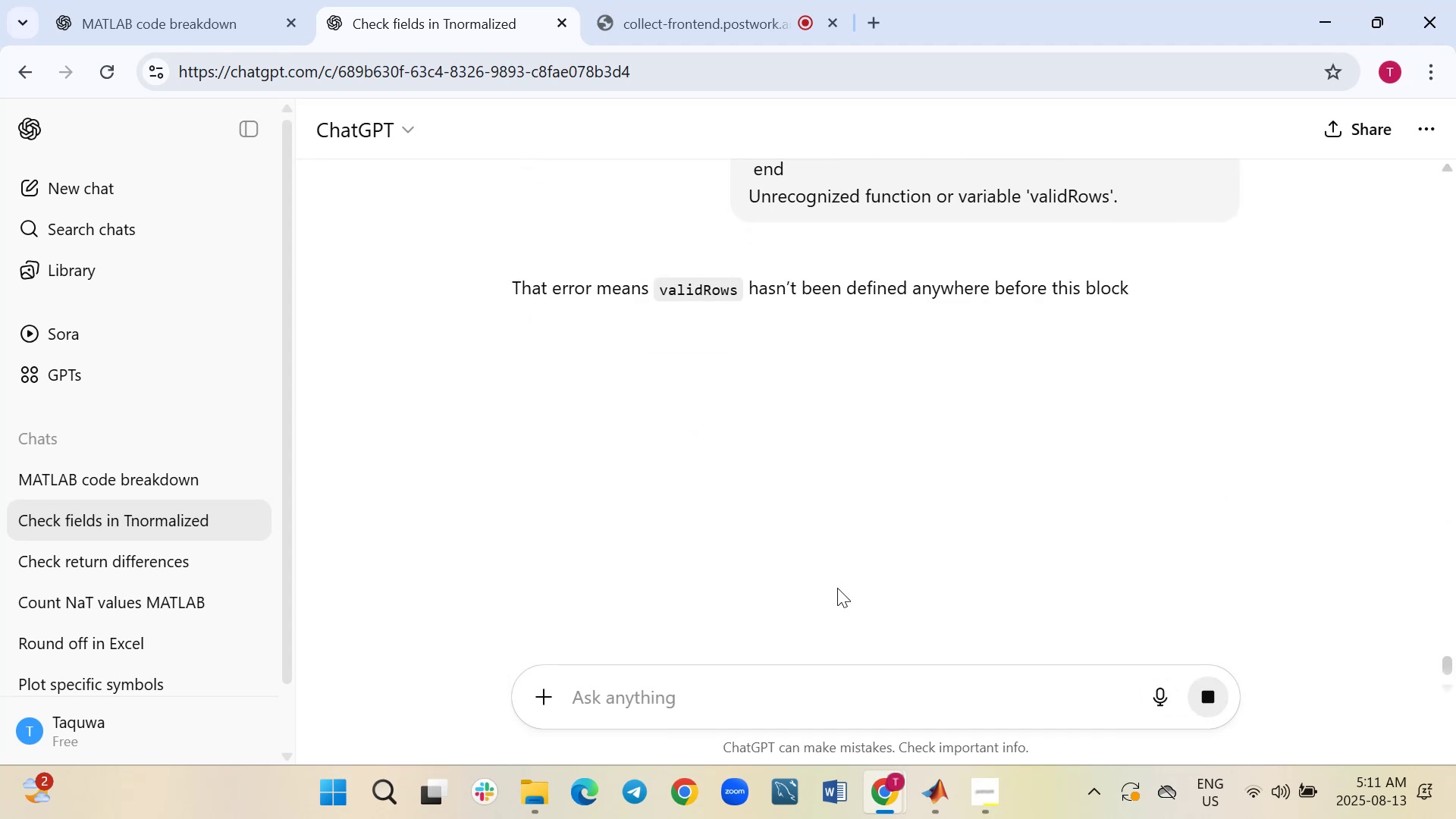 
scroll: coordinate [619, 544], scroll_direction: down, amount: 2.0
 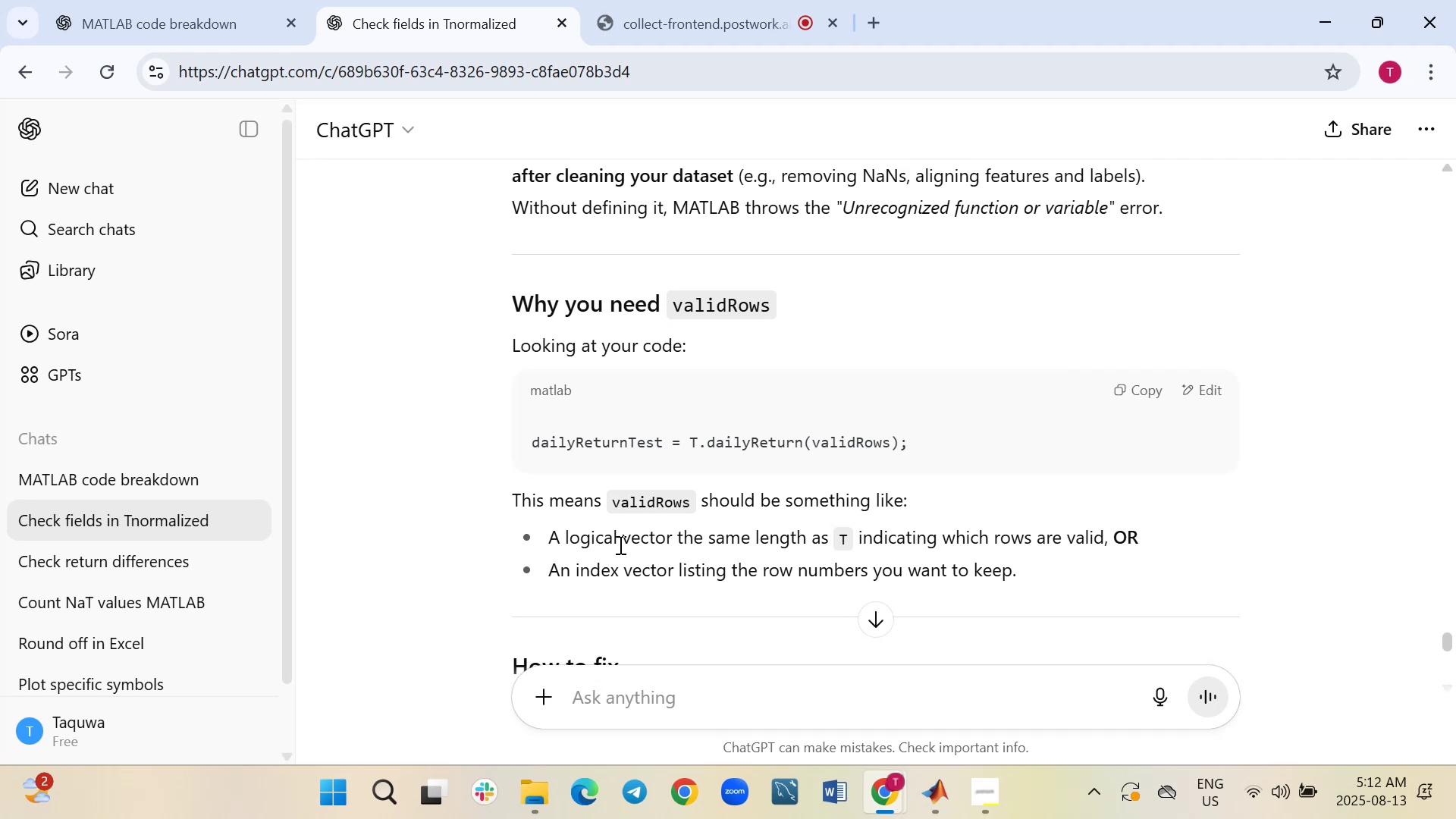 
wait(8.12)
 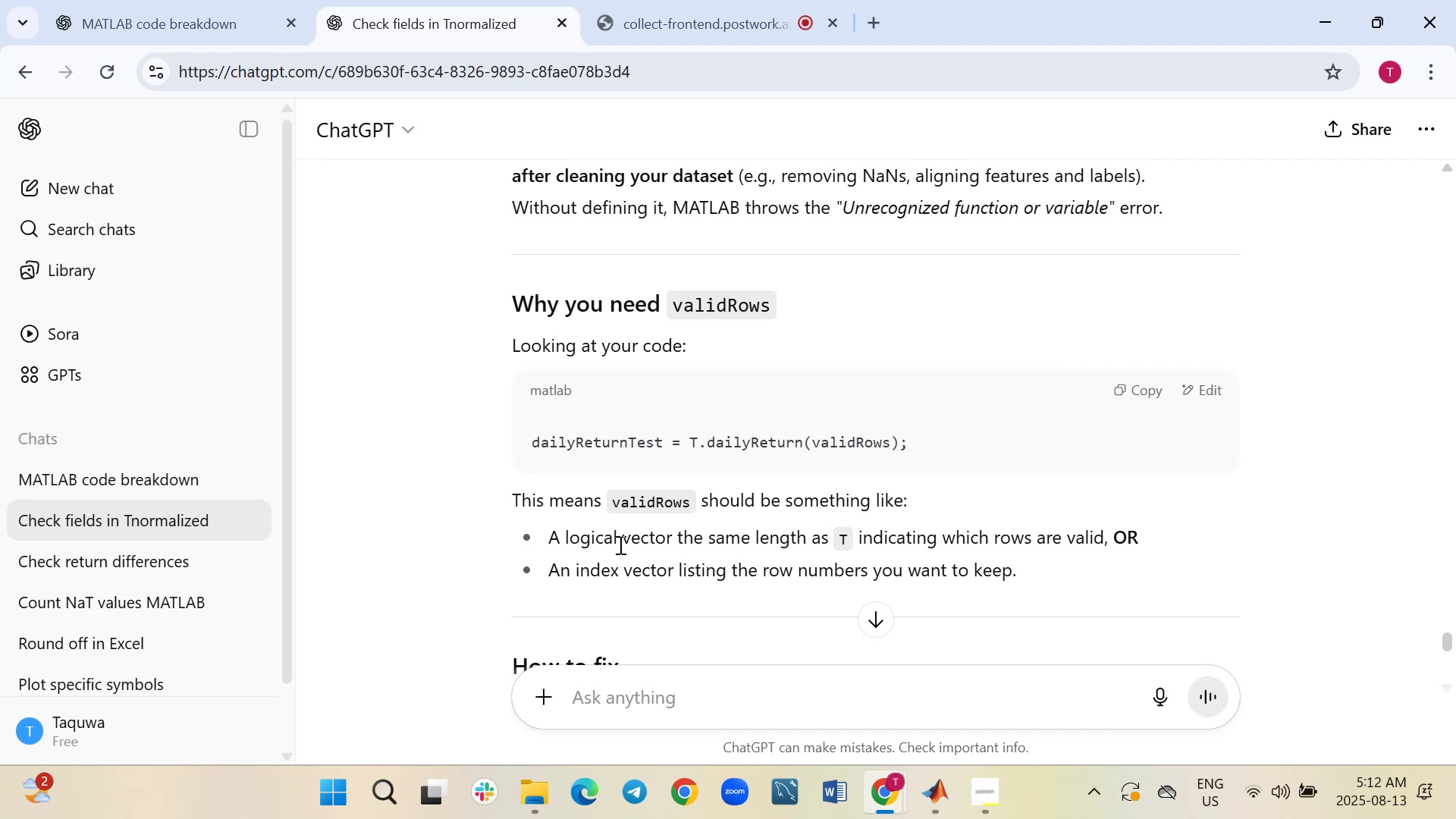 
scroll: coordinate [619, 544], scroll_direction: down, amount: 3.0
 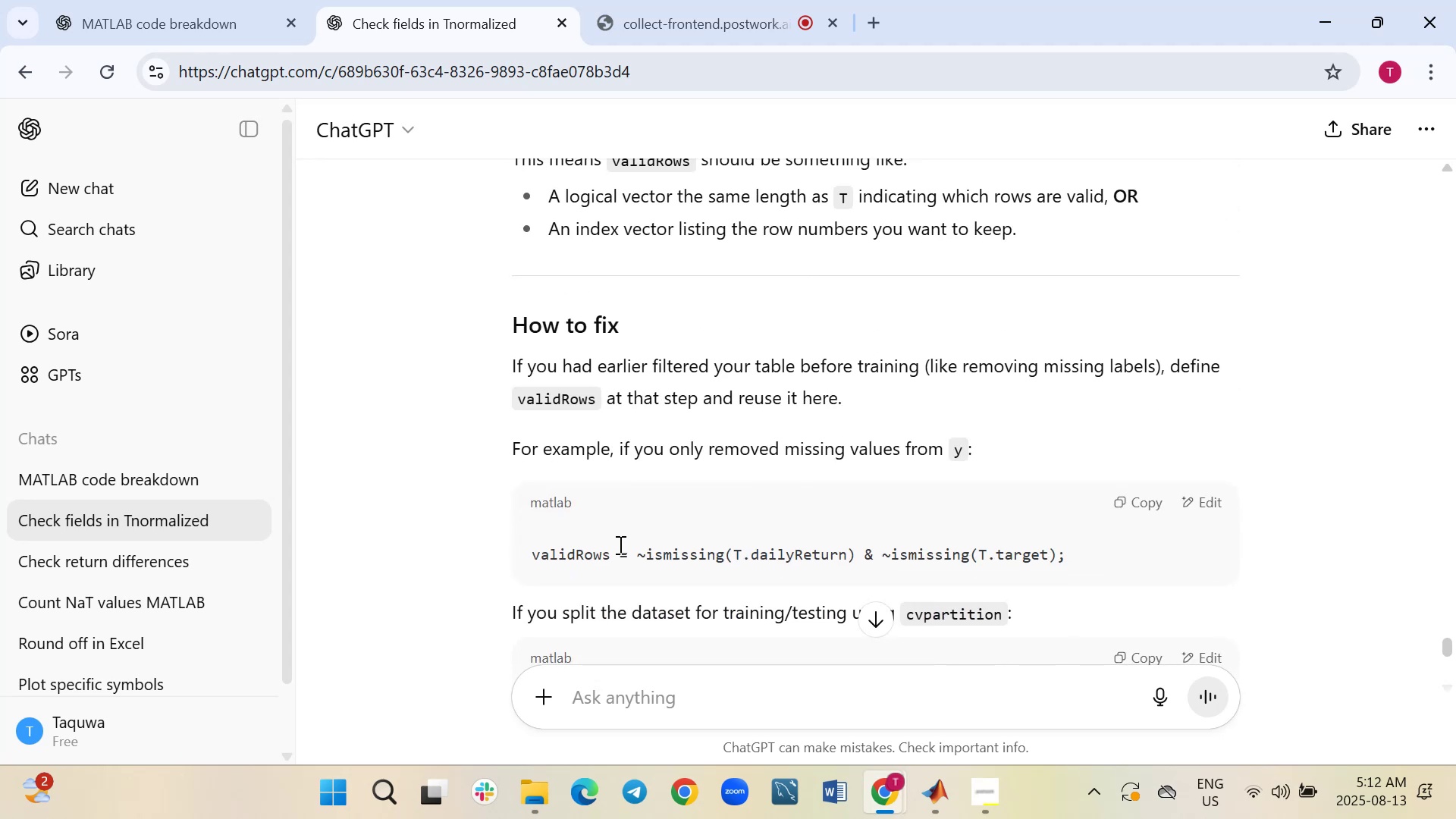 
wait(8.31)
 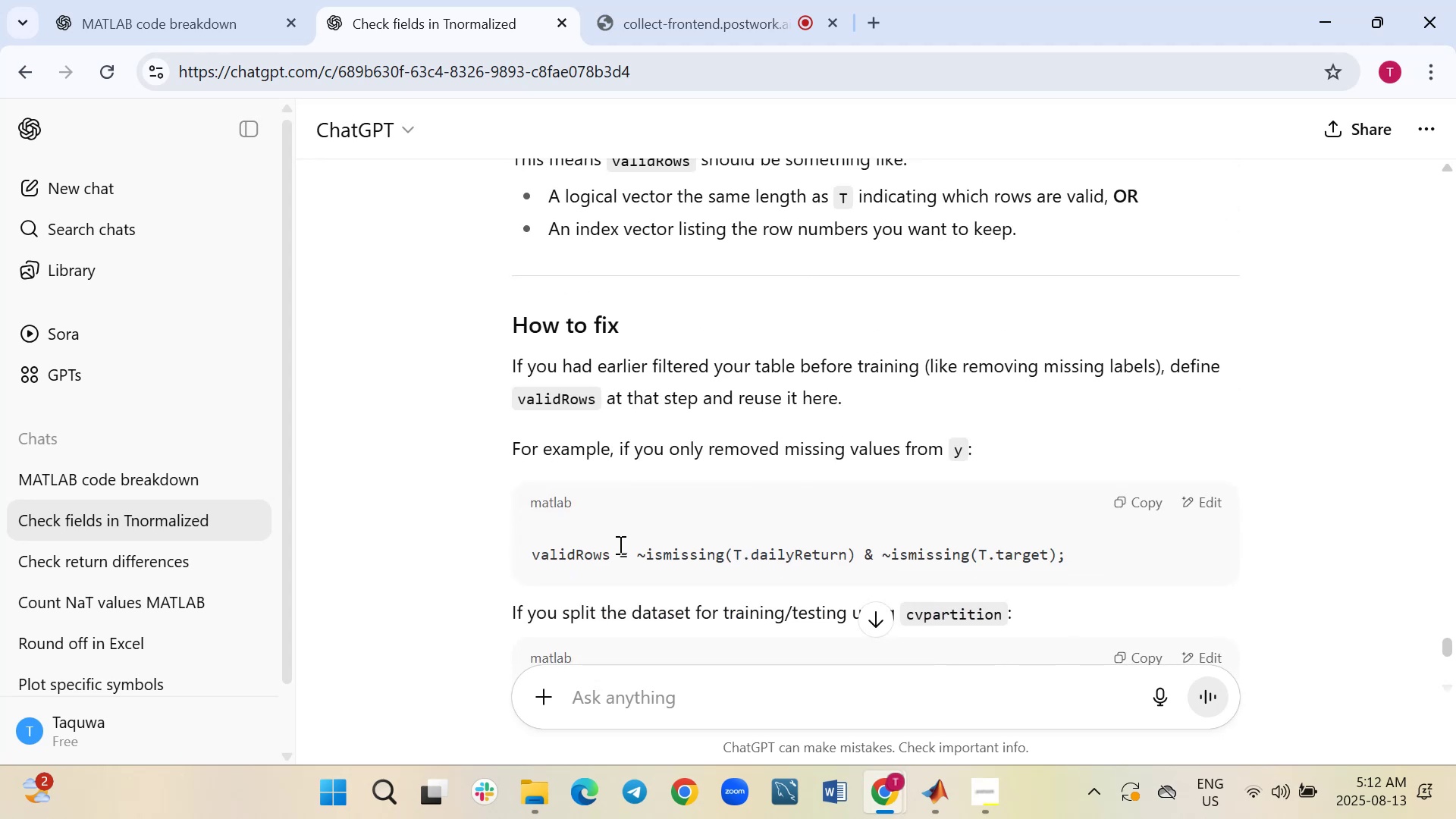 
scroll: coordinate [619, 544], scroll_direction: down, amount: 3.0
 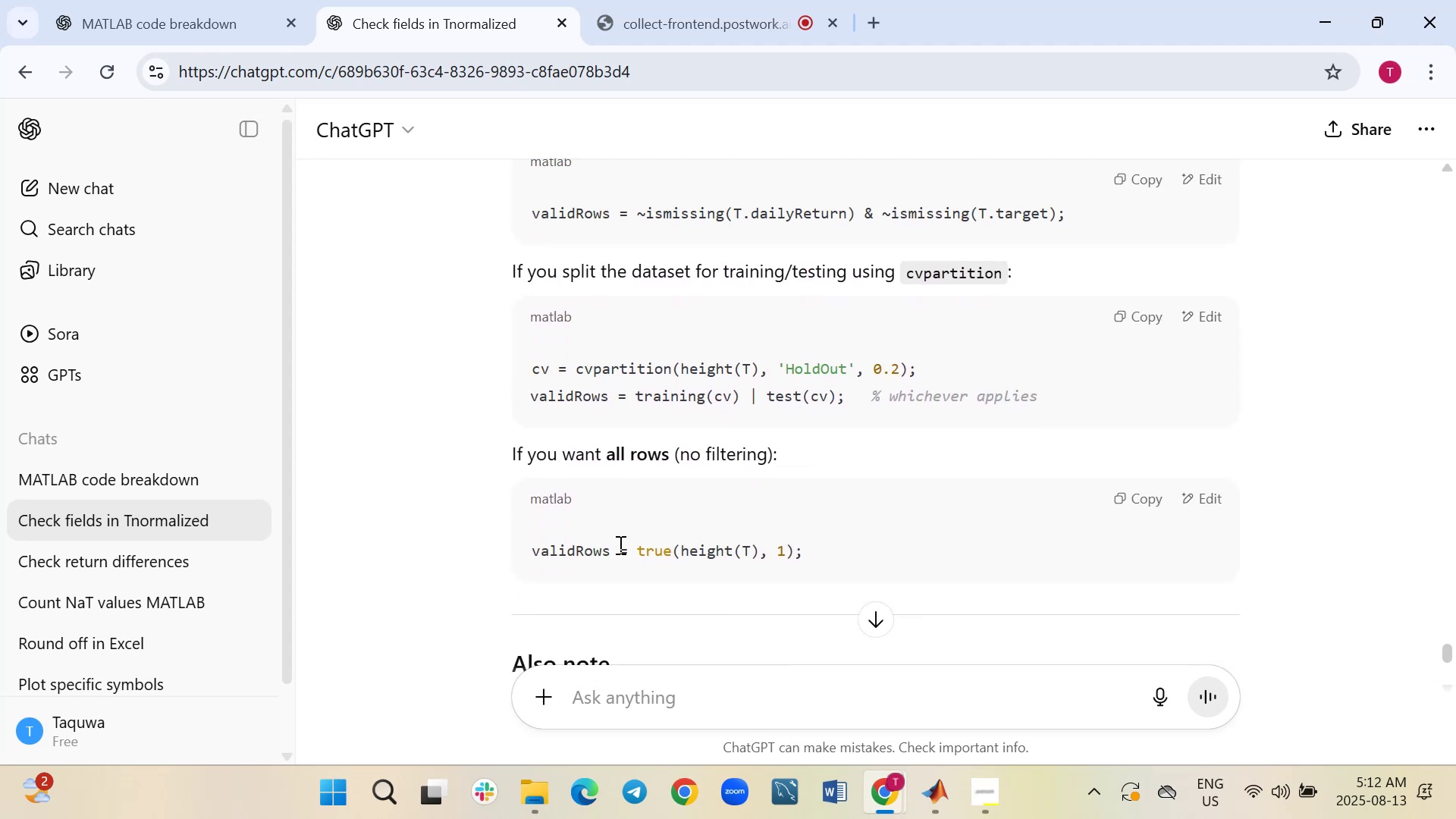 
wait(10.82)
 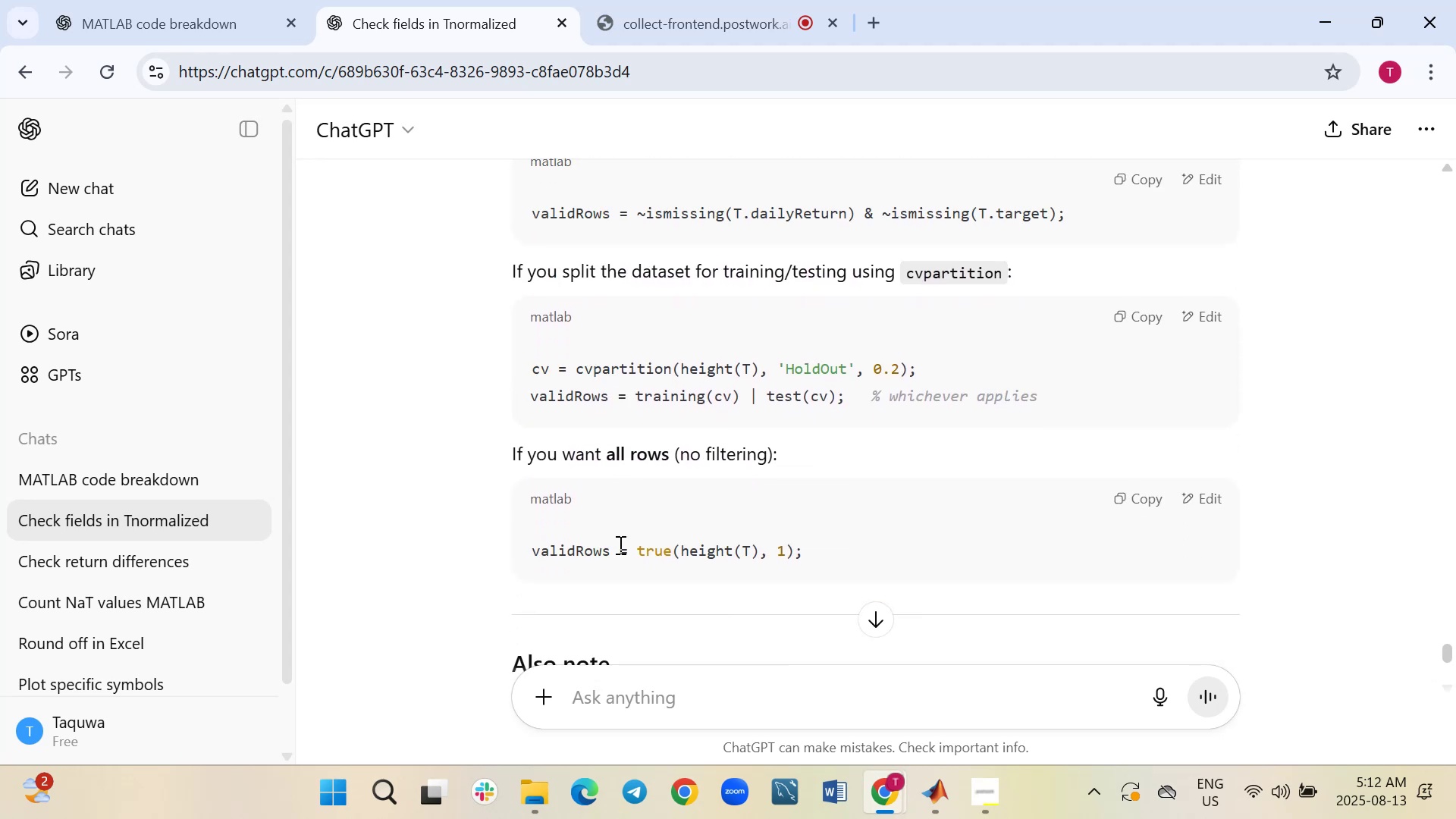 
scroll: coordinate [619, 544], scroll_direction: down, amount: 5.0
 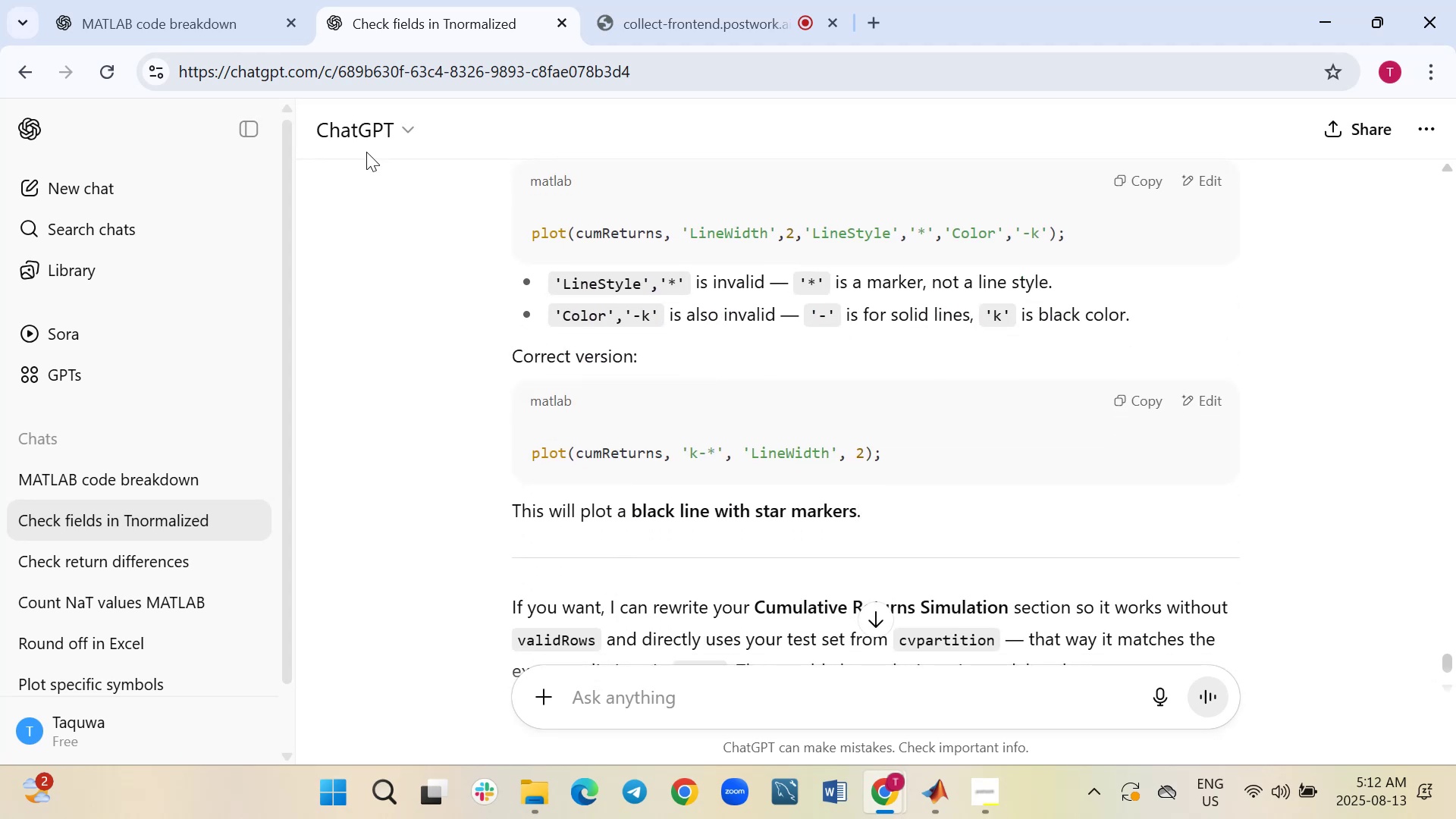 
left_click([206, 13])
 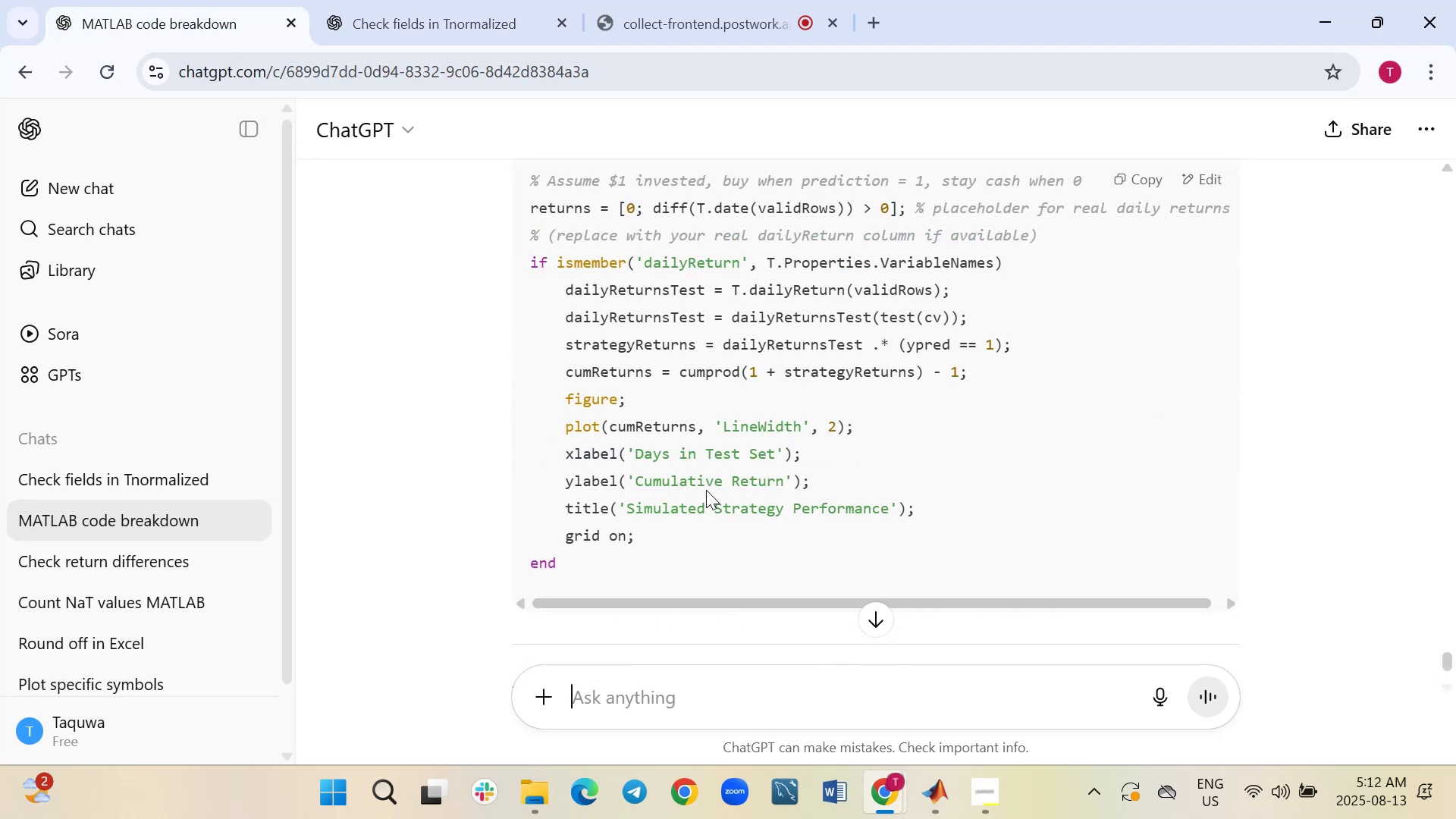 
scroll: coordinate [706, 490], scroll_direction: up, amount: 1.0
 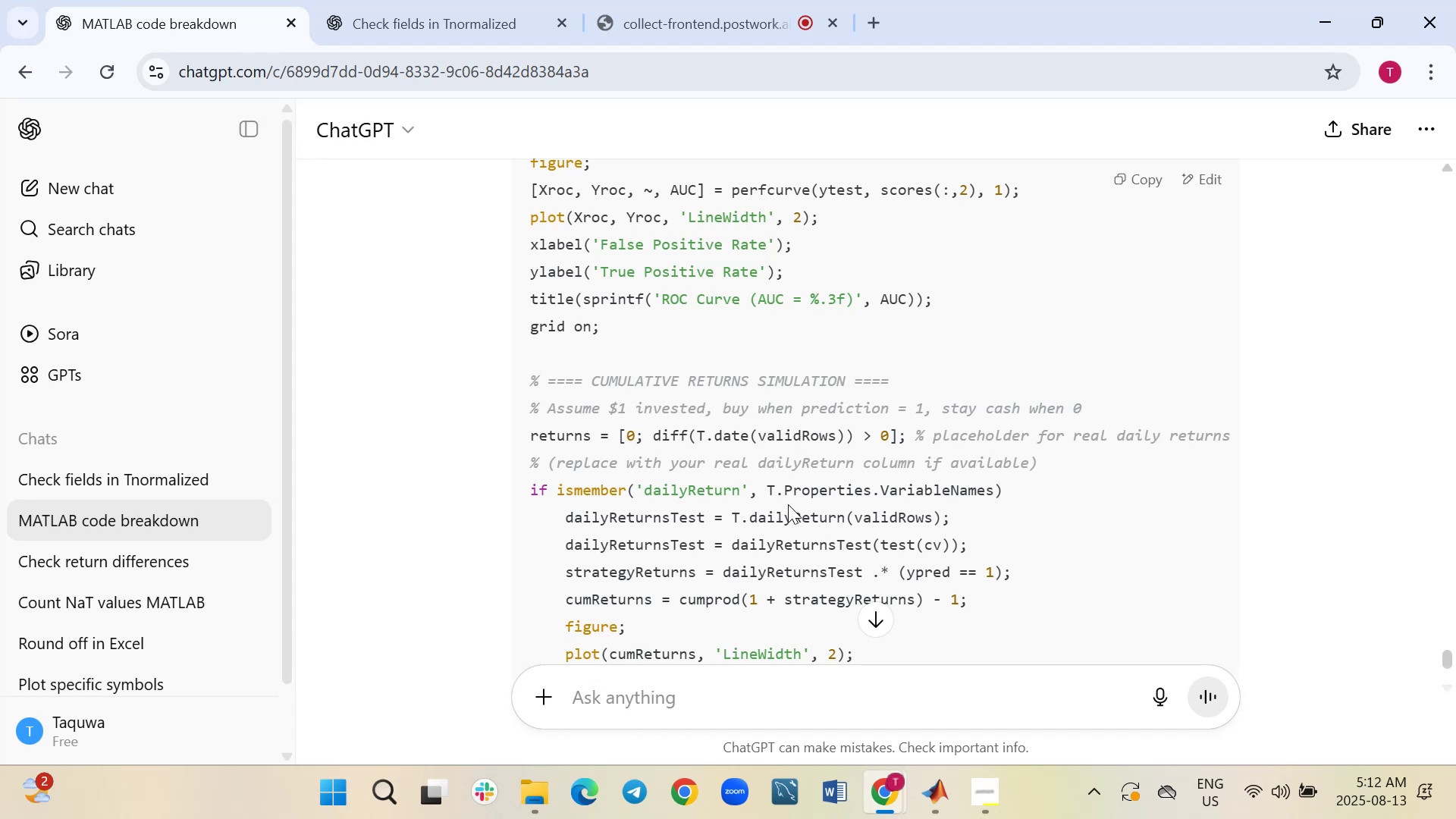 
wait(7.23)
 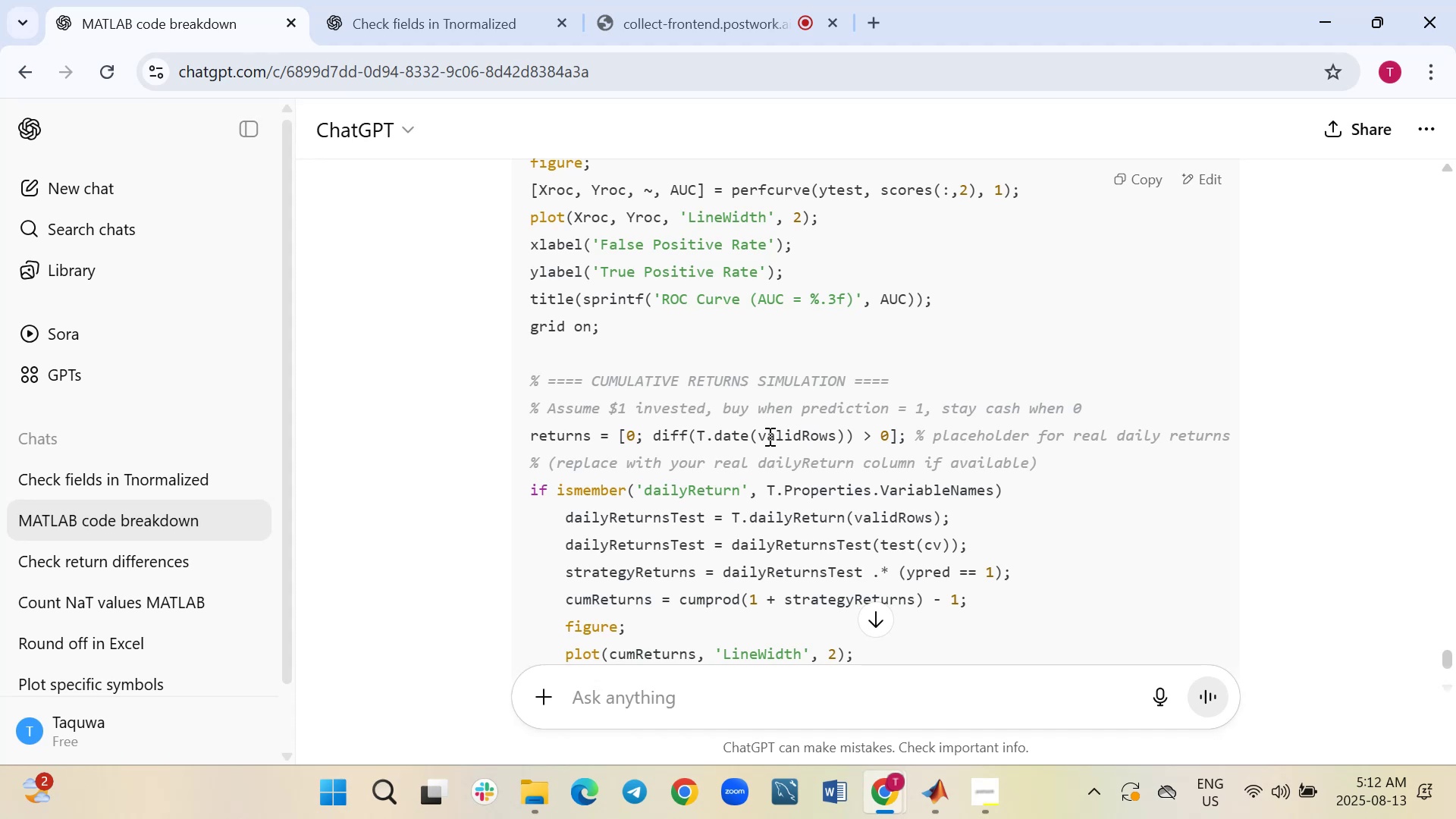 
scroll: coordinate [788, 504], scroll_direction: up, amount: 2.0
 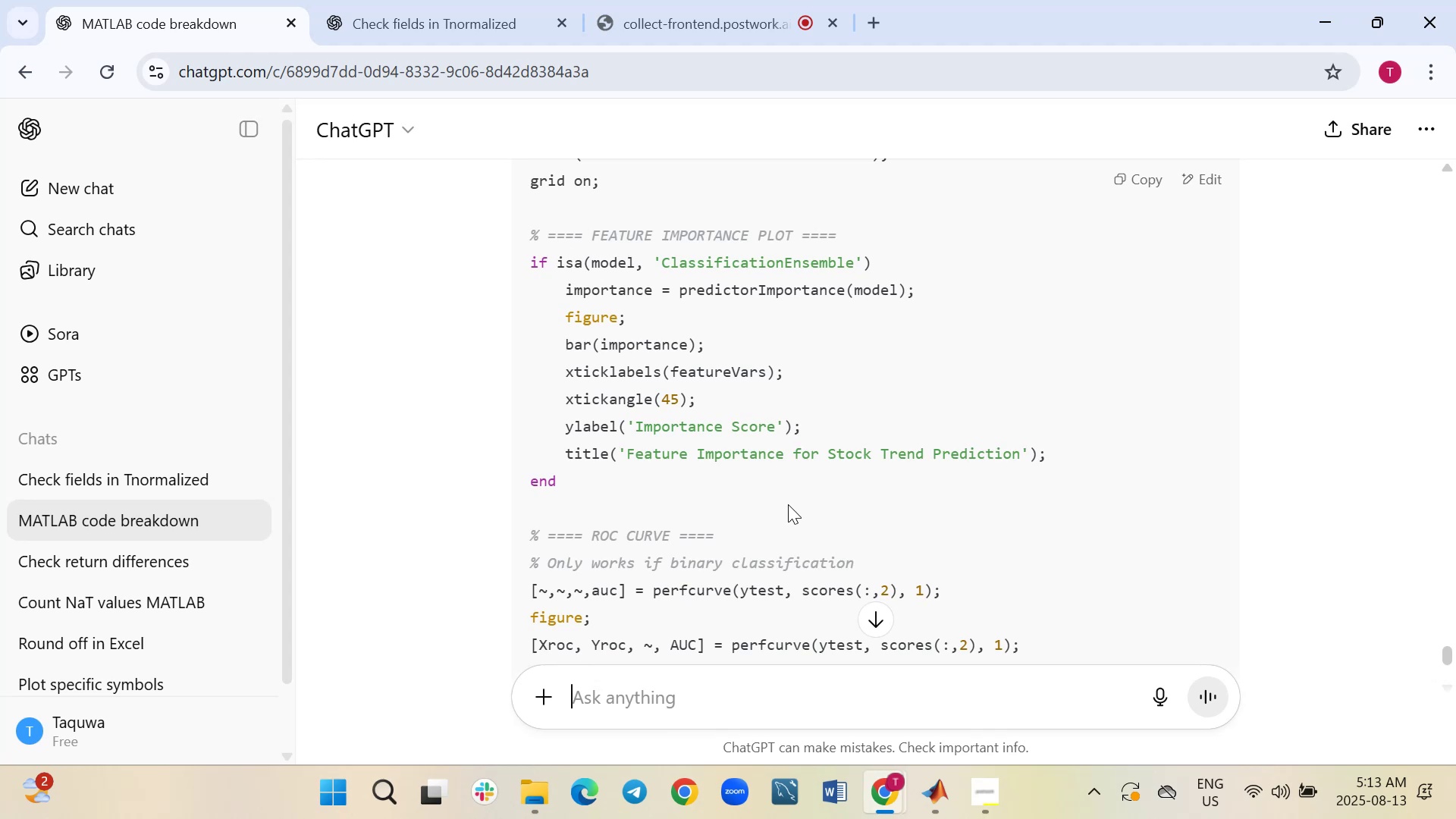 
scroll: coordinate [661, 470], scroll_direction: down, amount: 10.0
 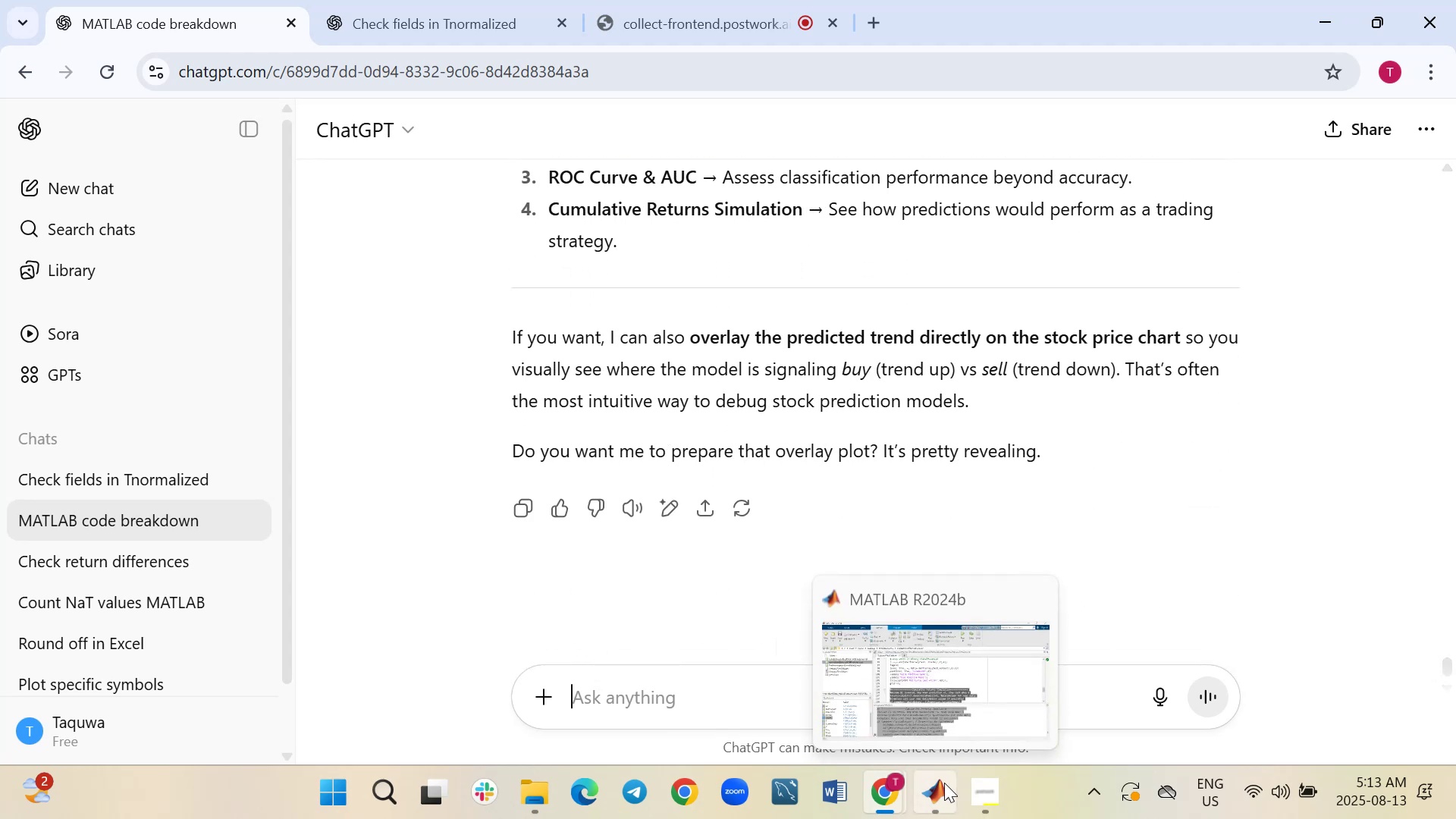 
left_click([923, 711])
 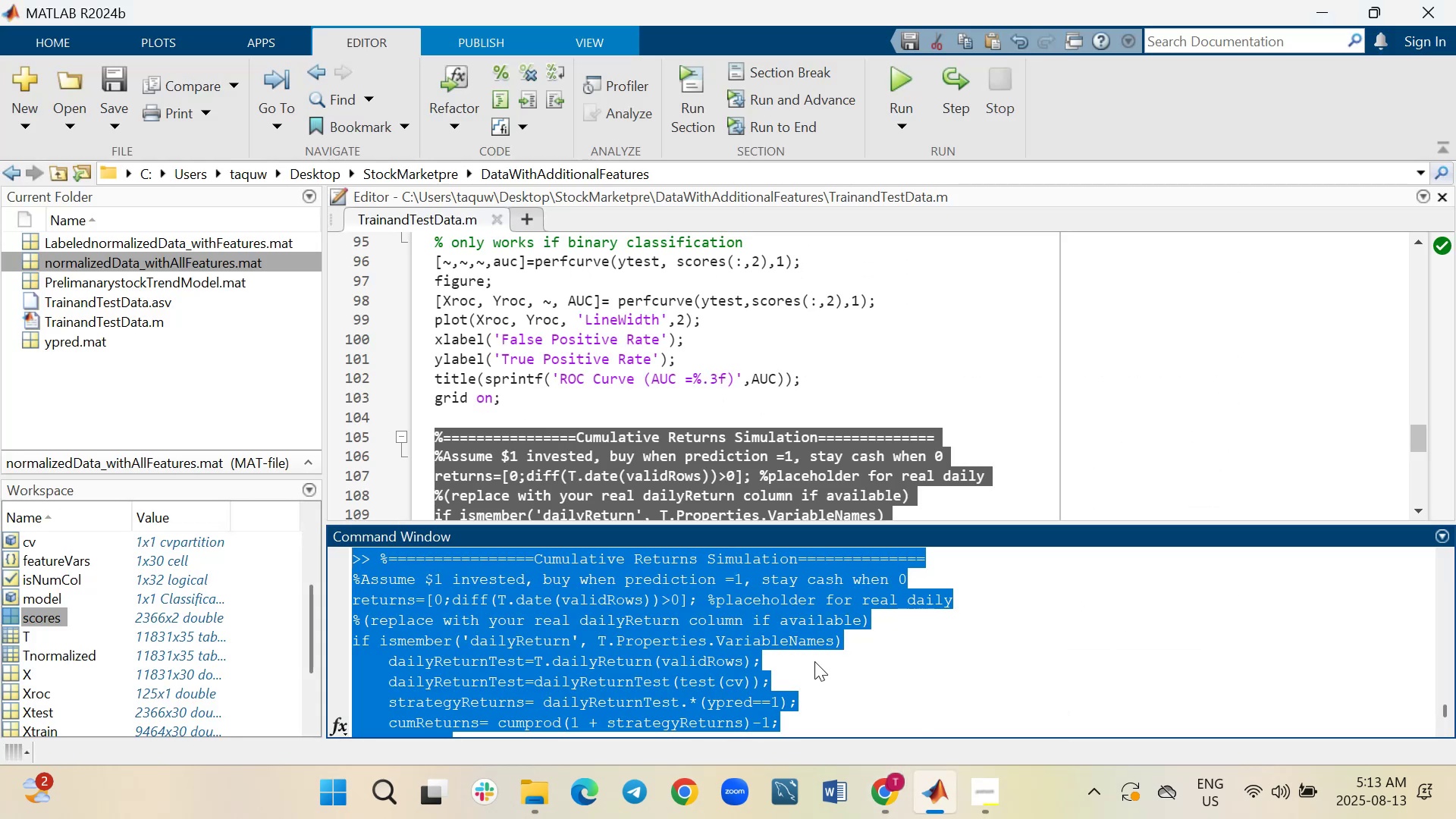 
scroll: coordinate [797, 650], scroll_direction: down, amount: 2.0
 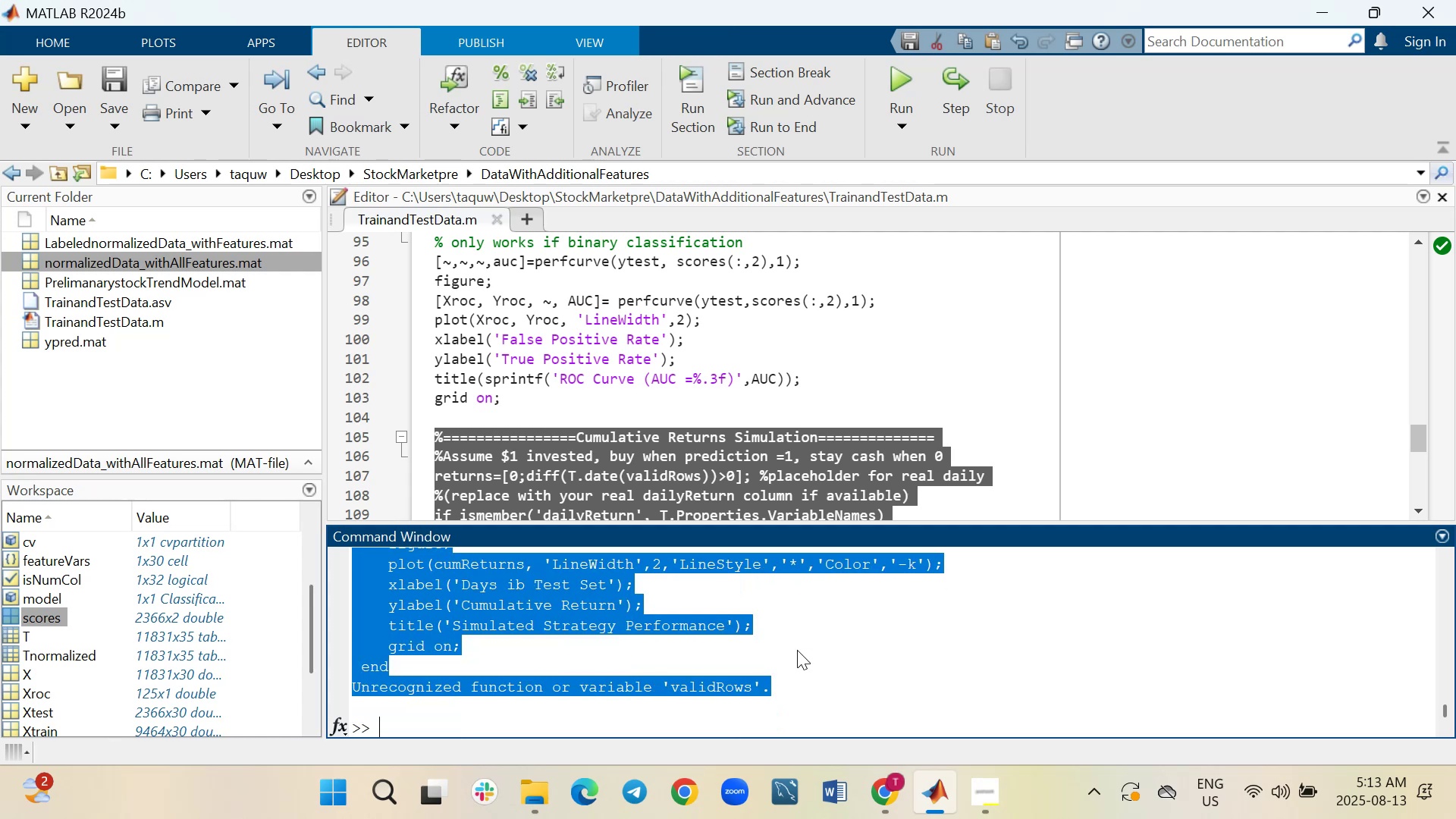 
key(Control+C)
 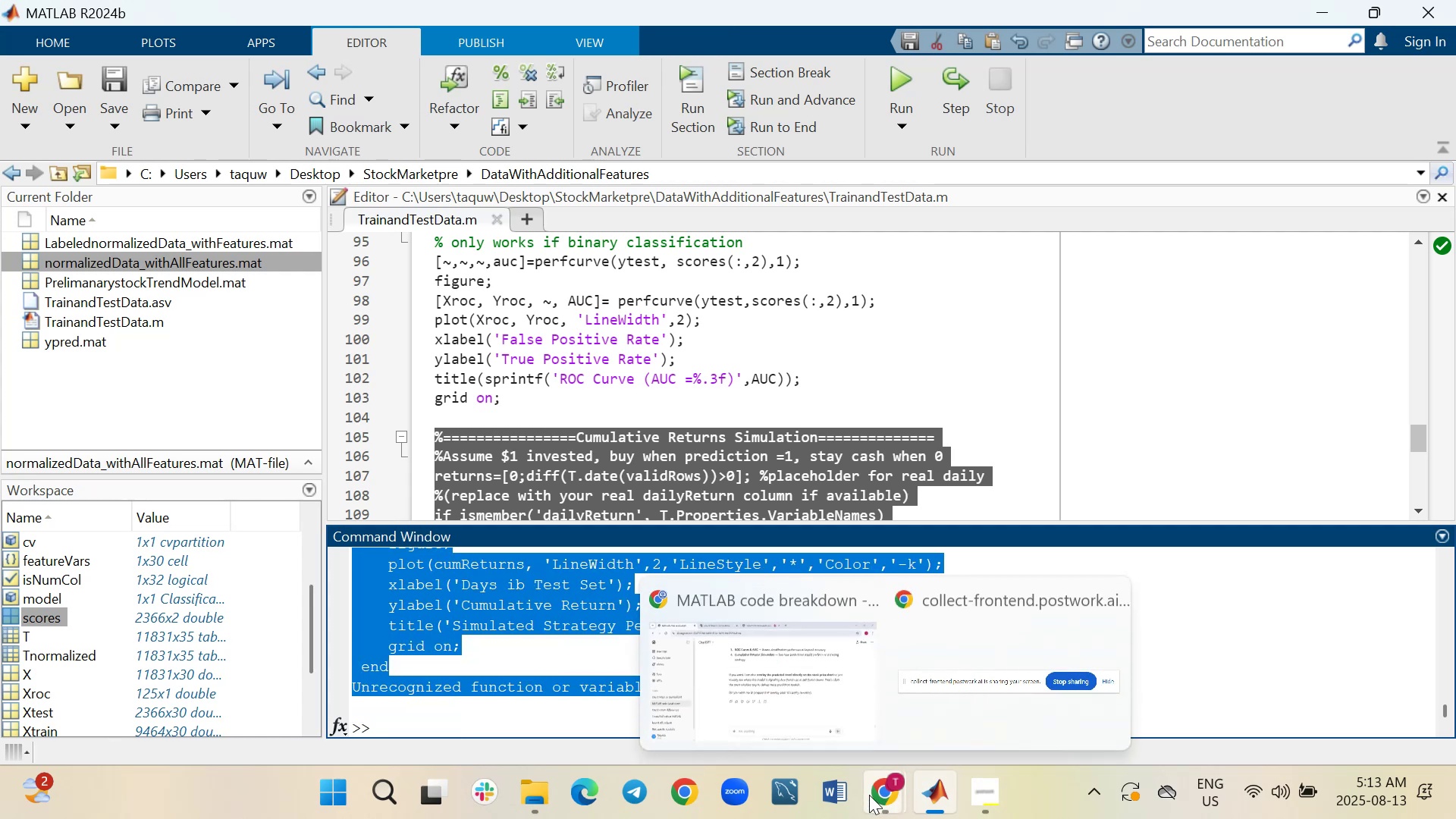 
left_click([816, 708])
 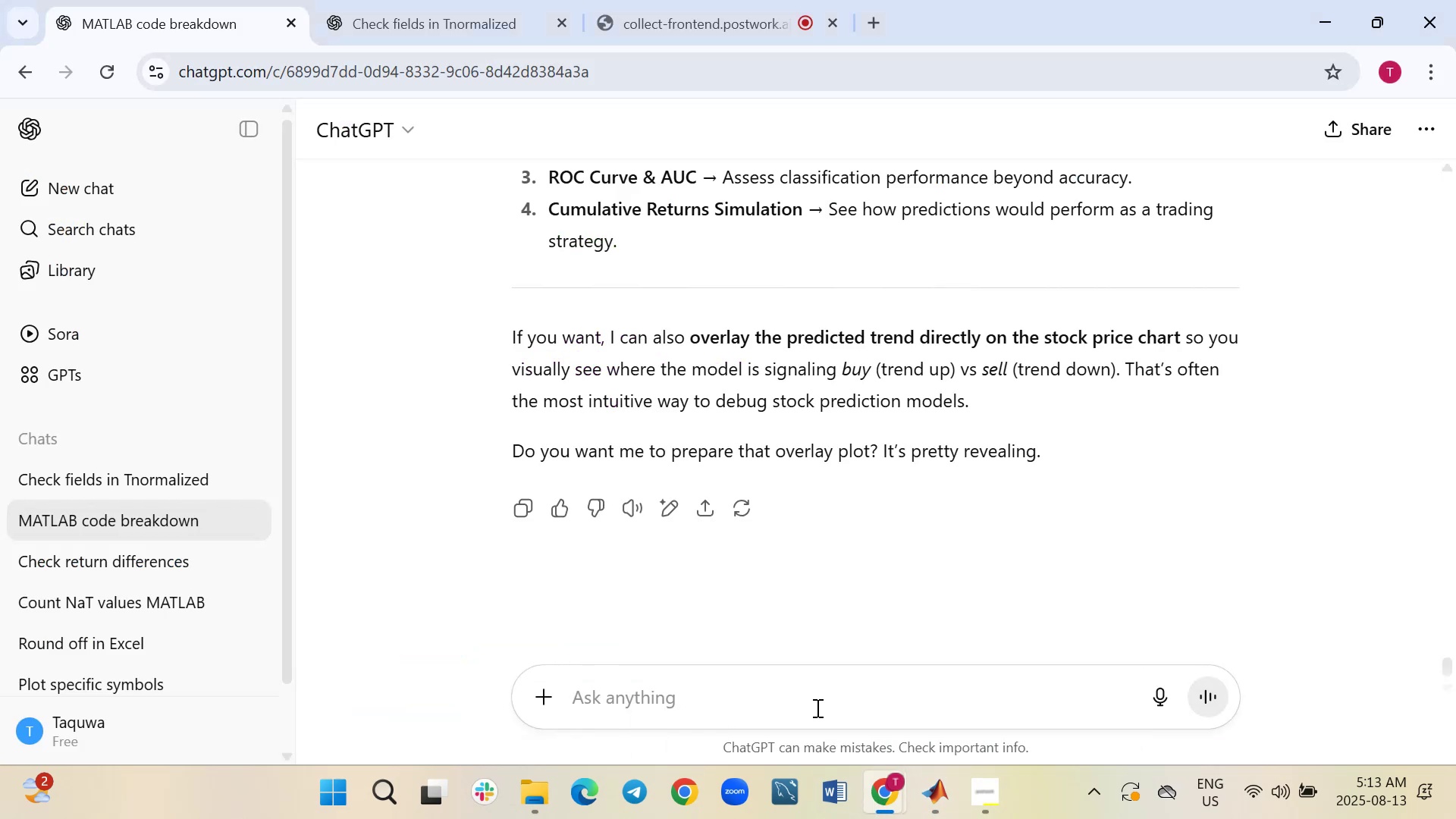 
key(Control+V)
 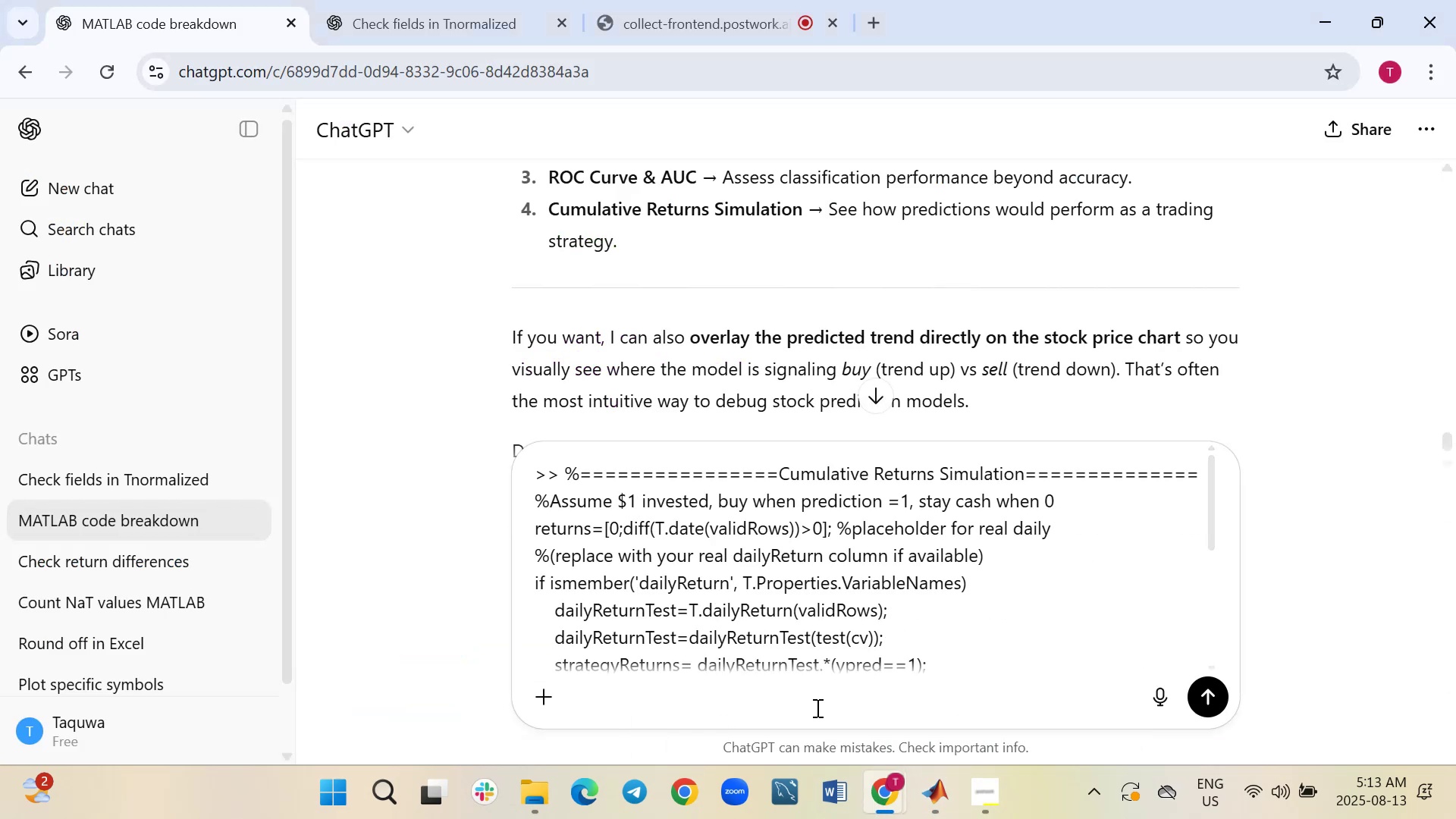 
key(Enter)
 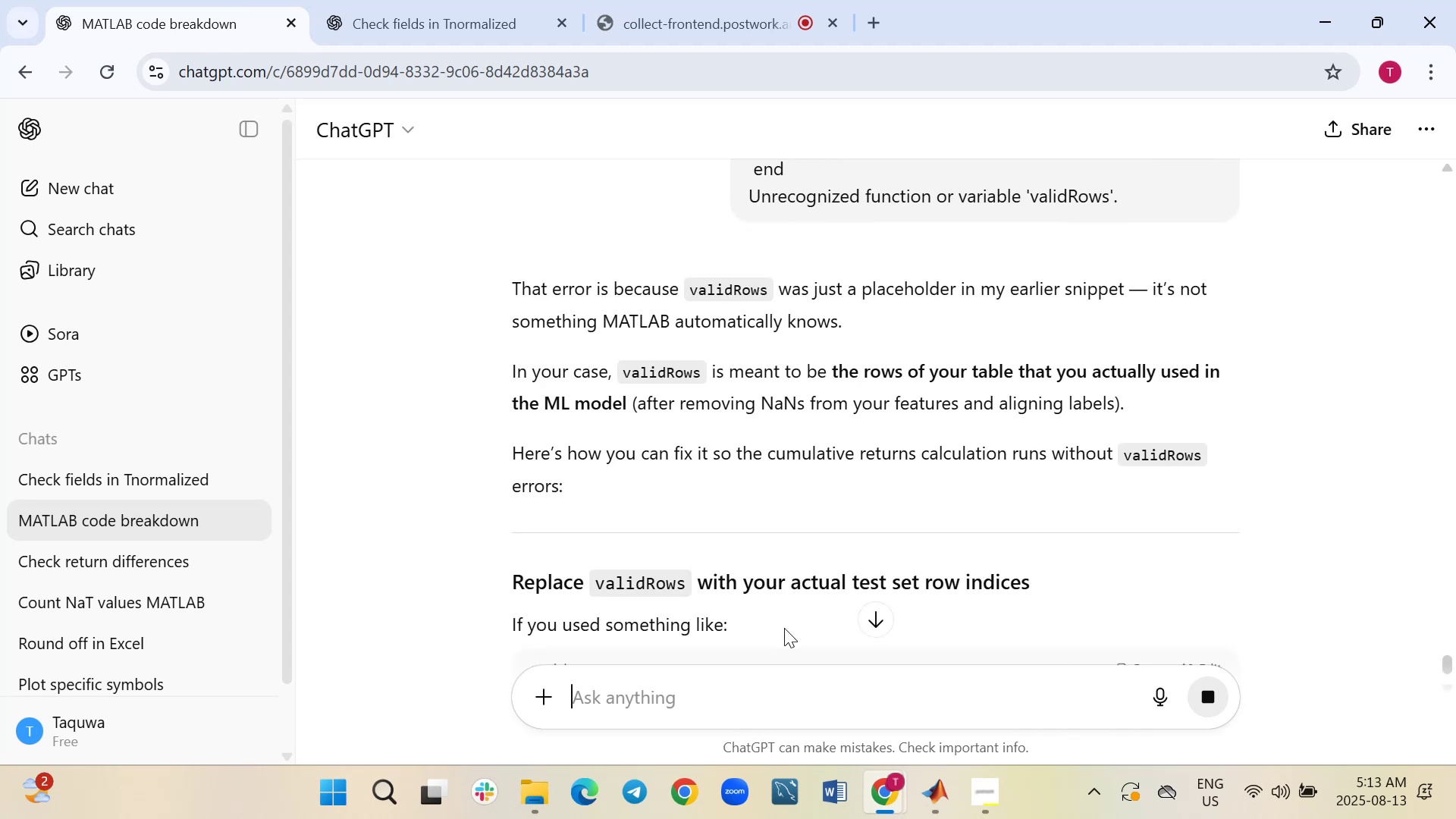 
wait(5.11)
 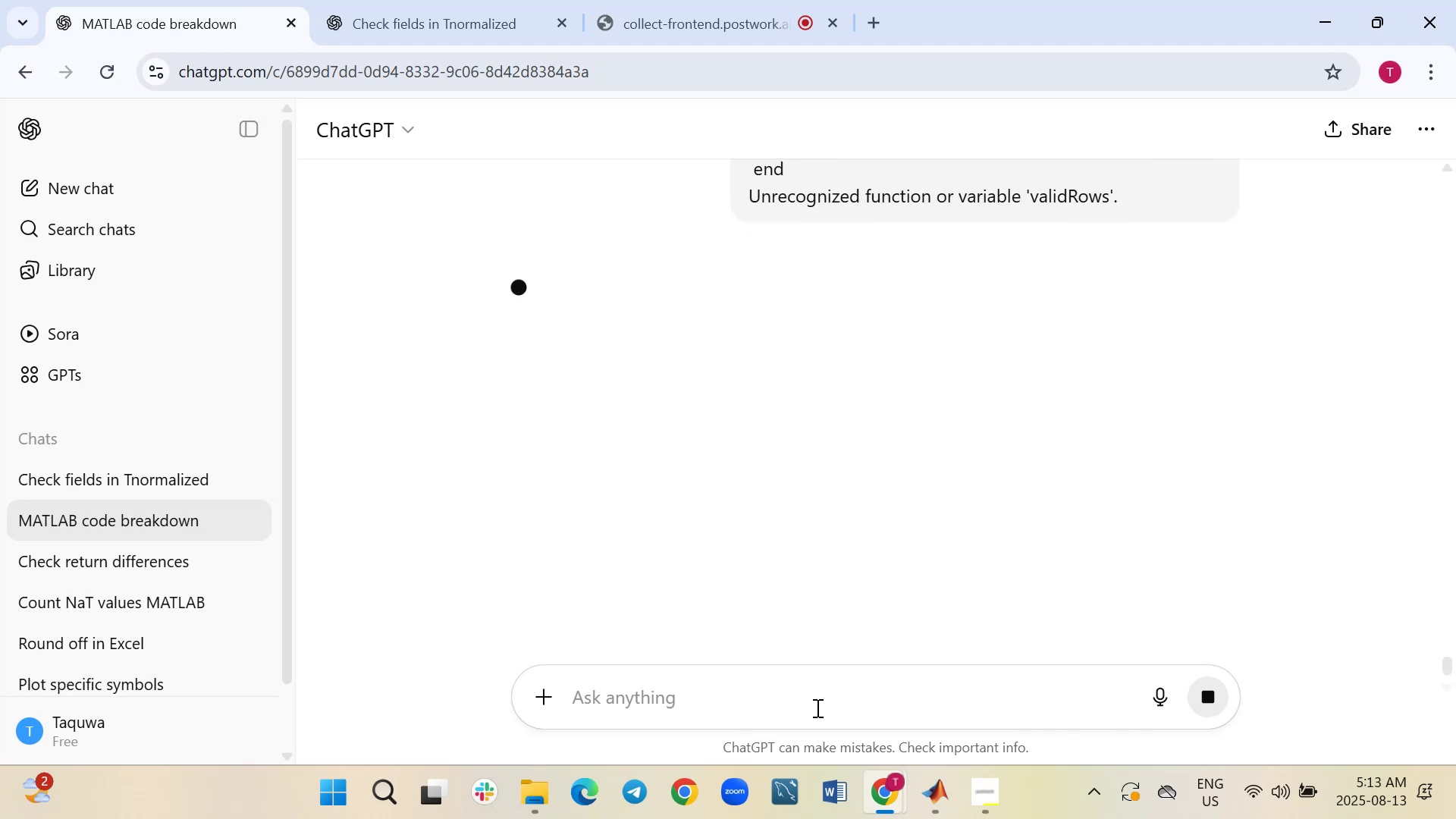 
scroll: coordinate [744, 541], scroll_direction: down, amount: 1.0
 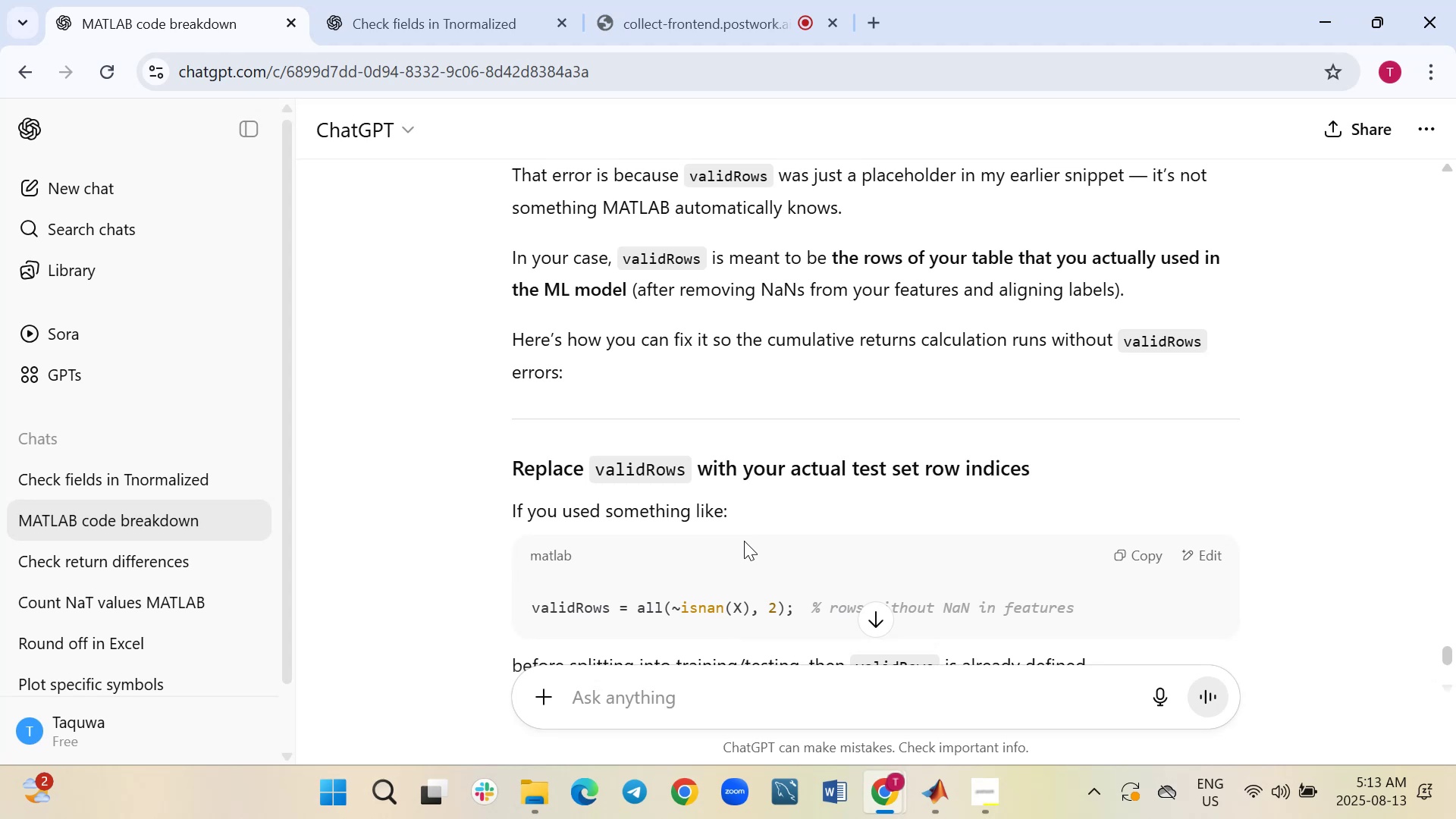 
wait(7.54)
 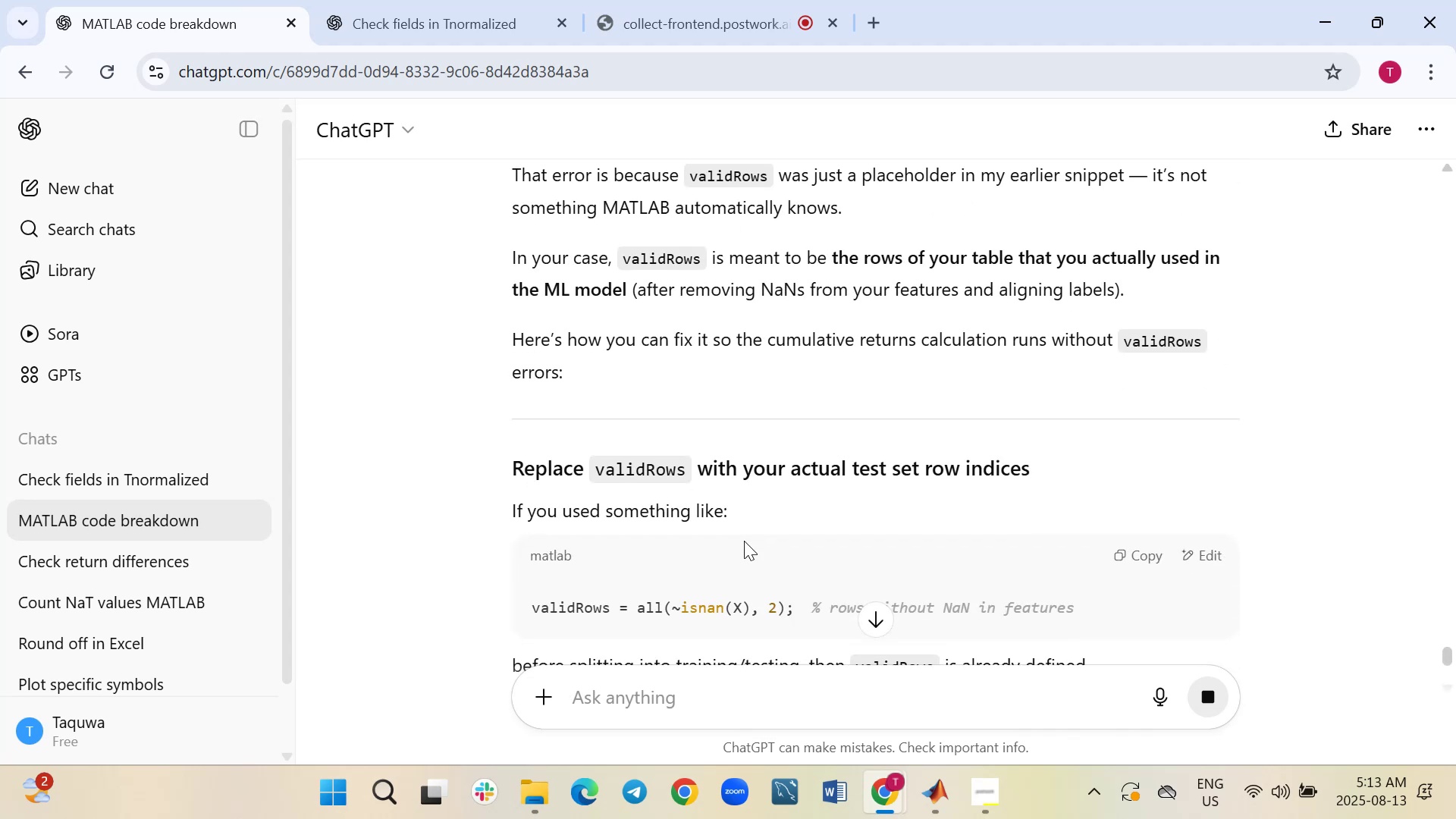 
scroll: coordinate [744, 541], scroll_direction: down, amount: 1.0
 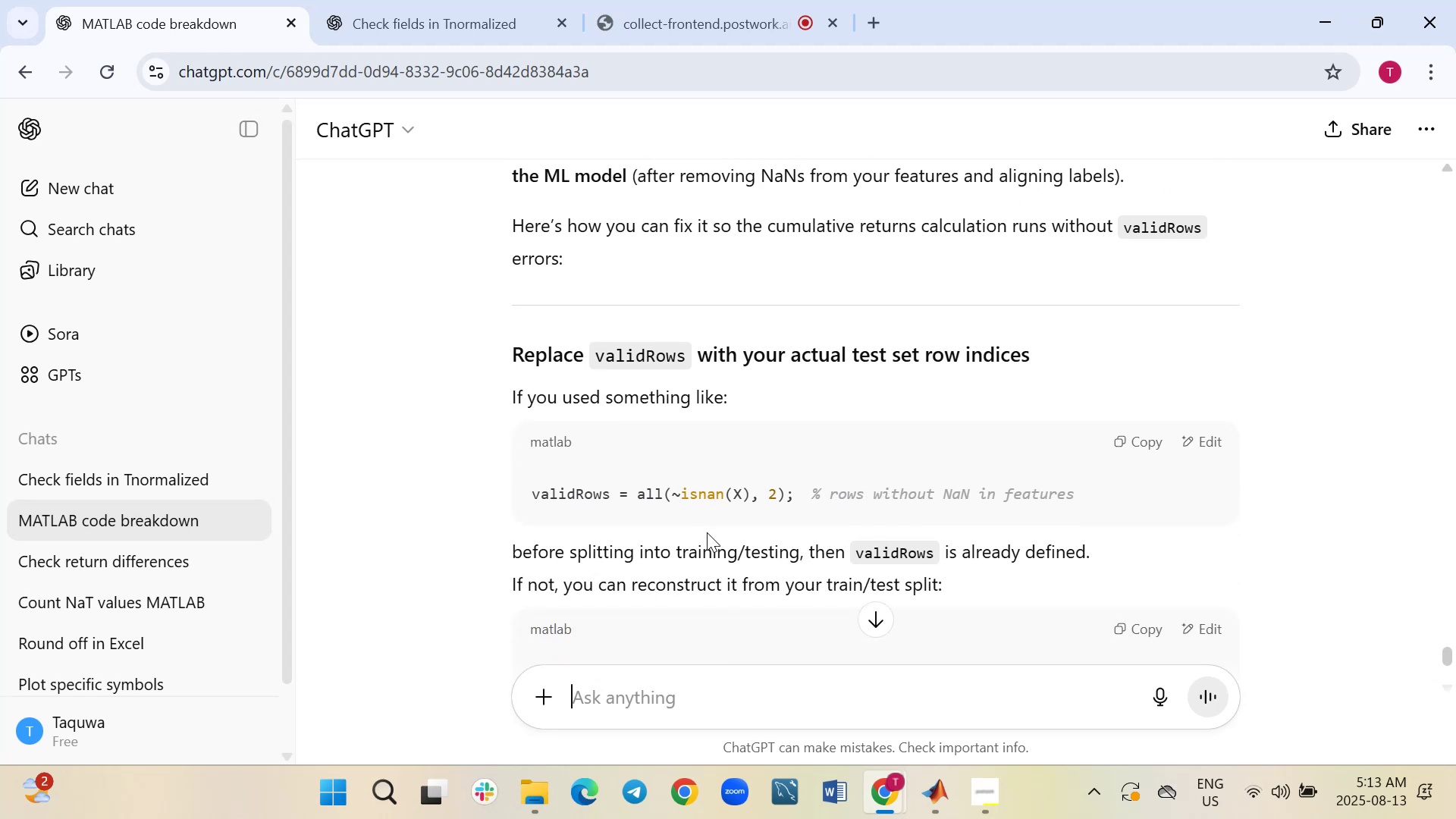 
wait(7.75)
 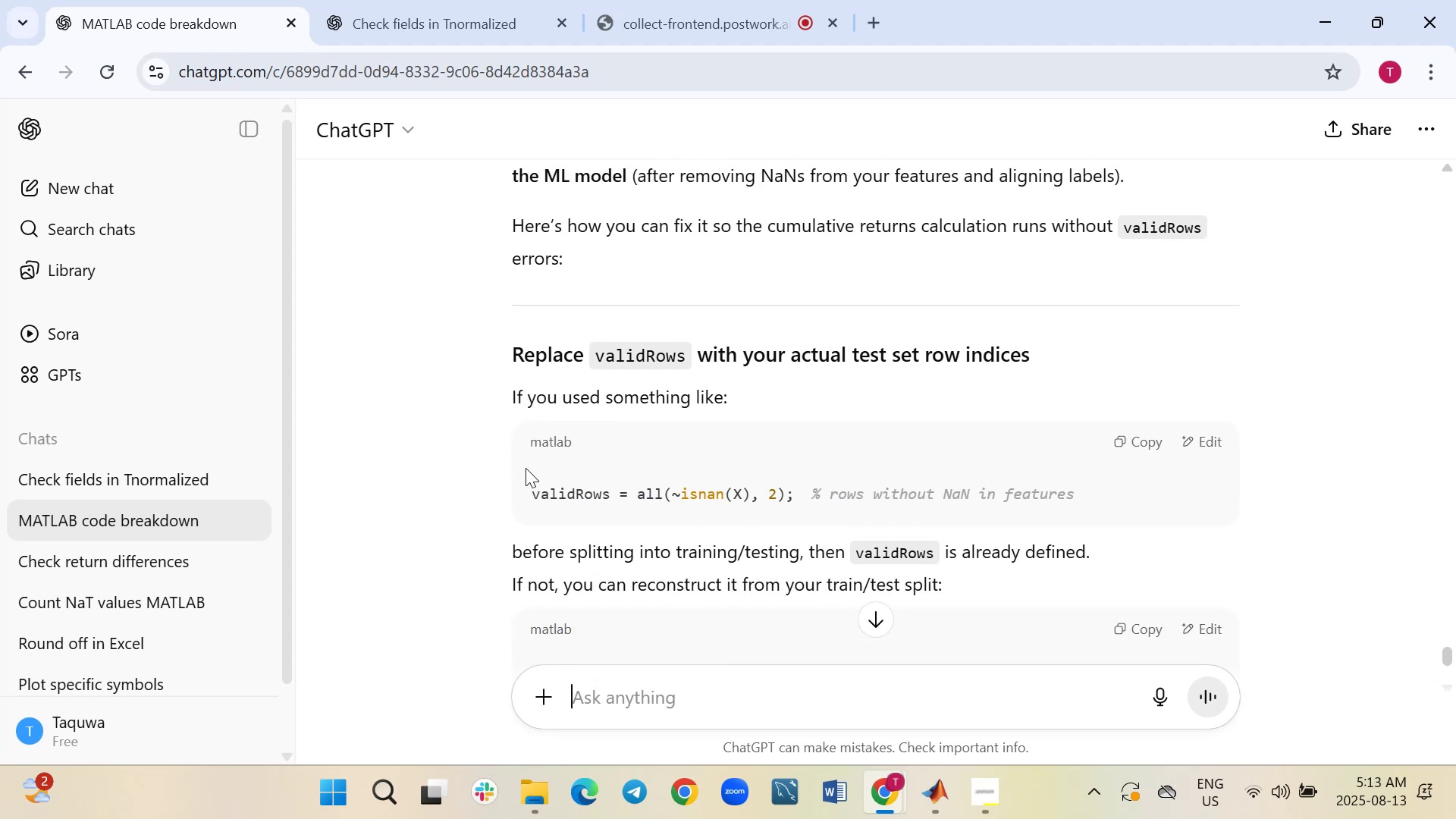 
scroll: coordinate [707, 532], scroll_direction: down, amount: 2.0
 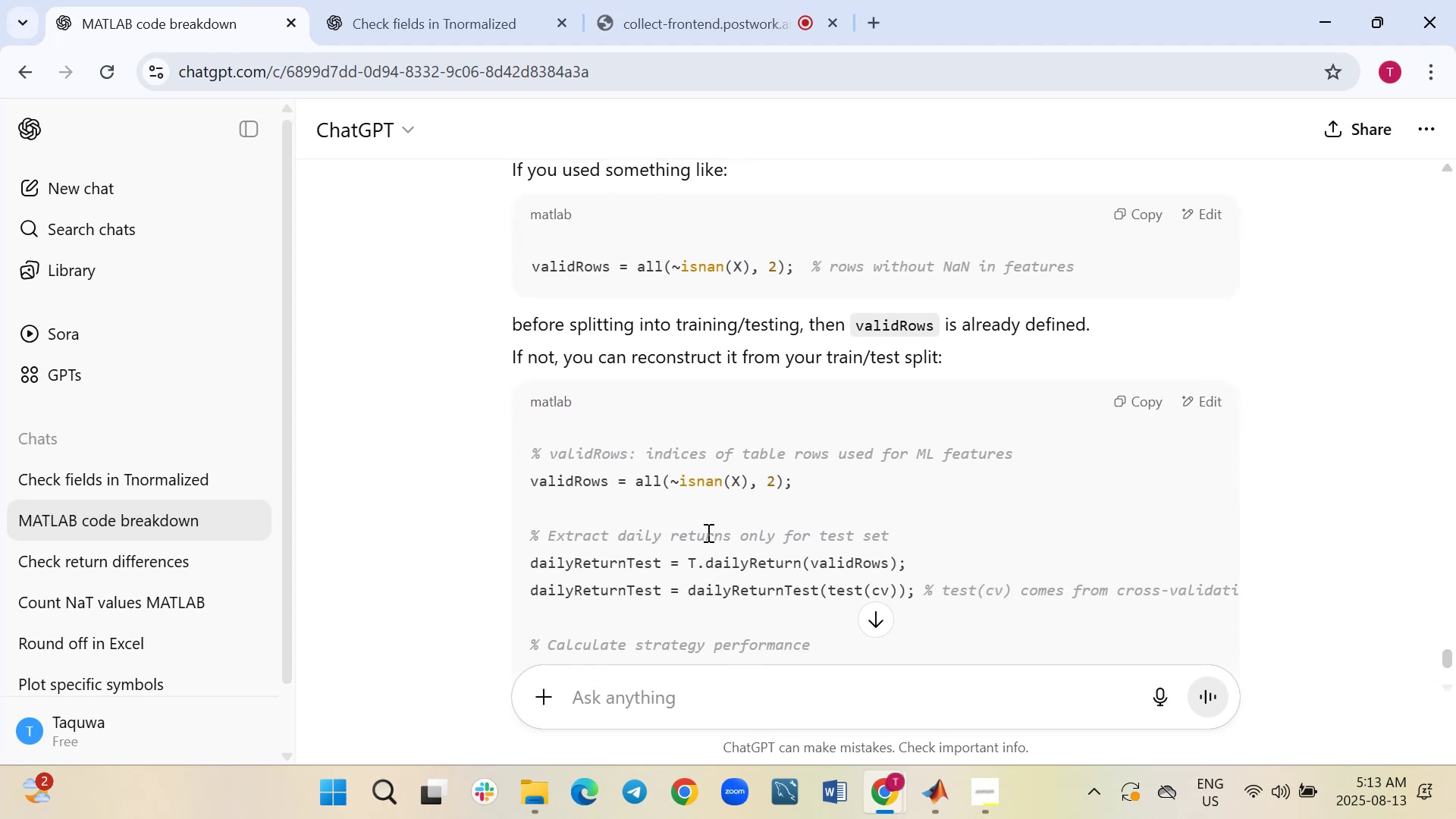 
wait(6.47)
 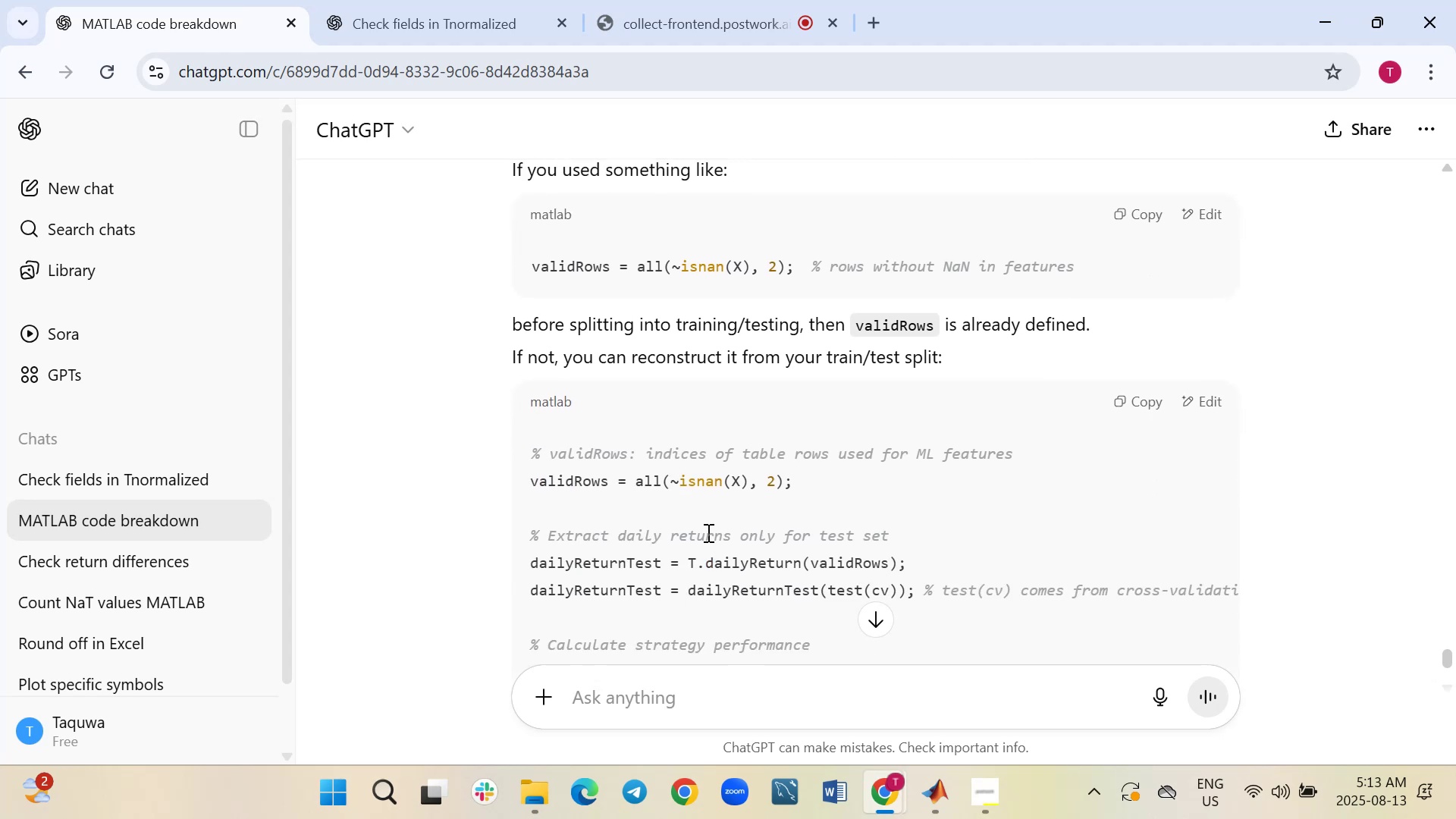 
scroll: coordinate [707, 532], scroll_direction: down, amount: 7.0
 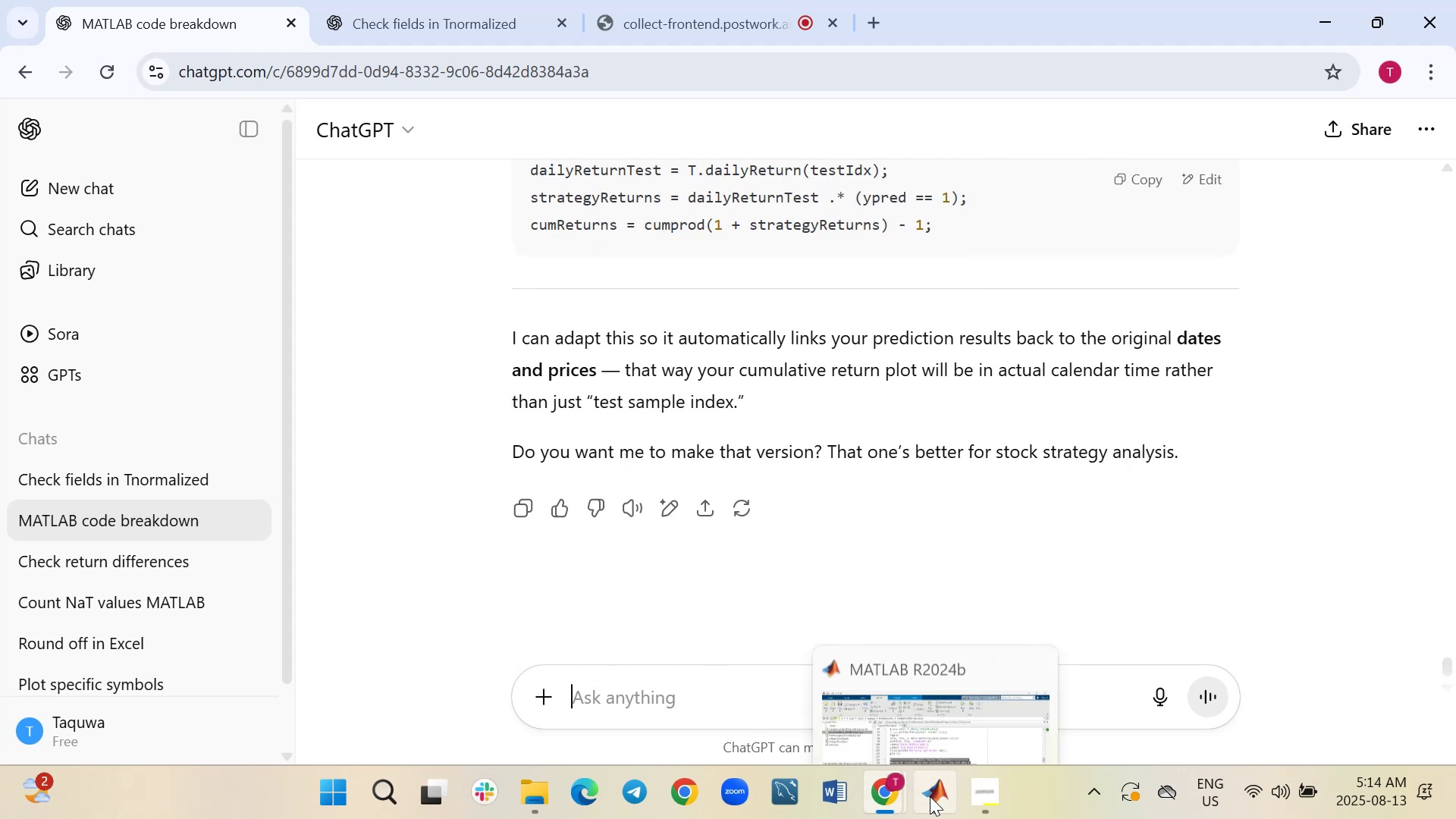 
left_click([908, 711])
 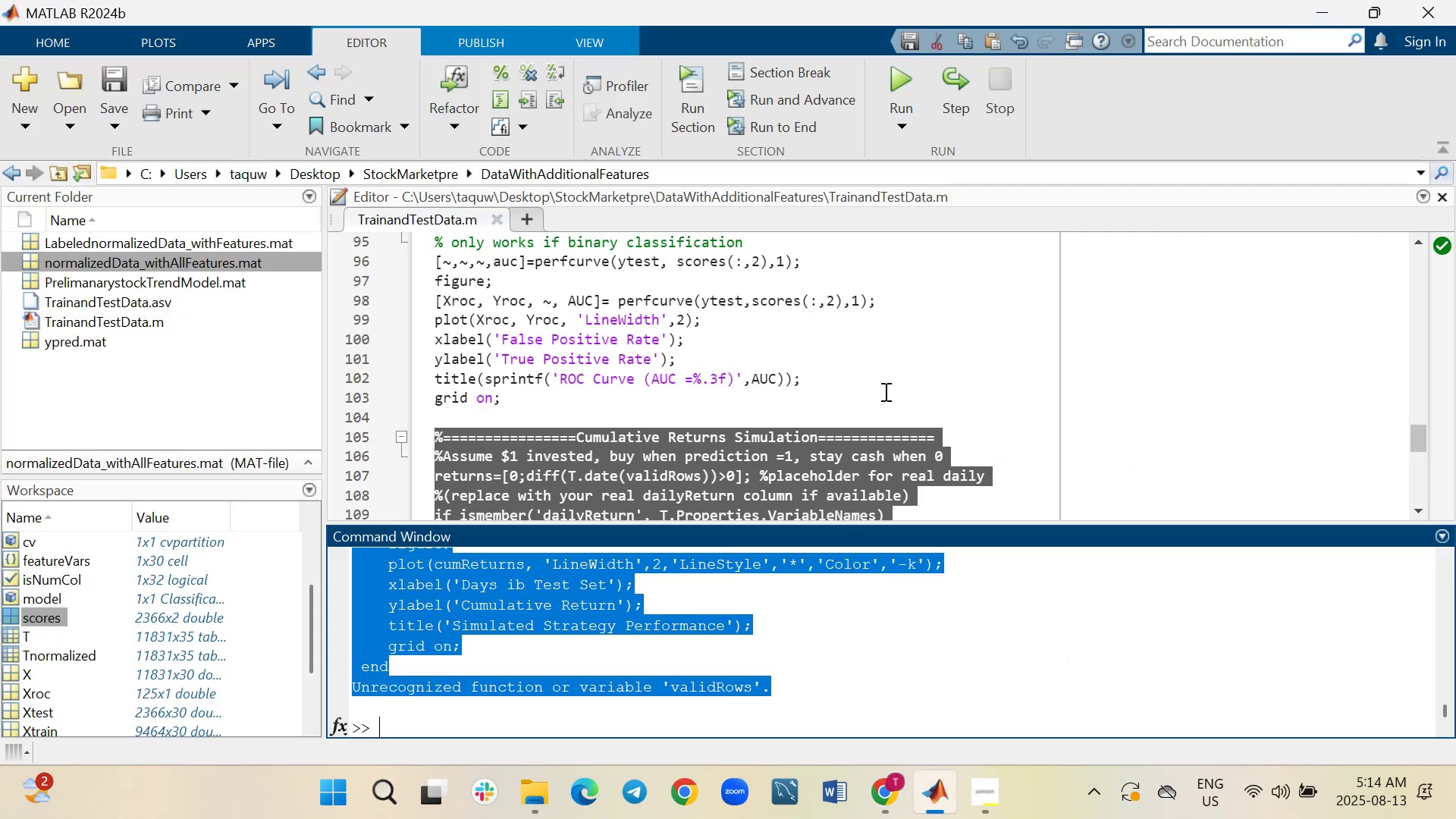 
left_click([884, 369])
 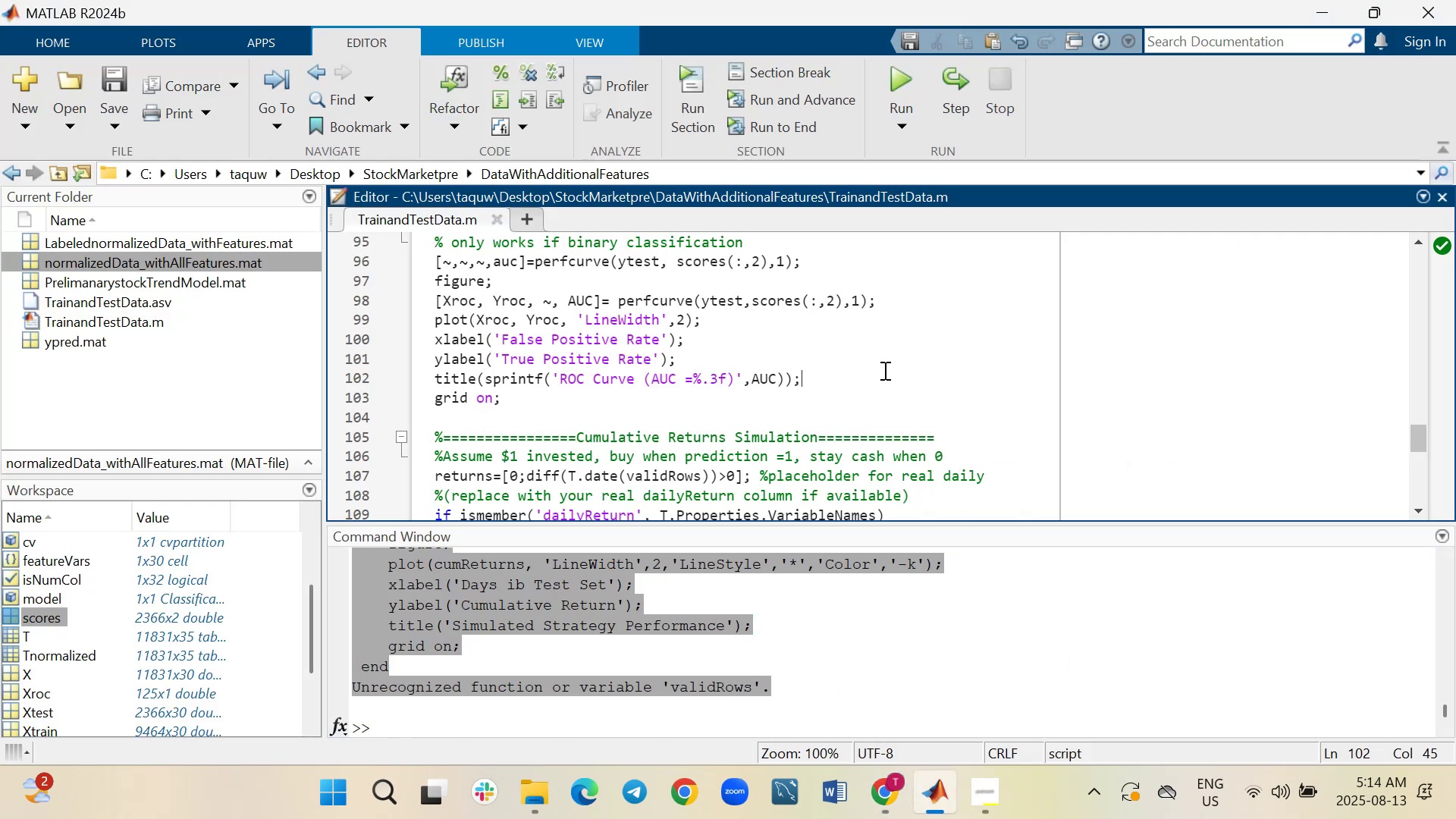 
key(Control+A)
 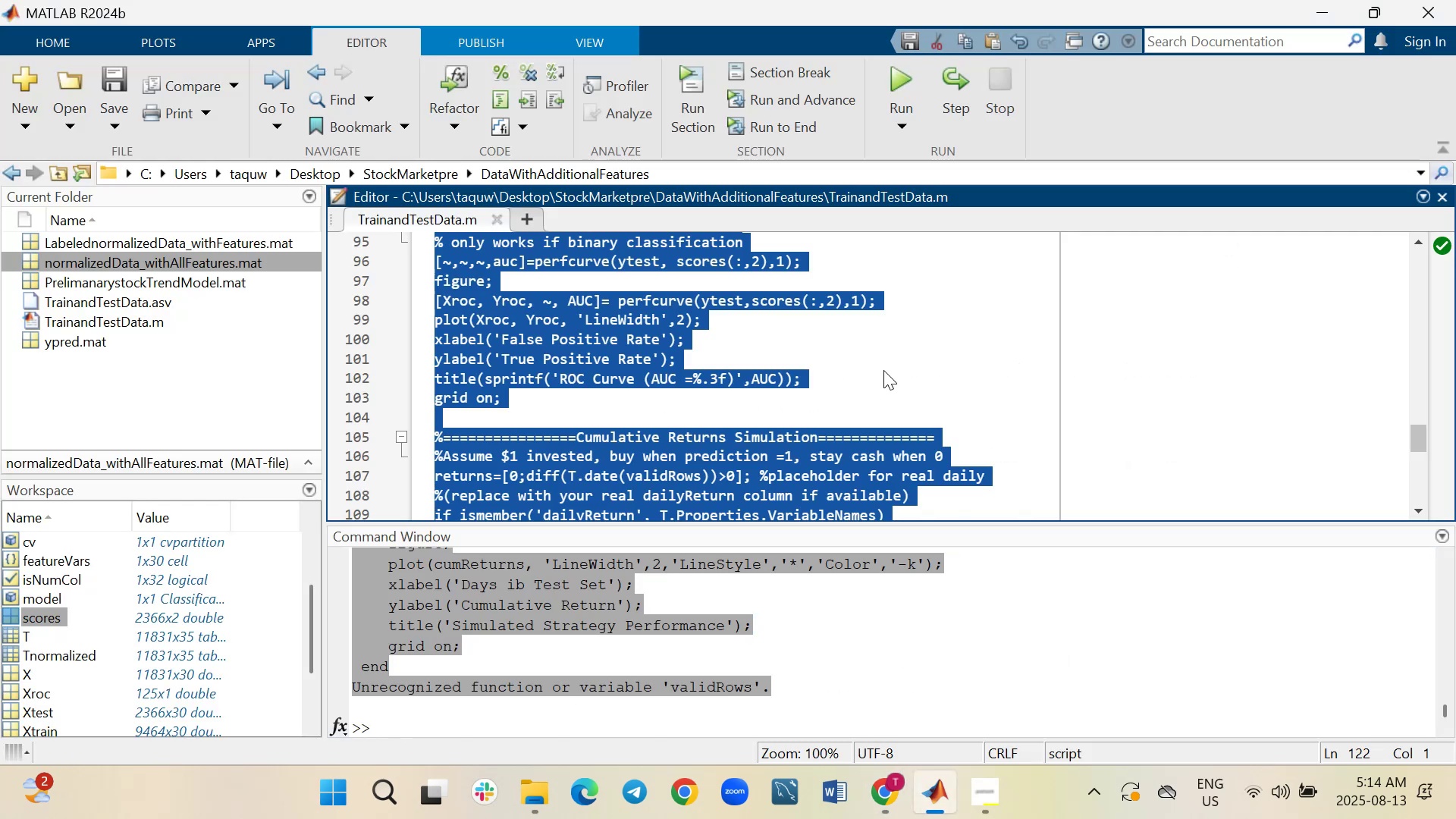 
key(Control+C)
 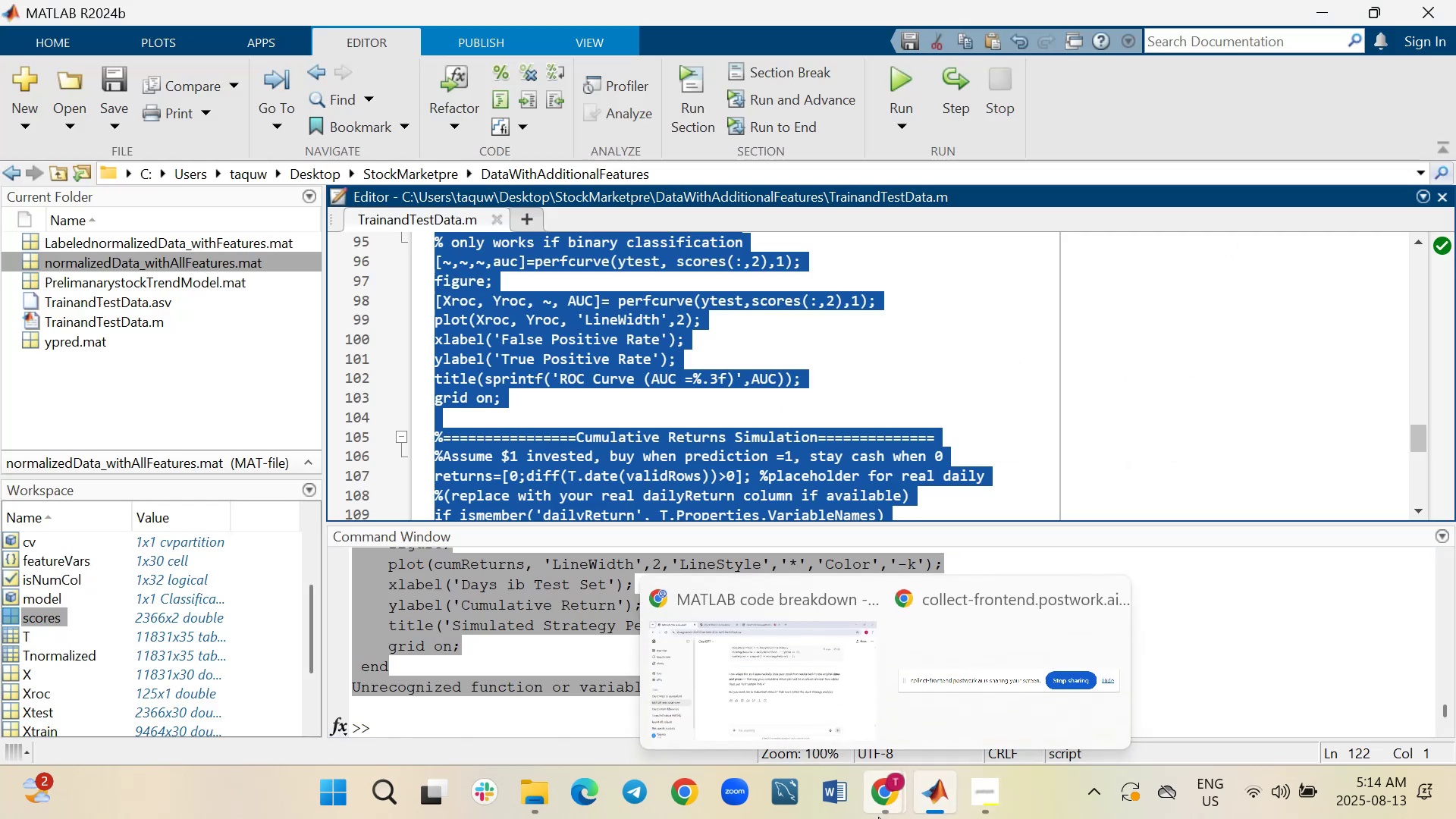 
left_click([811, 690])
 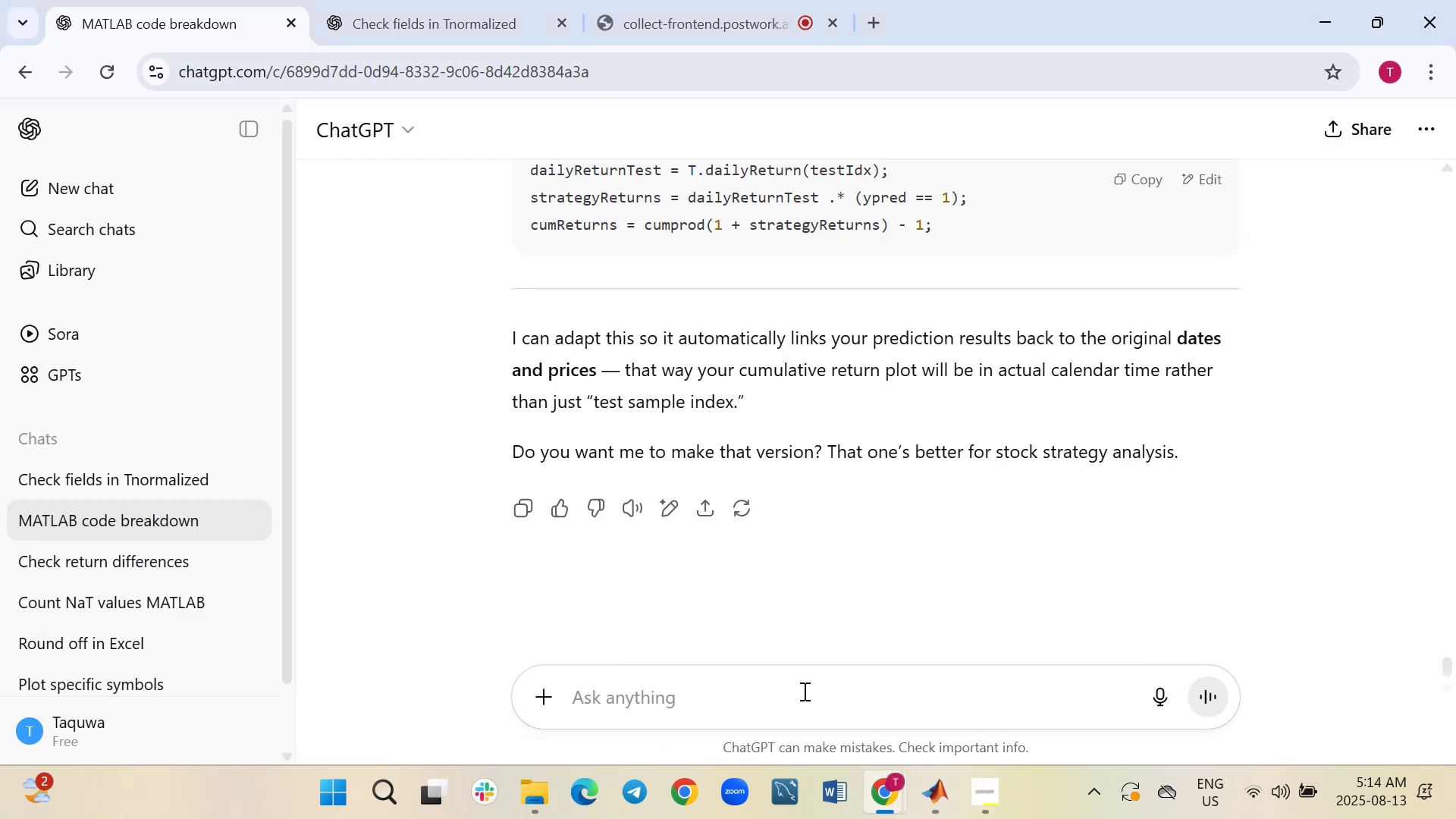 
key(Control+V)
 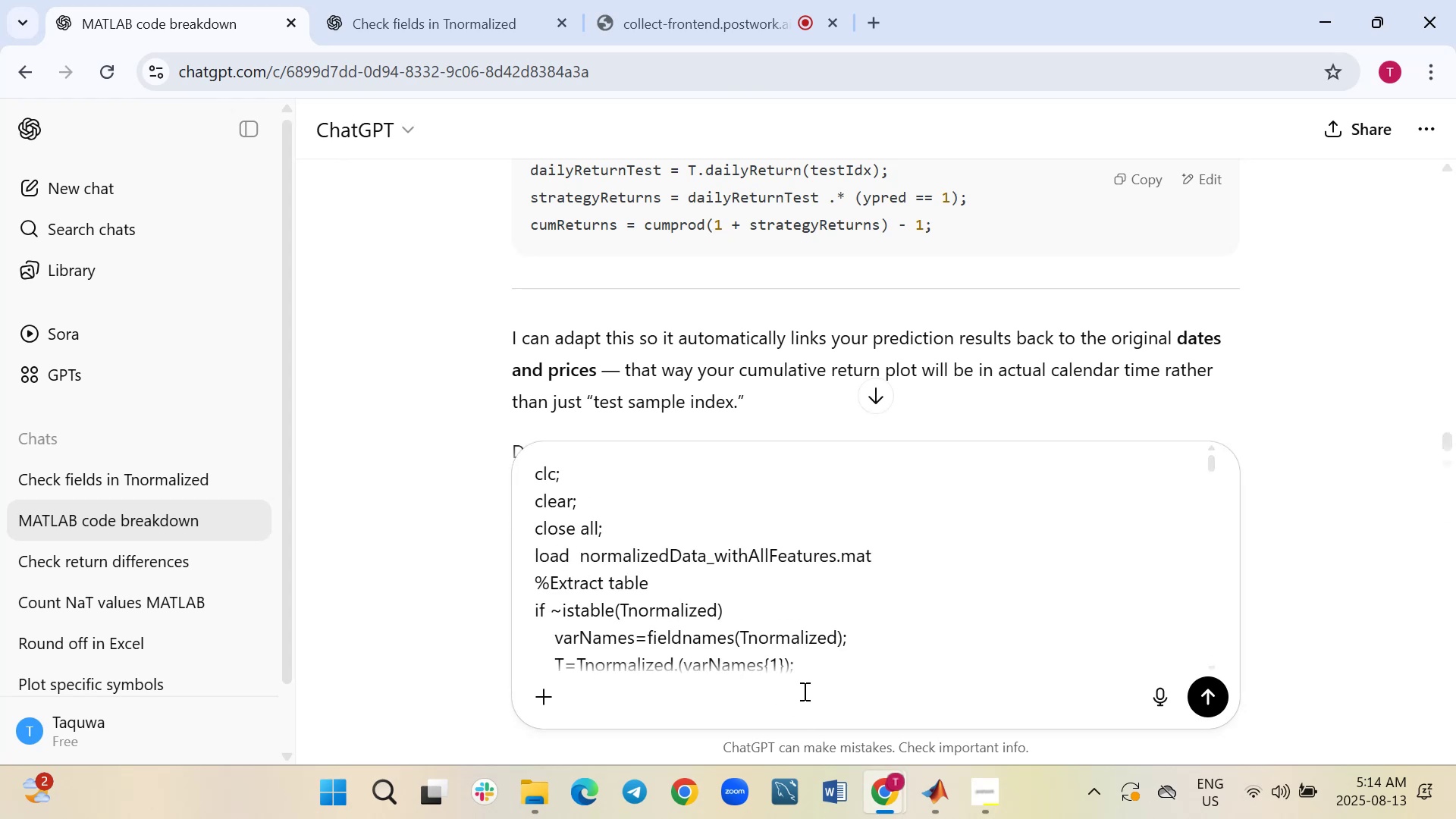 
key(Enter)
 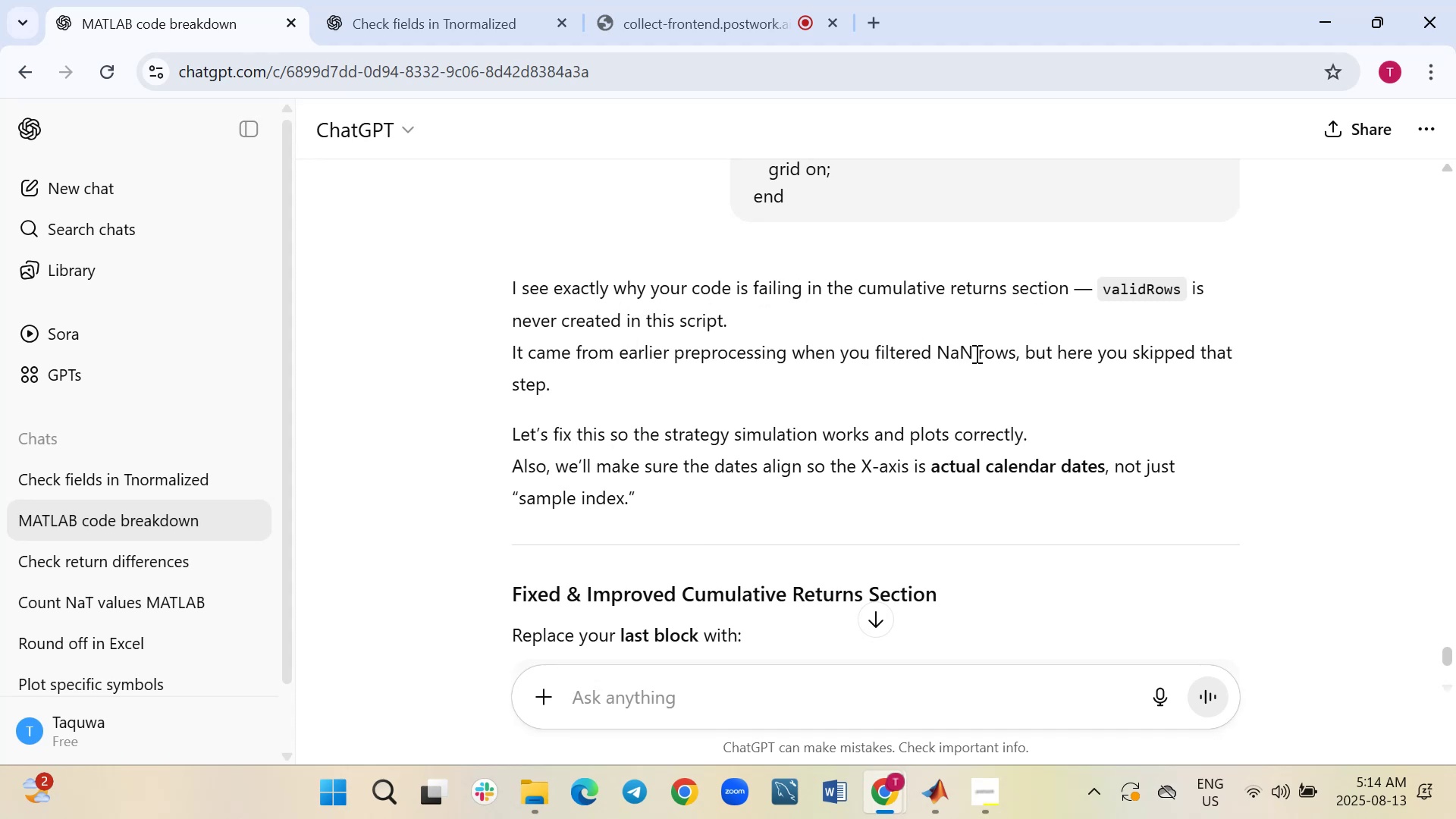 
wait(32.47)
 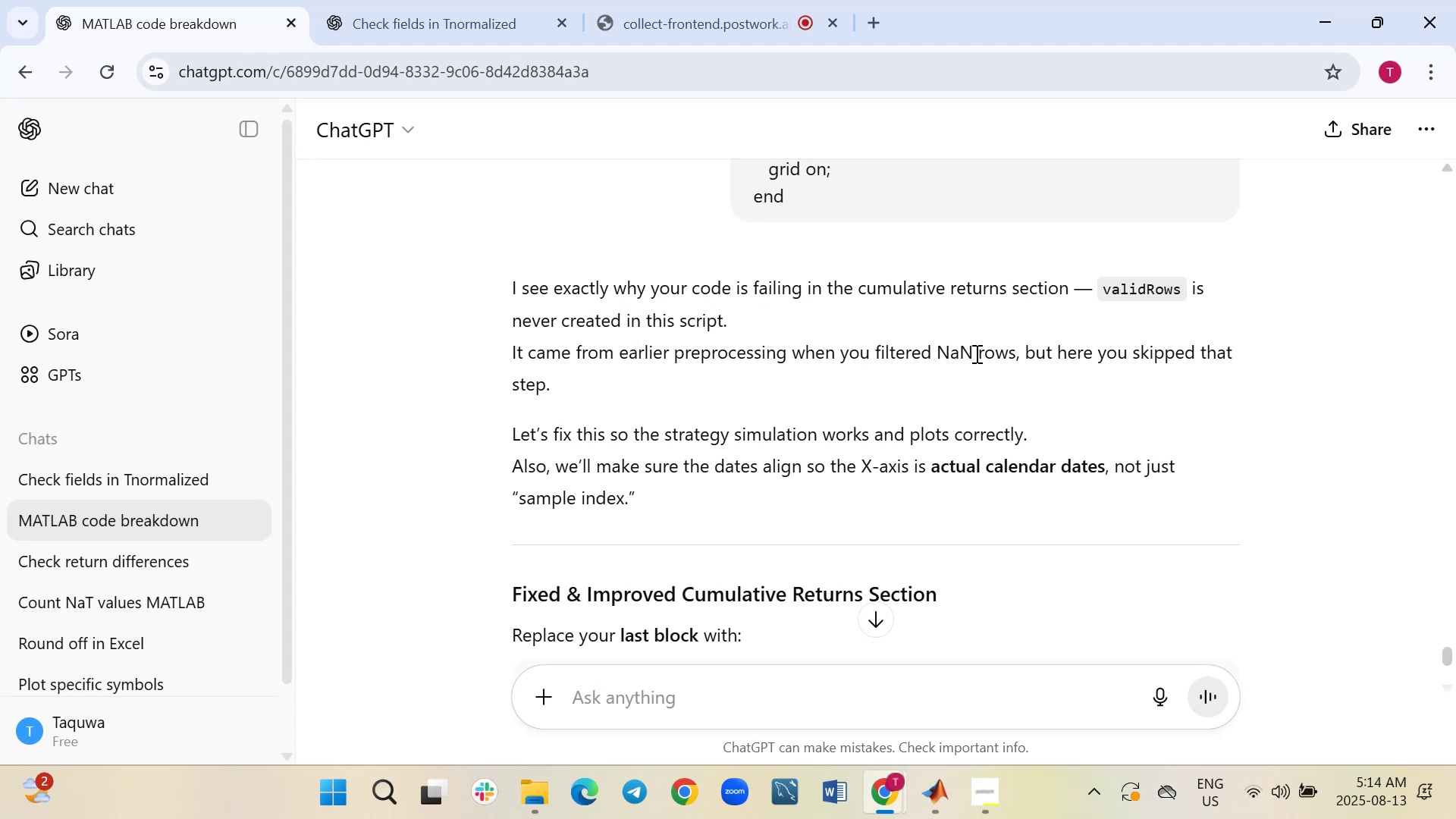 
scroll: coordinate [717, 497], scroll_direction: down, amount: 8.0
 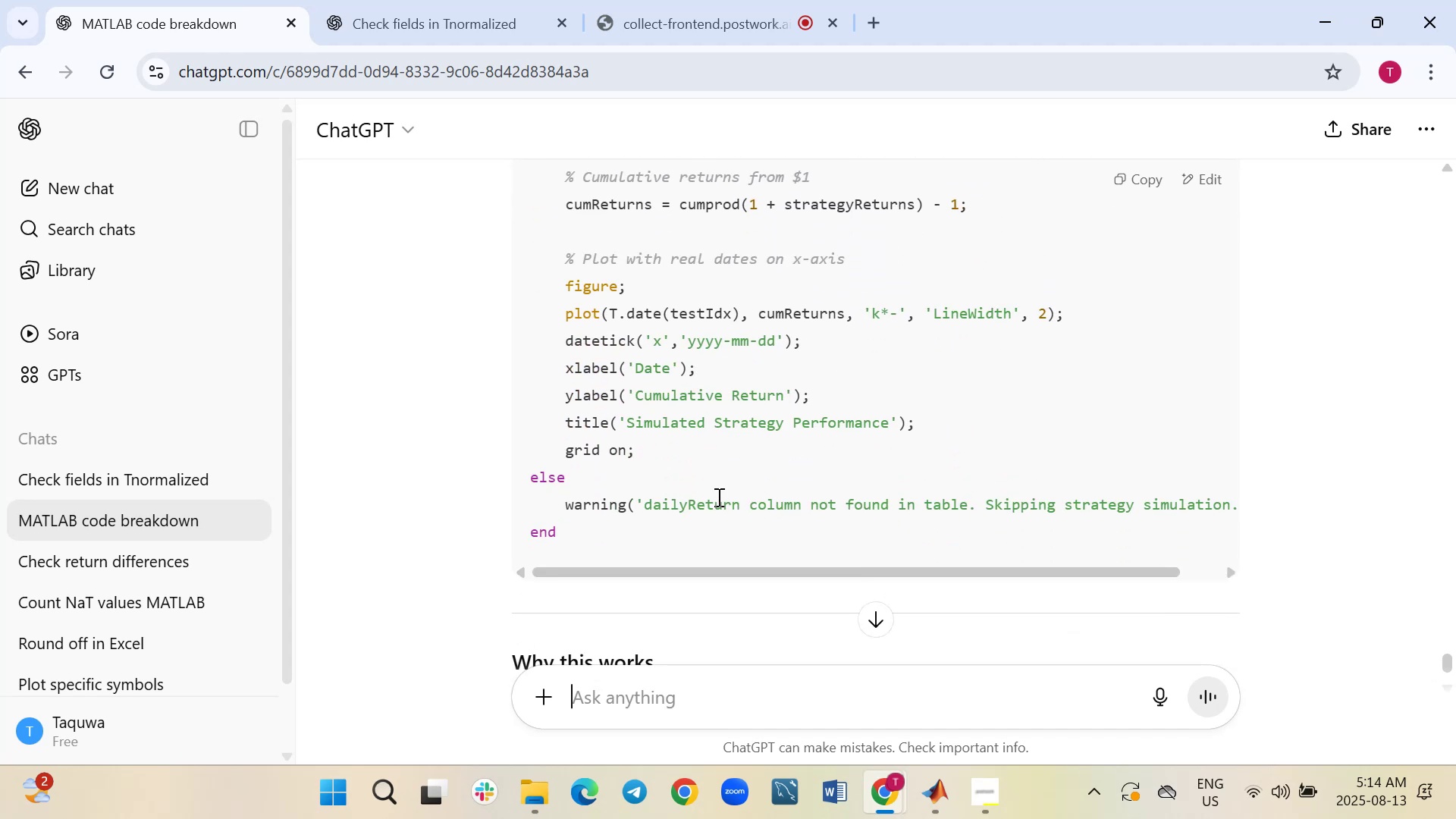 
scroll: coordinate [717, 497], scroll_direction: up, amount: 1.0
 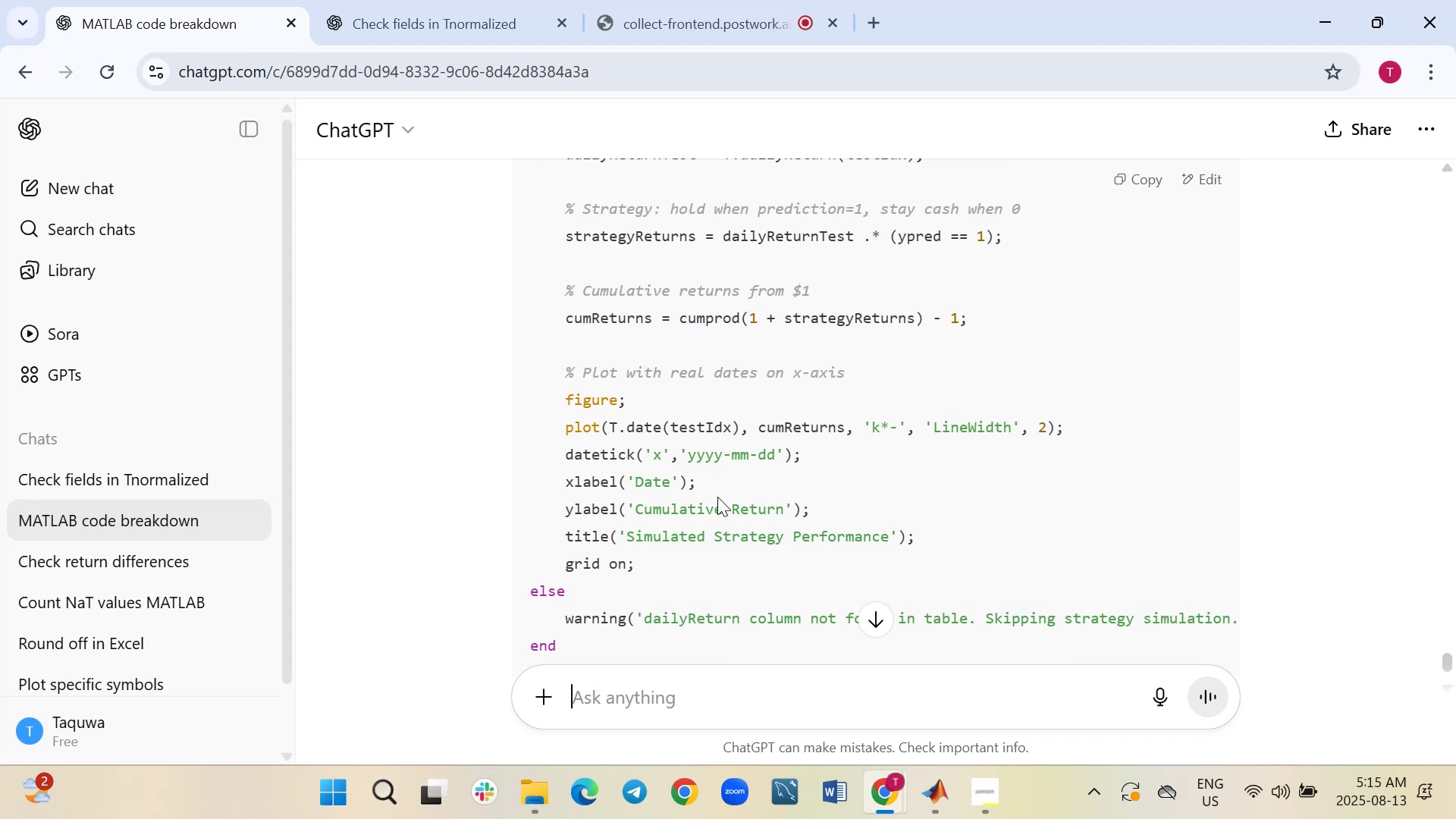 
wait(7.85)
 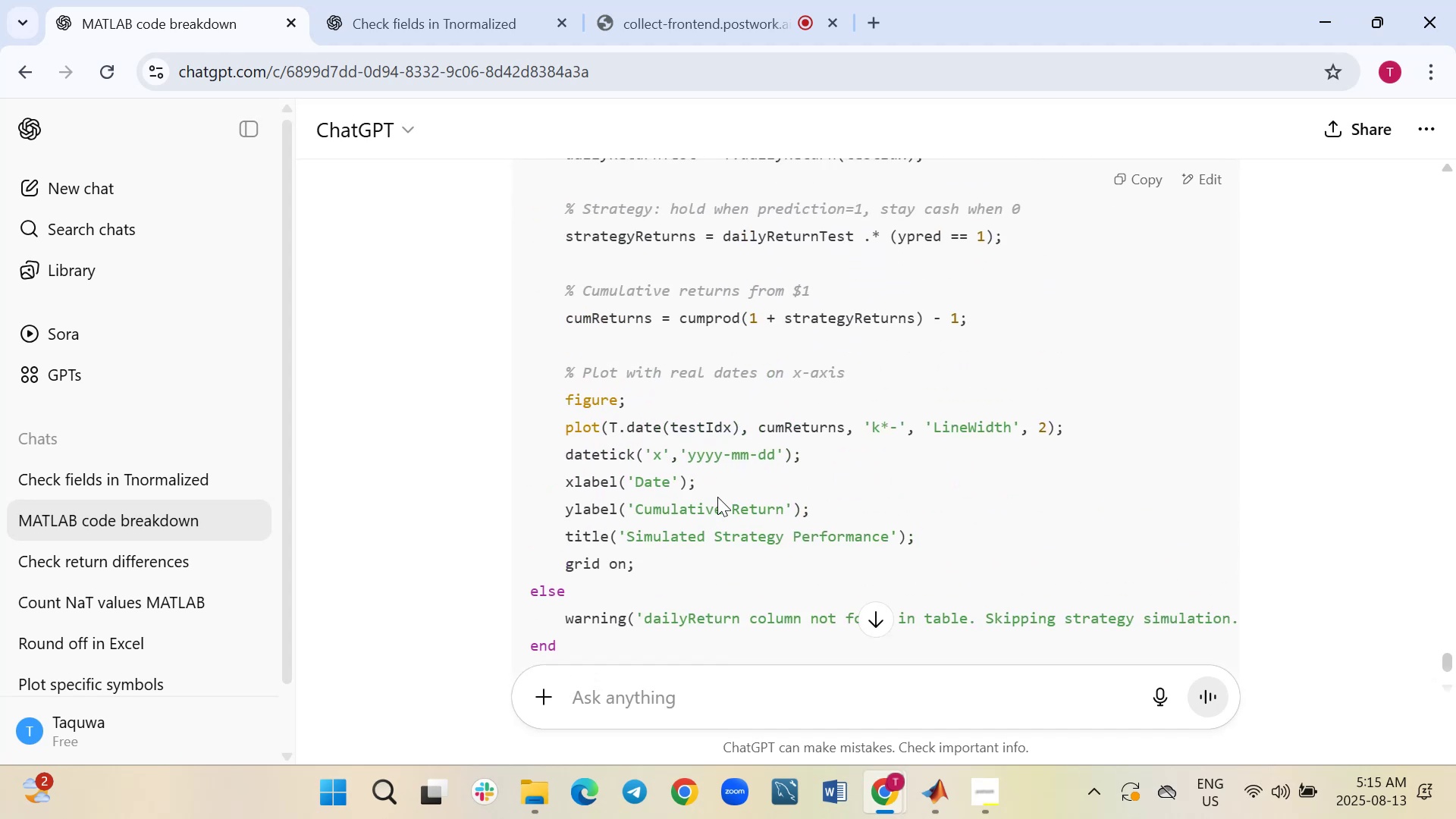 
scroll: coordinate [717, 497], scroll_direction: up, amount: 2.0
 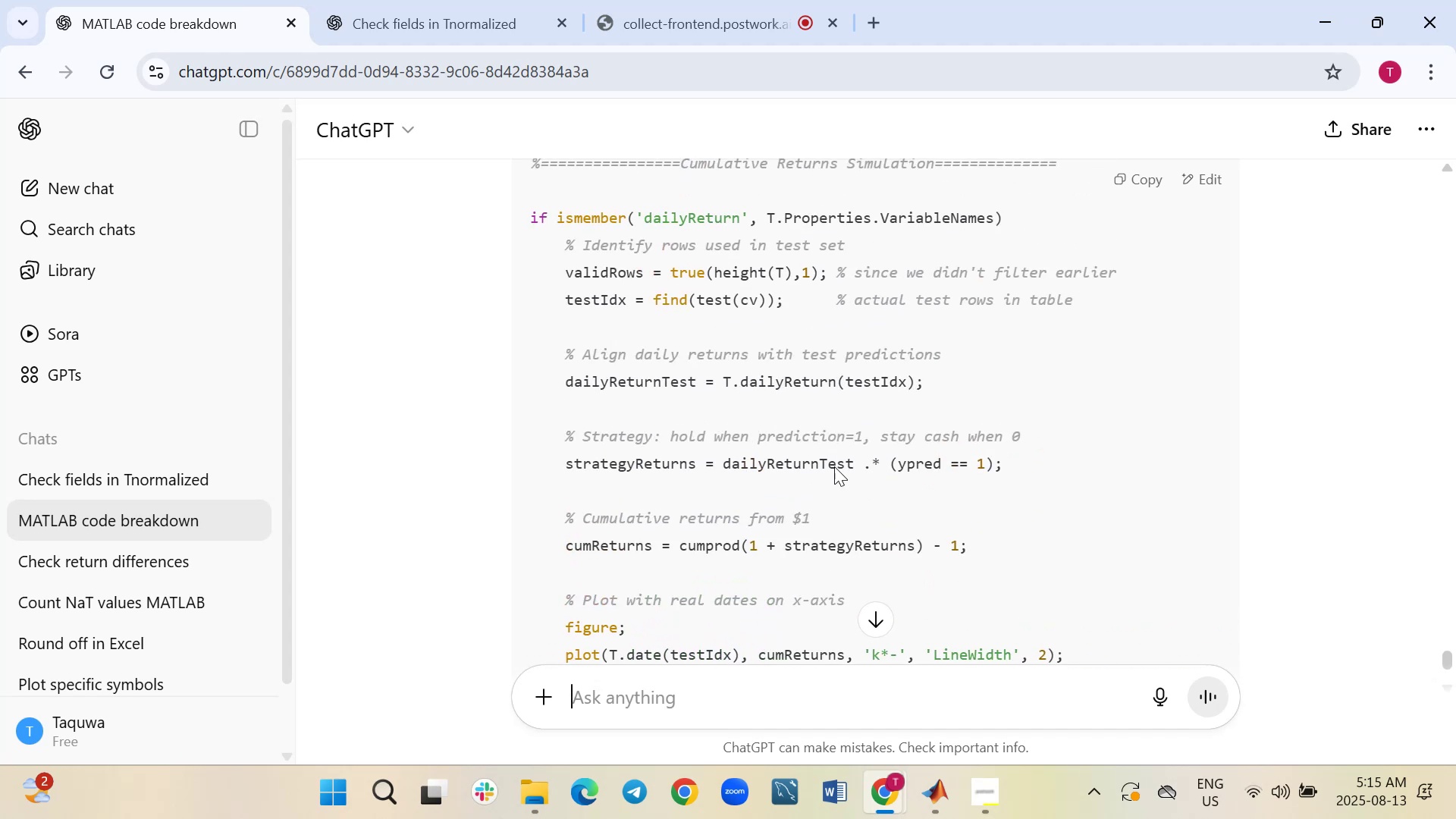 
wait(5.25)
 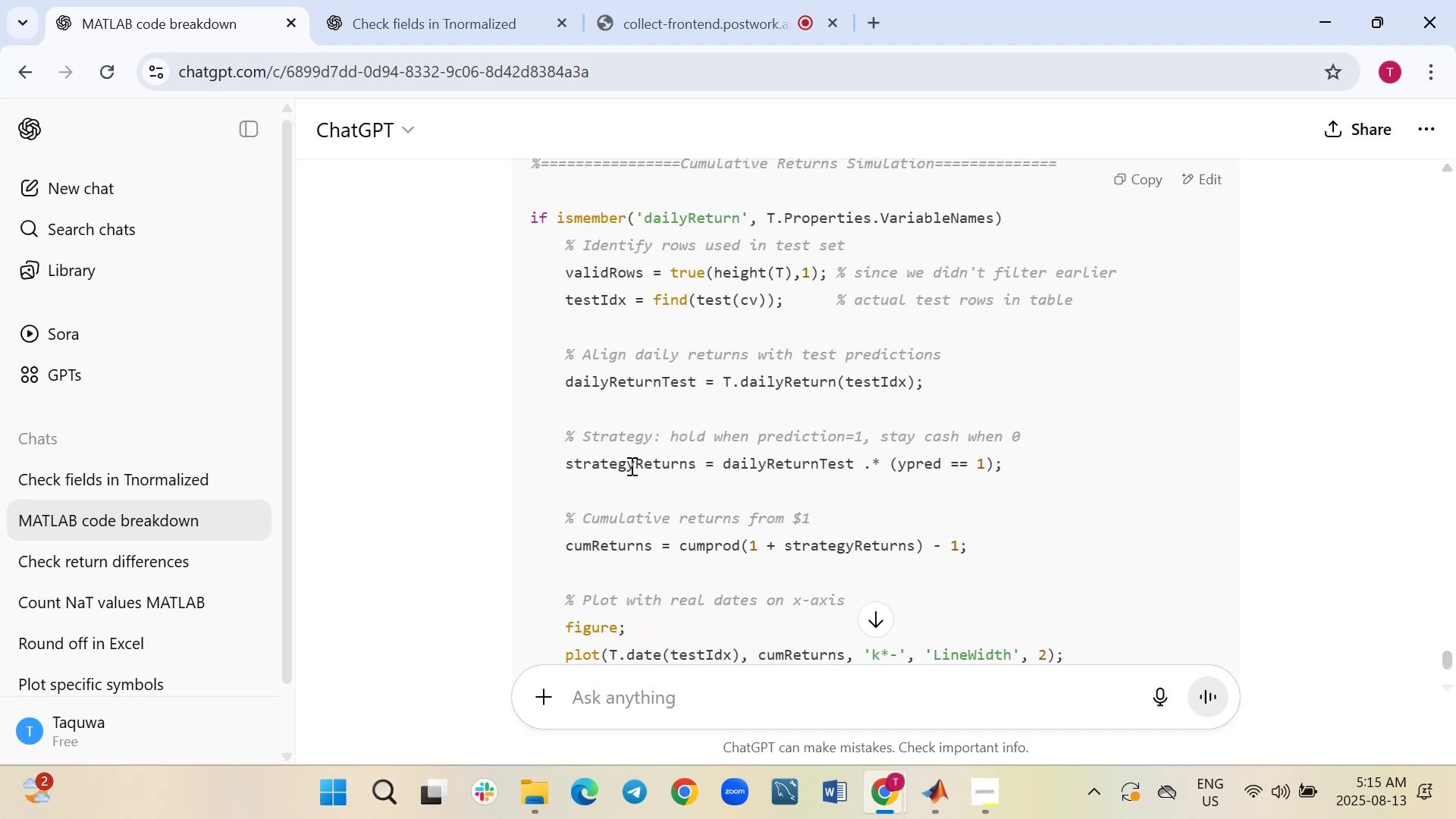 
left_click([945, 782])
 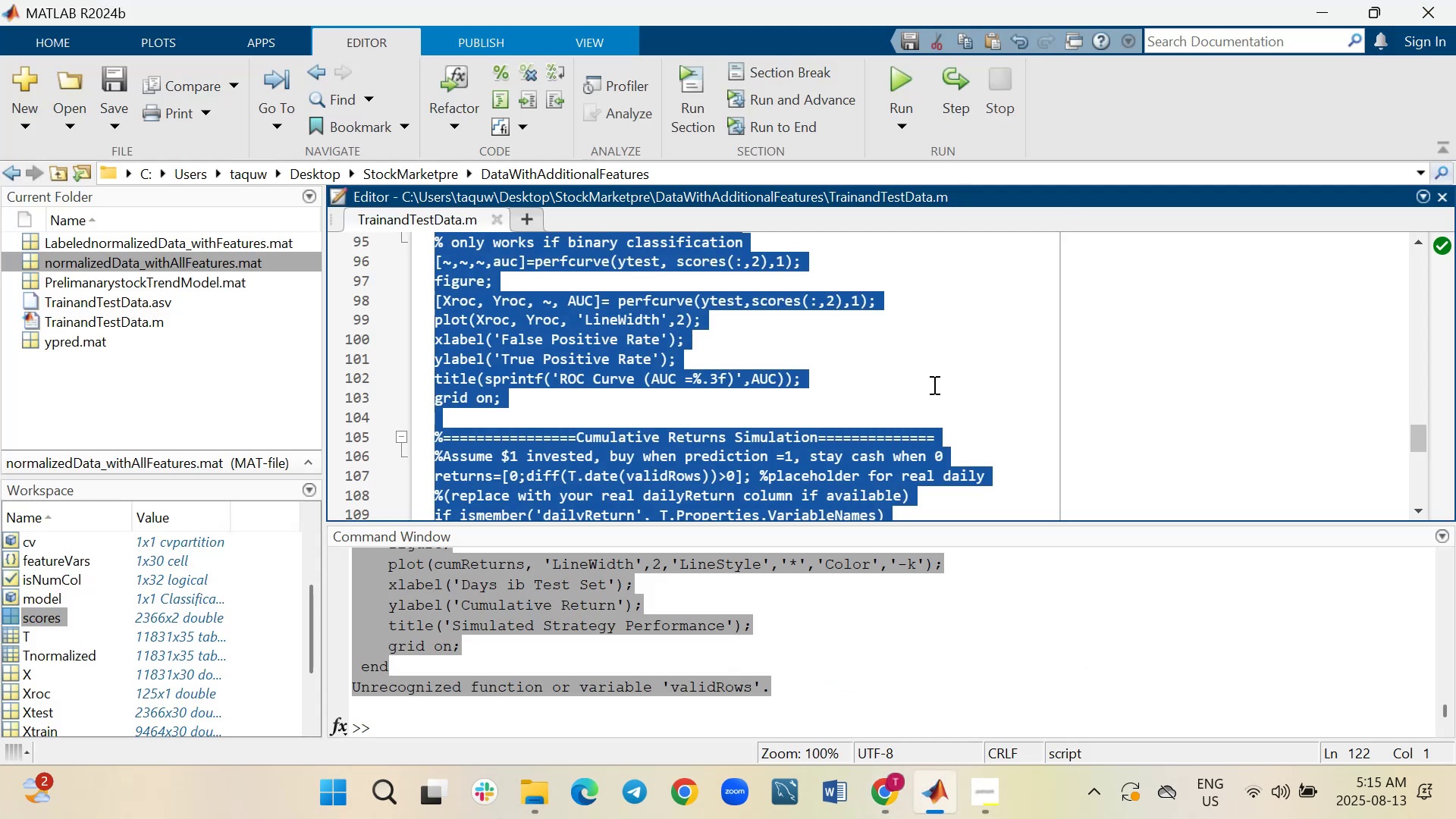 
left_click([934, 384])
 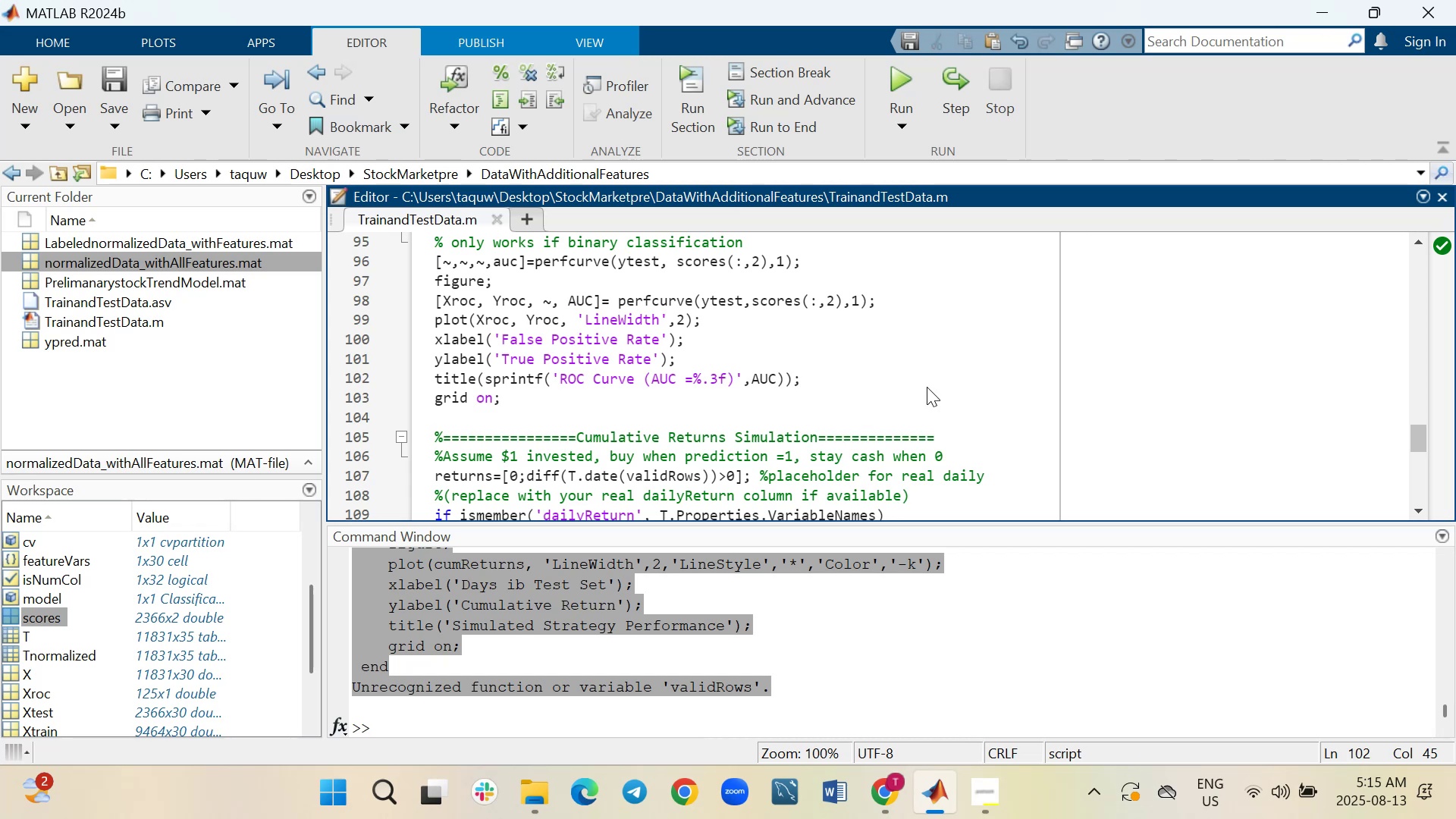 
scroll: coordinate [927, 387], scroll_direction: down, amount: 1.0
 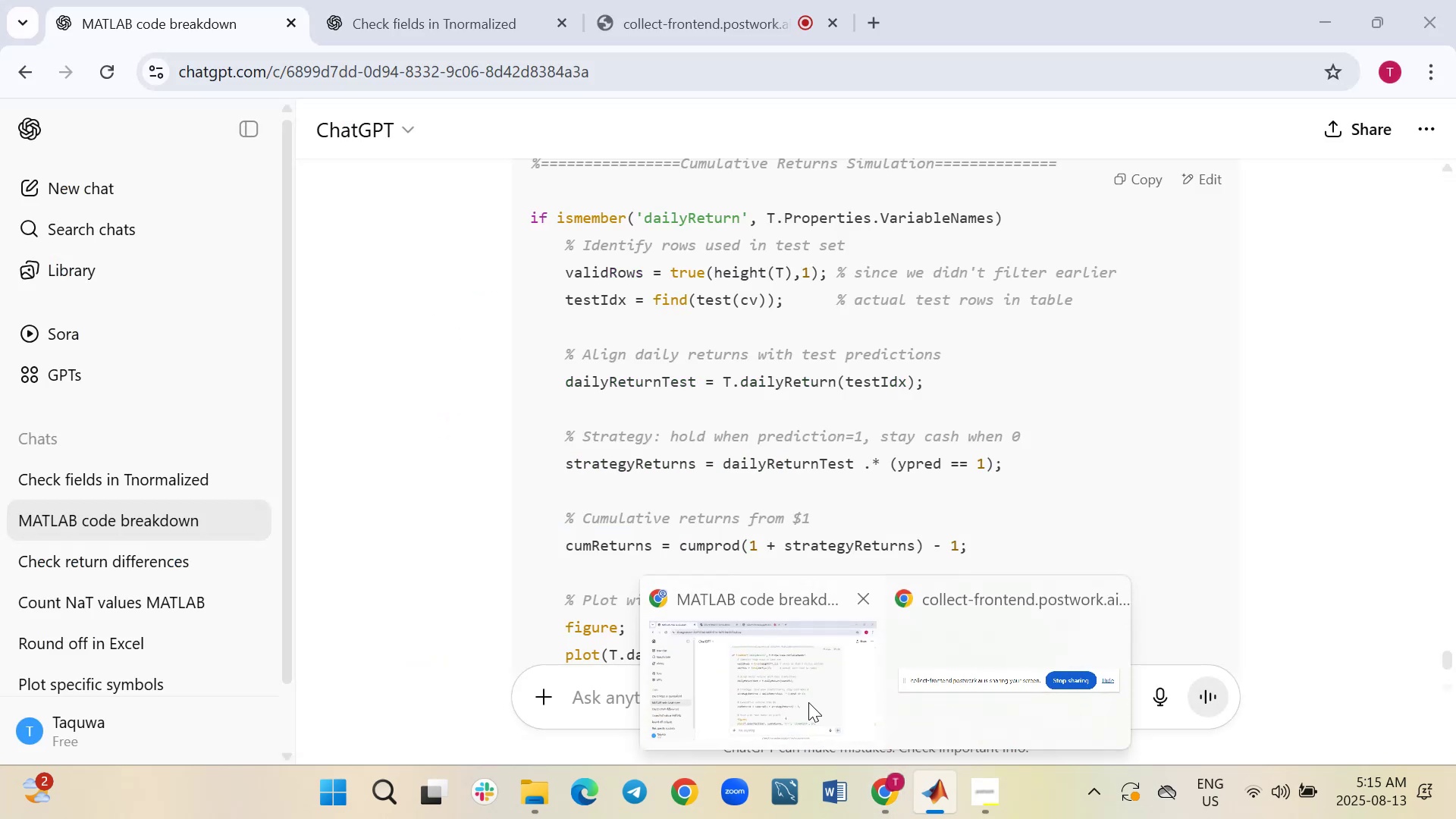 
wait(5.24)
 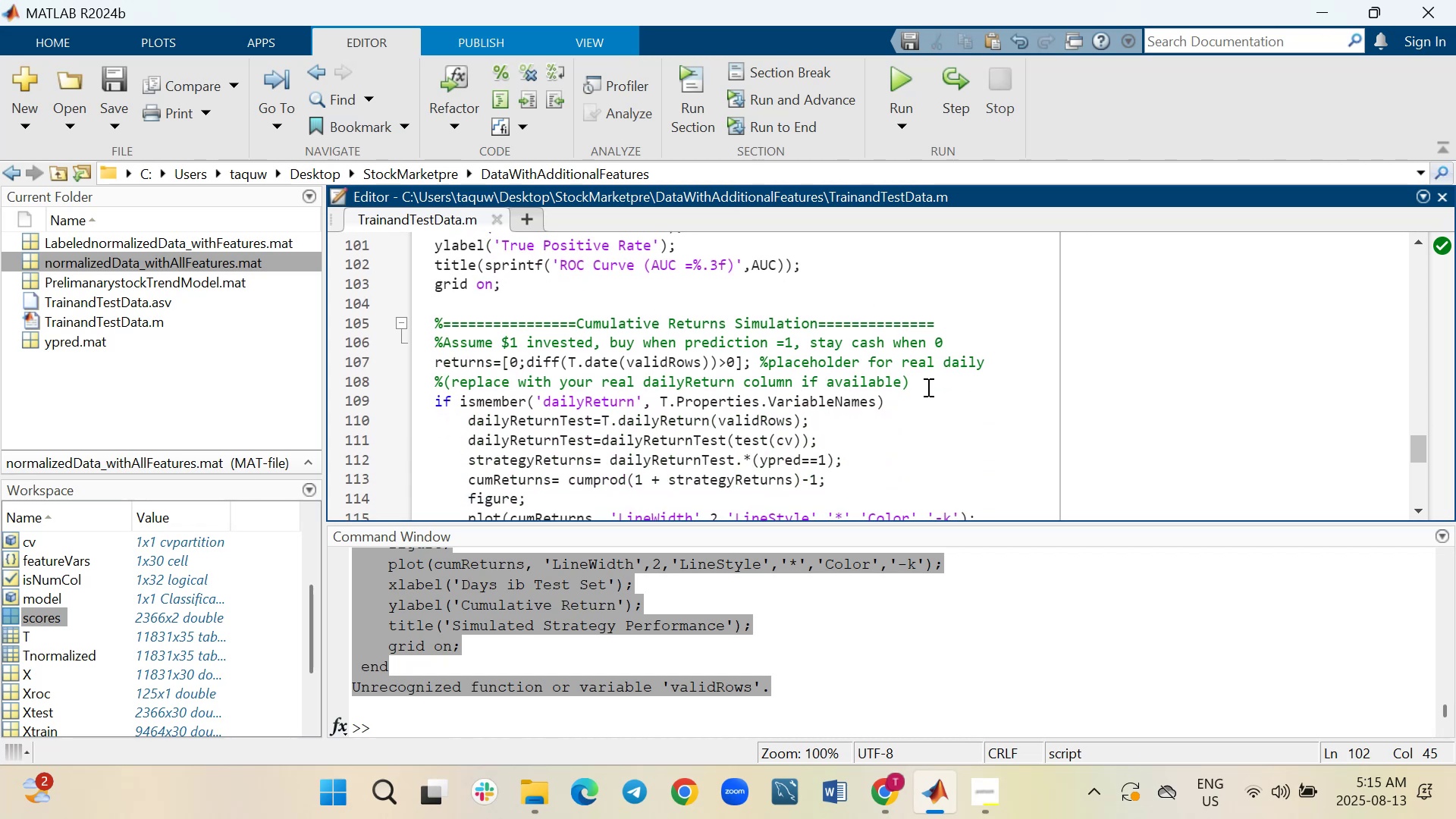 
left_click([808, 702])
 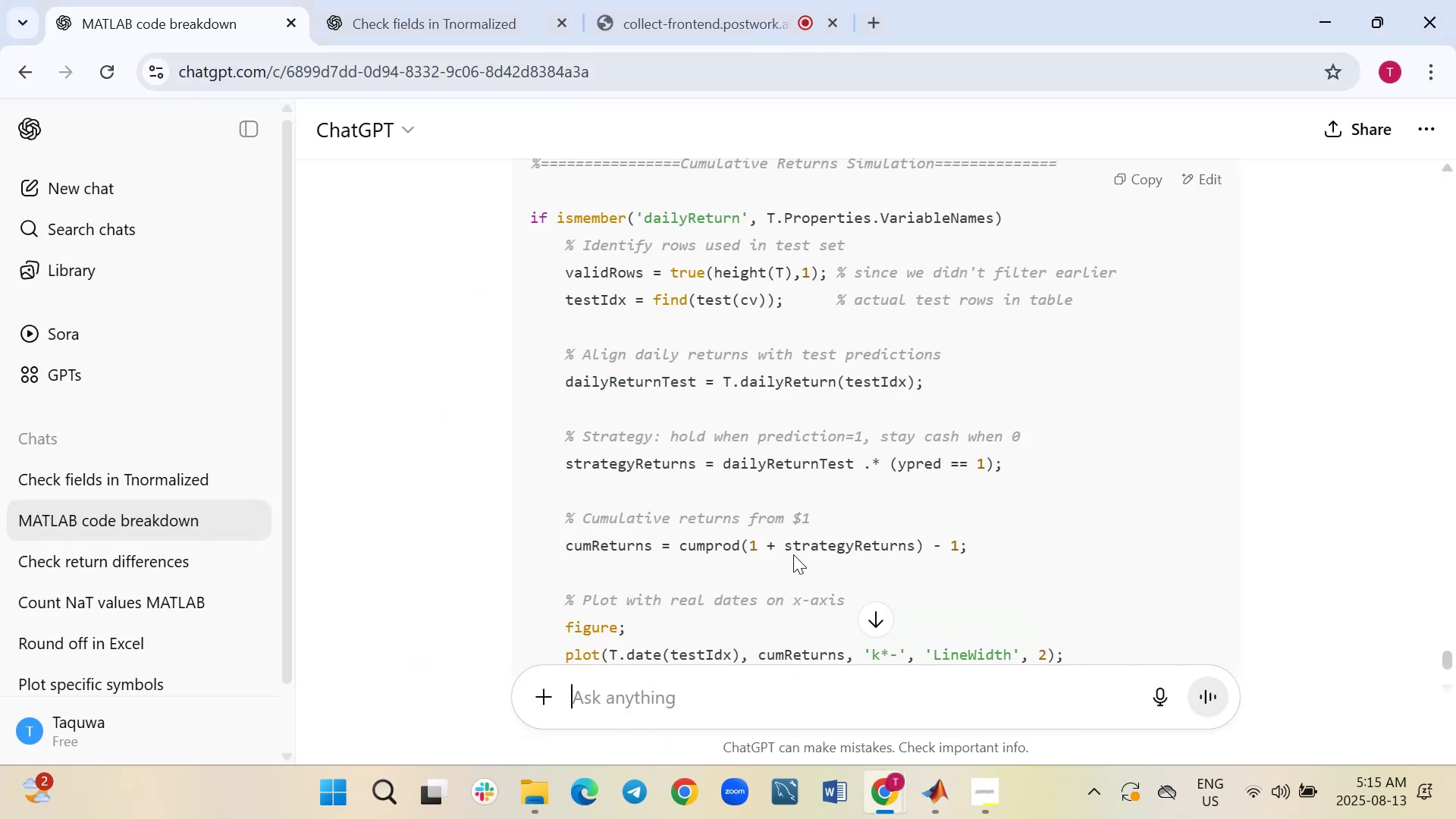 
scroll: coordinate [793, 554], scroll_direction: up, amount: 1.0
 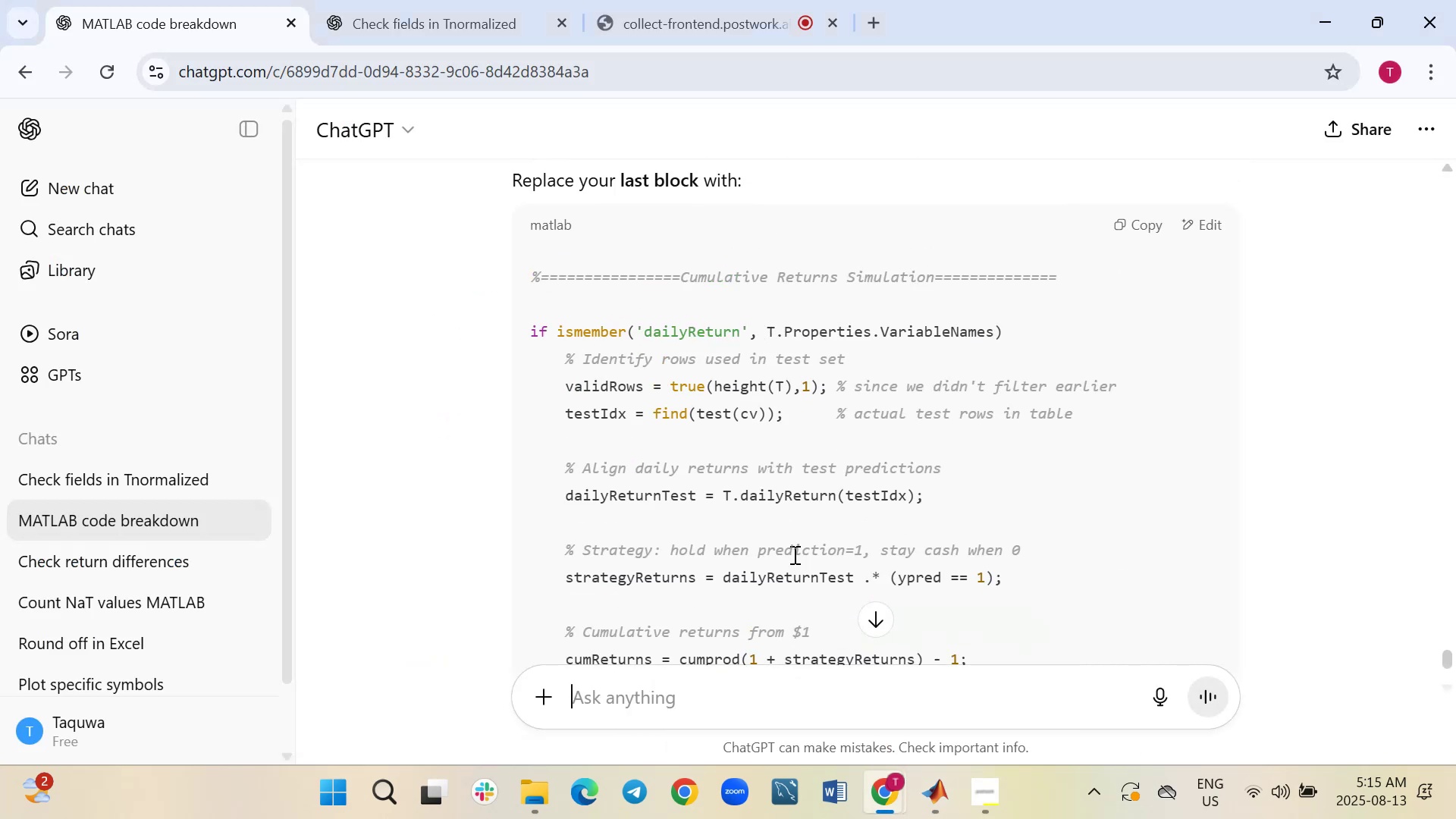 
scroll: coordinate [793, 554], scroll_direction: down, amount: 1.0
 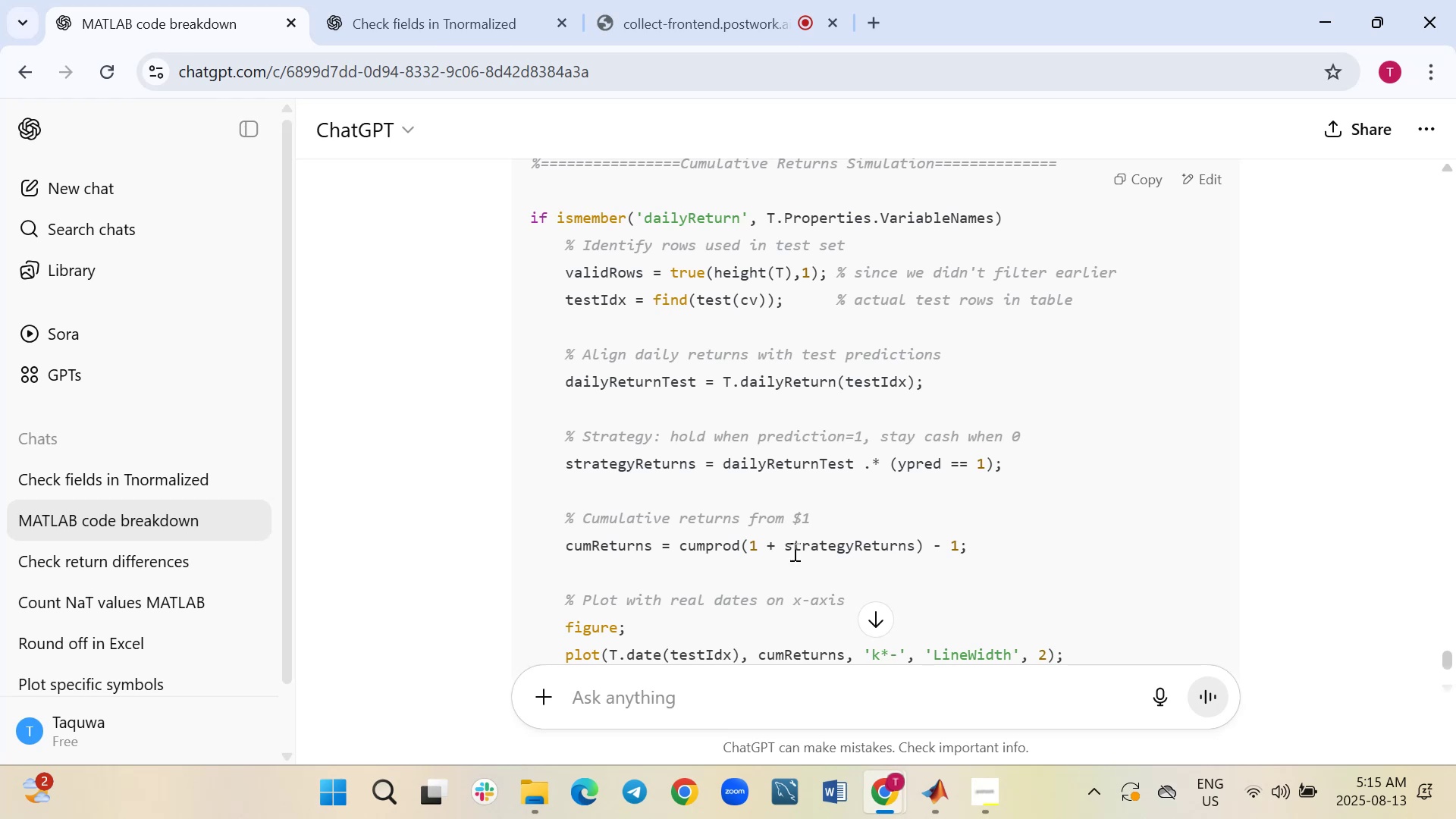 
wait(5.55)
 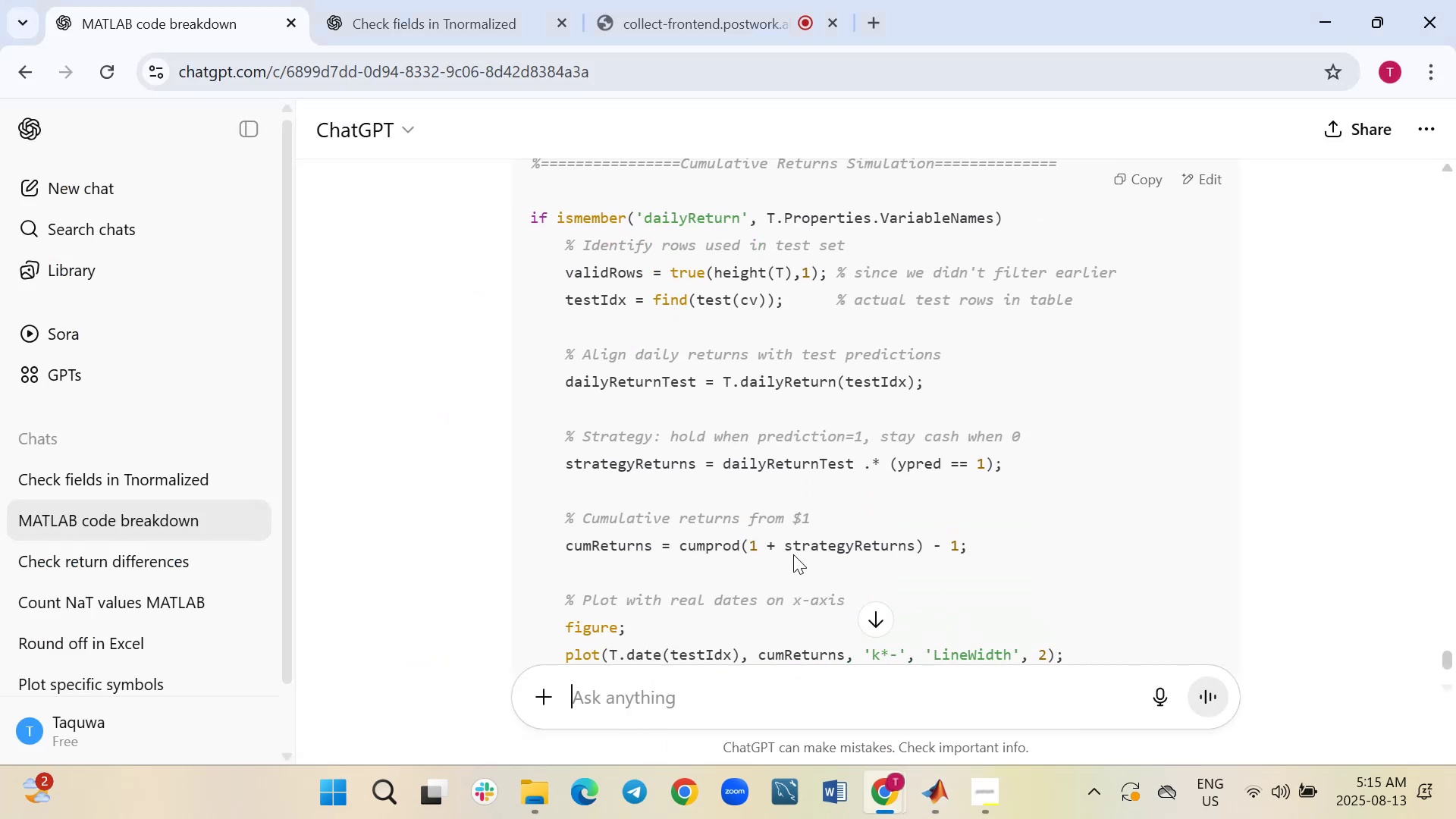 
left_click([1132, 184])
 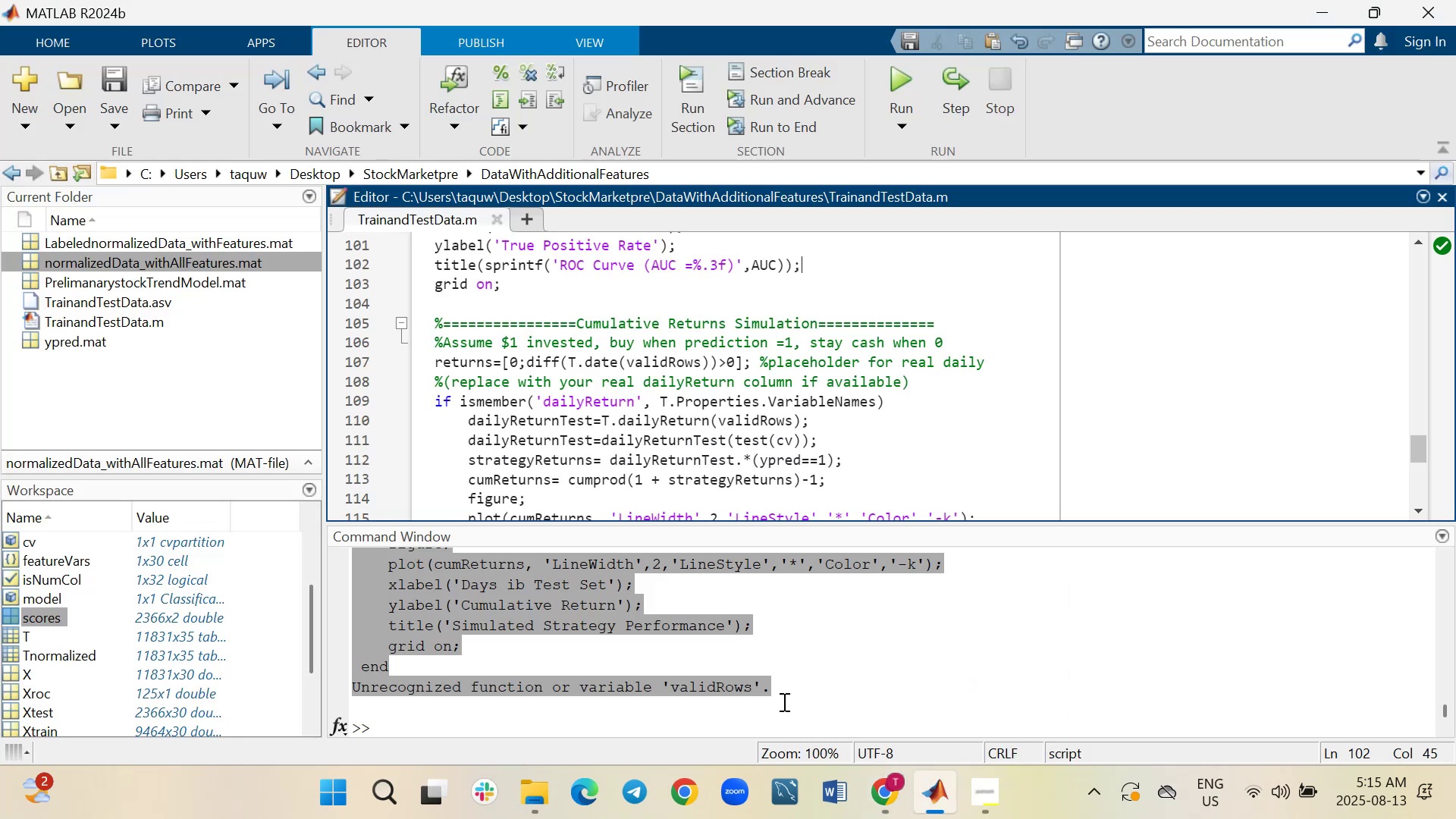 
wait(5.08)
 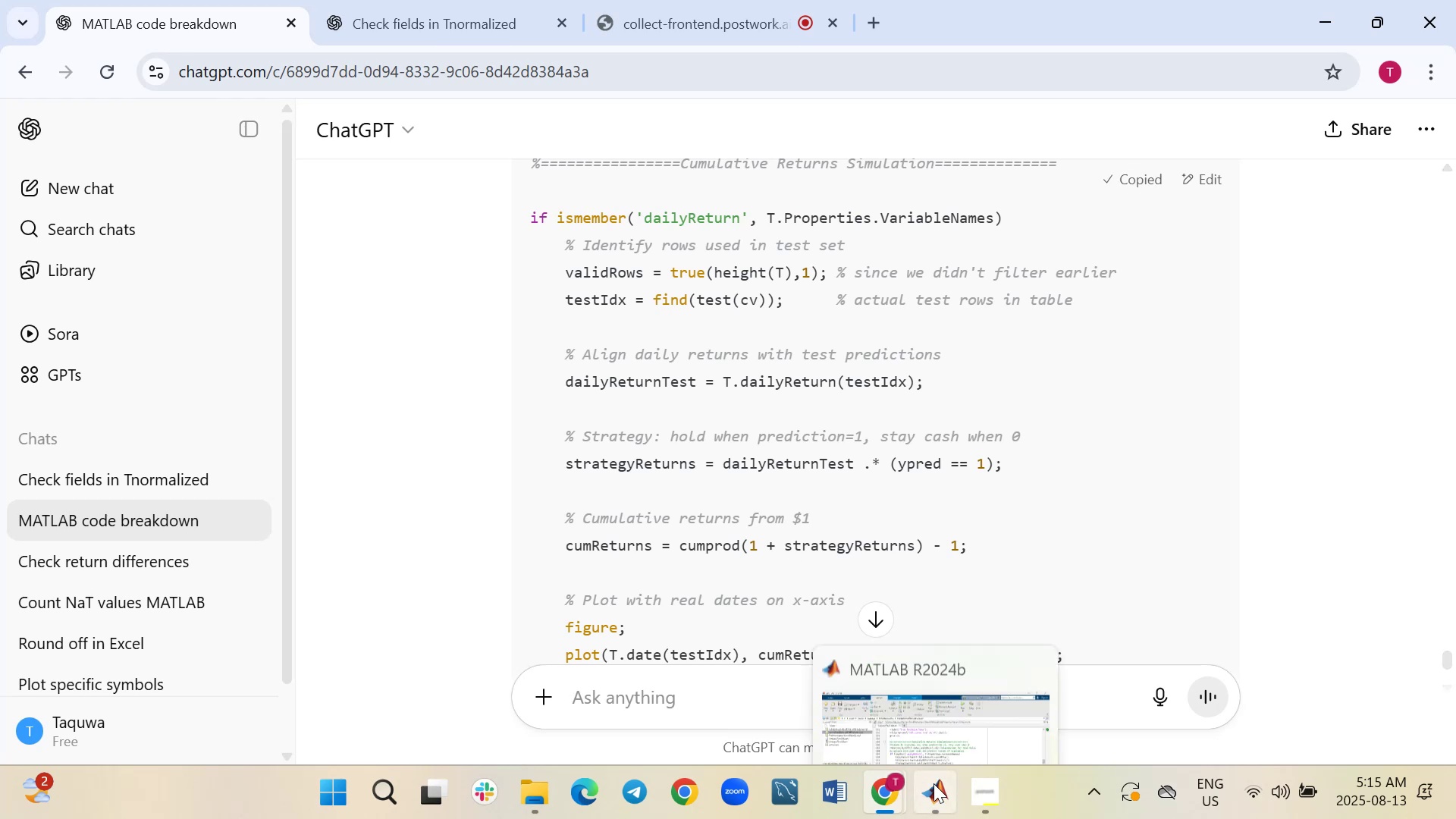 
key(Control+V)
 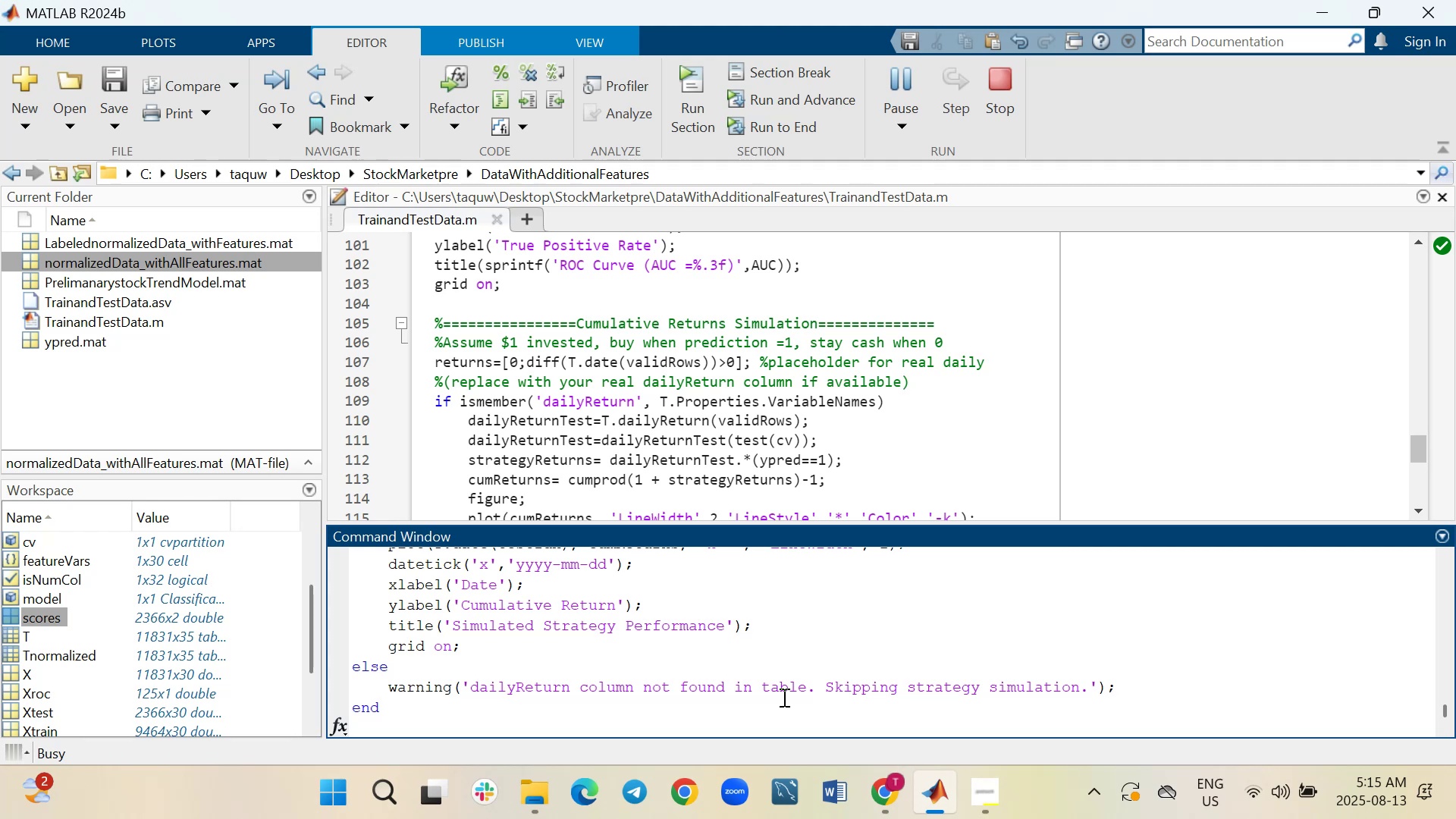 
key(Enter)
 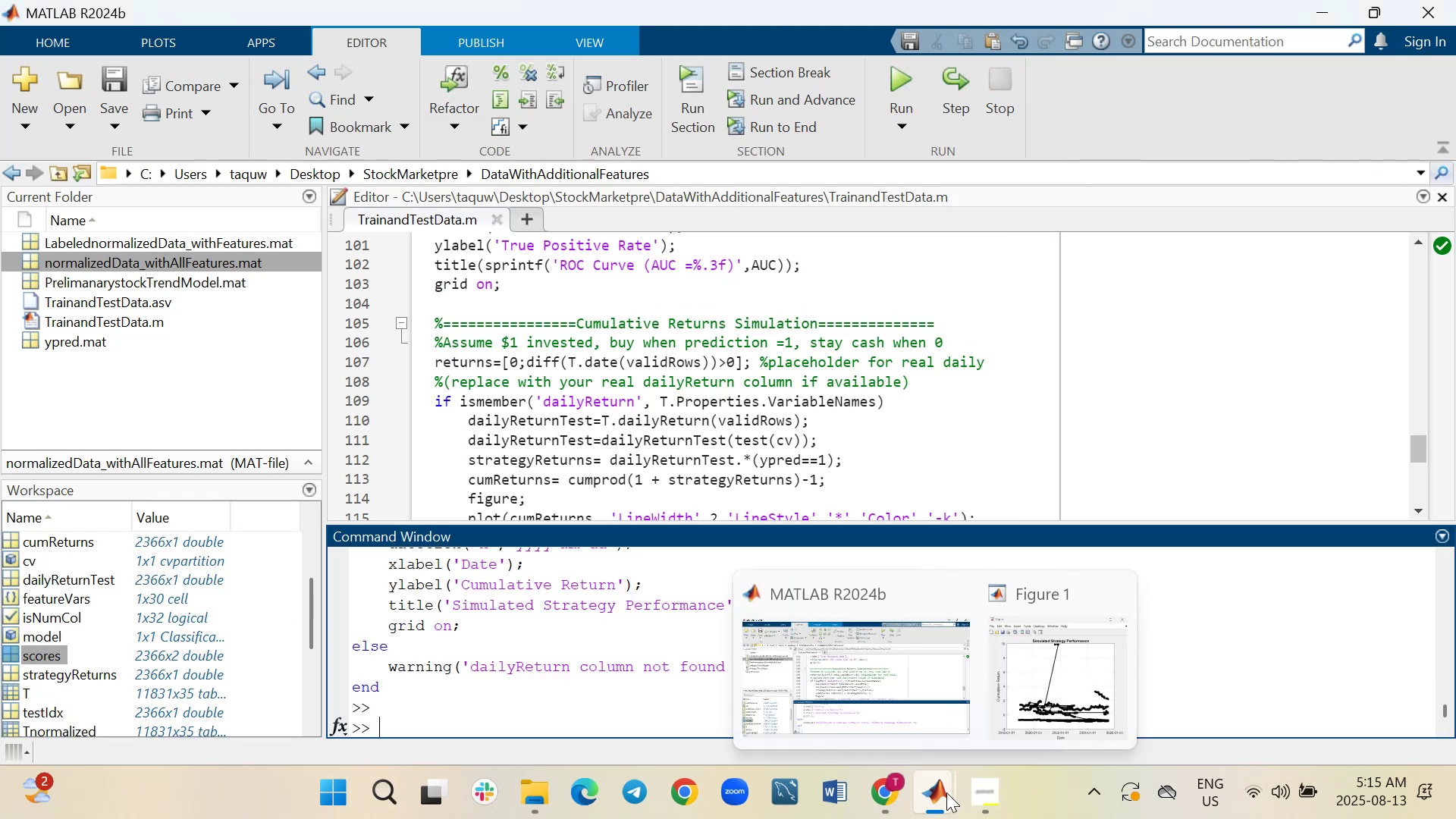 
left_click([1038, 682])
 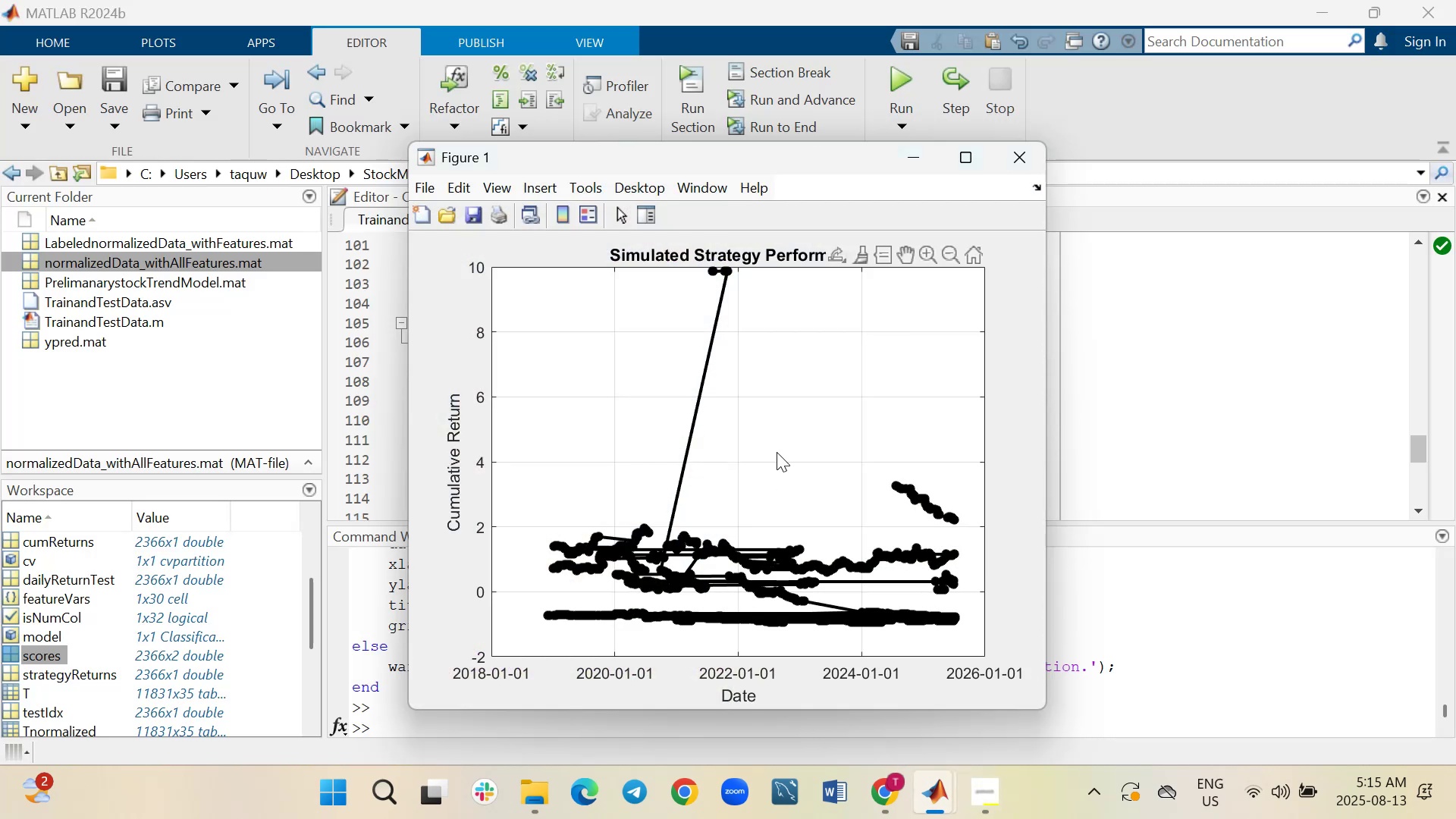 
left_click([1168, 613])
 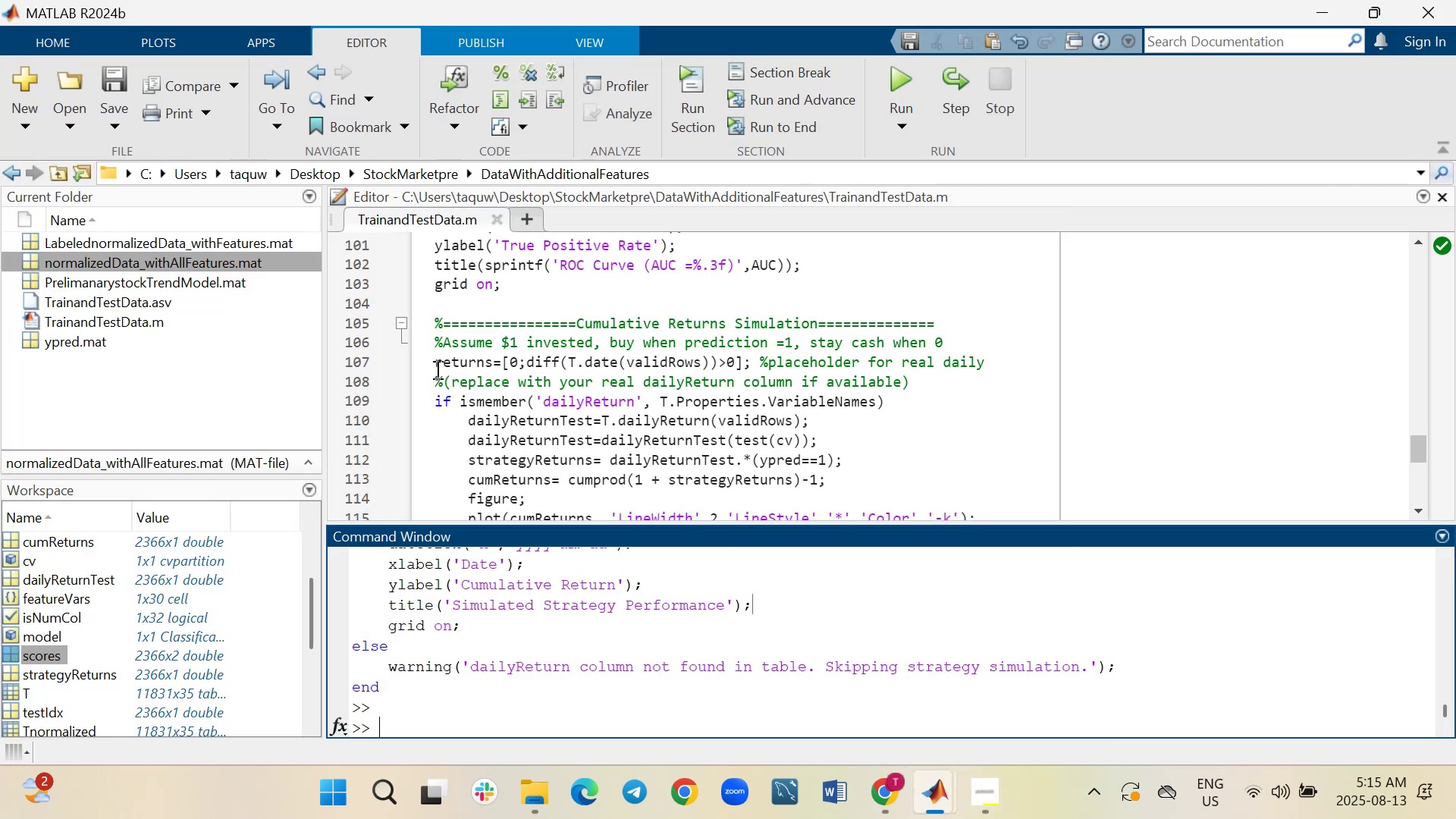 
left_click_drag(start_coordinate=[436, 364], to_coordinate=[438, 381])
 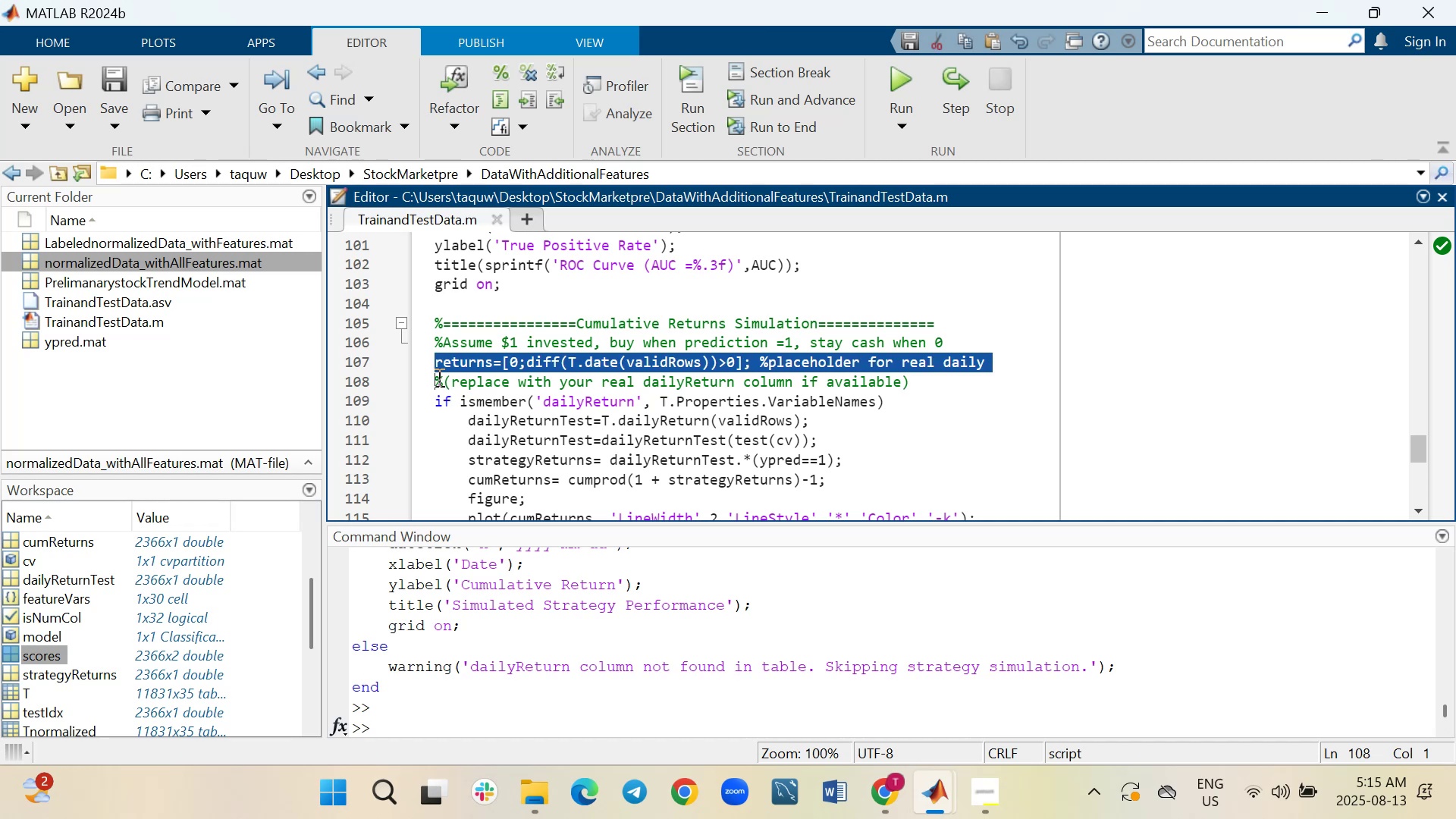 
left_click([438, 372])
 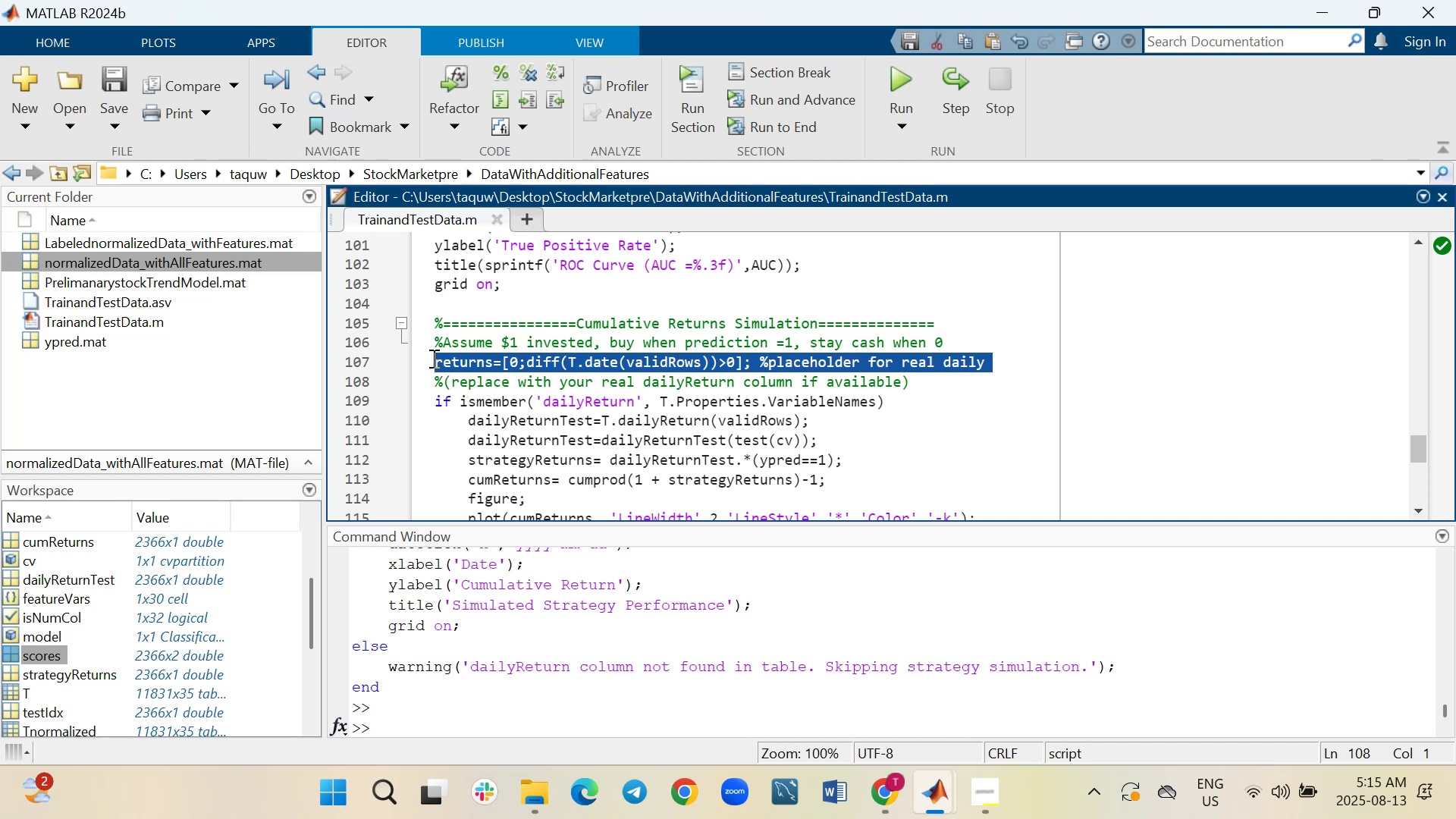 
left_click([432, 358])
 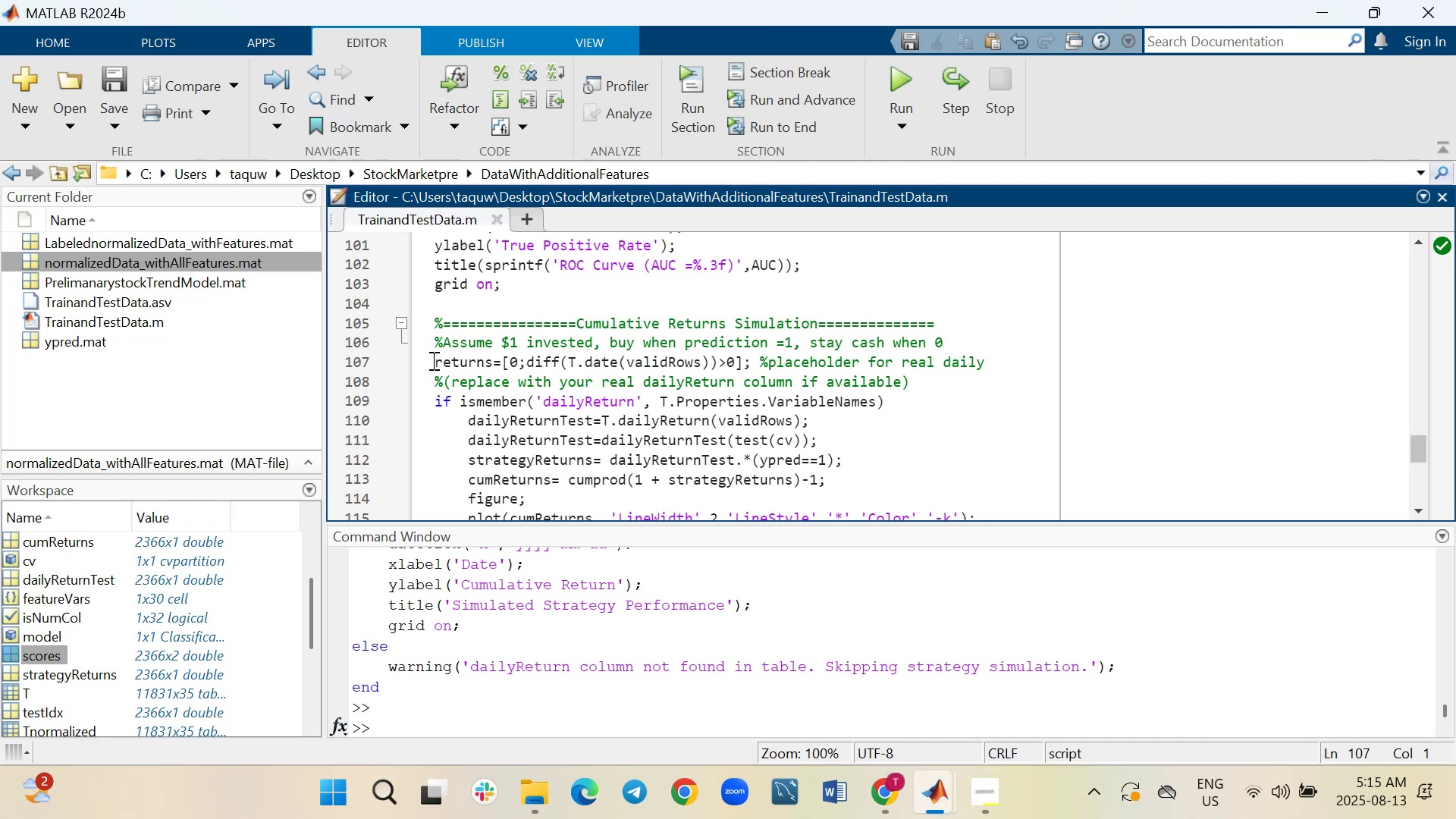 
left_click_drag(start_coordinate=[434, 365], to_coordinate=[495, 510])
 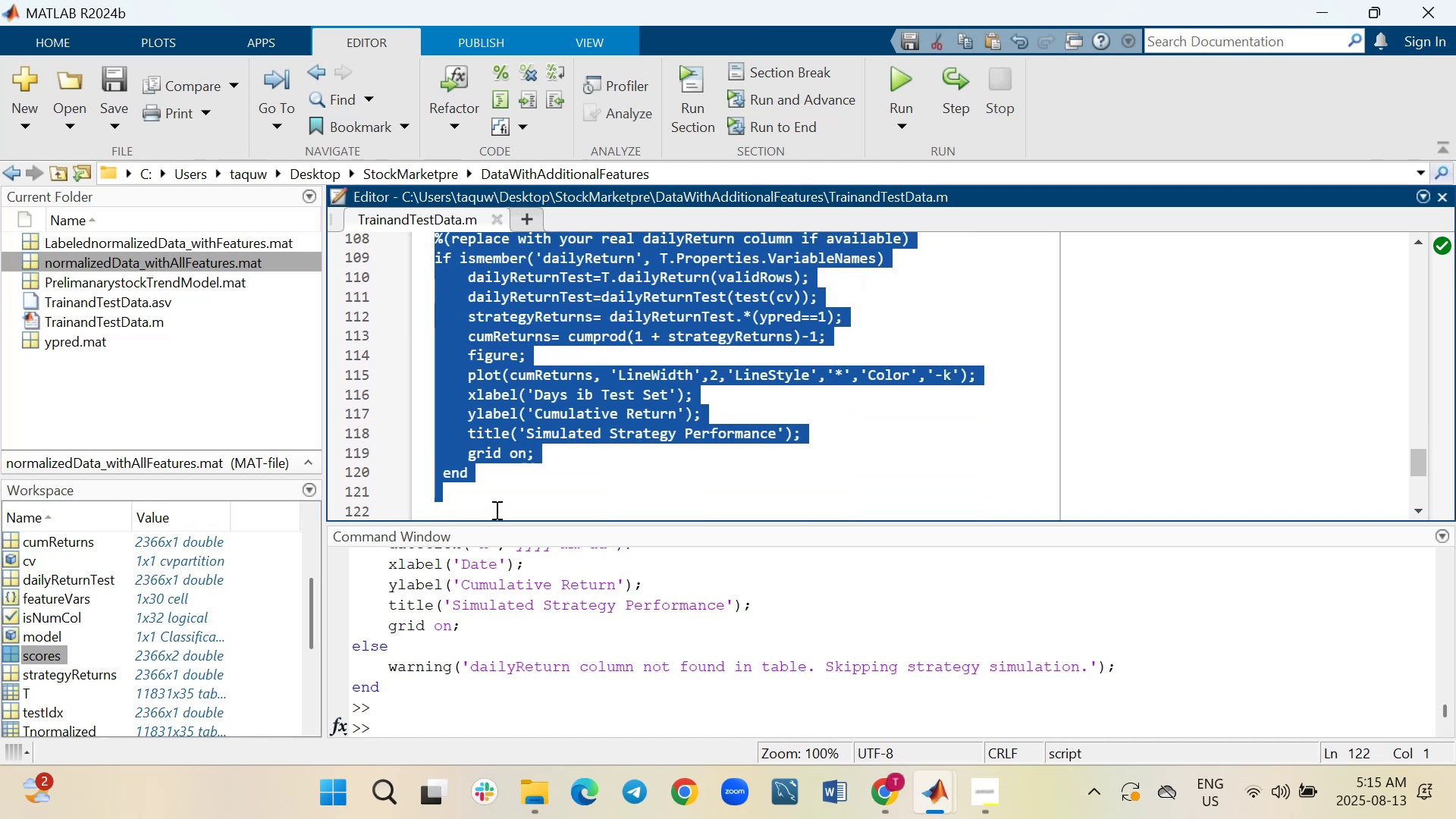 
key(Control+V)
 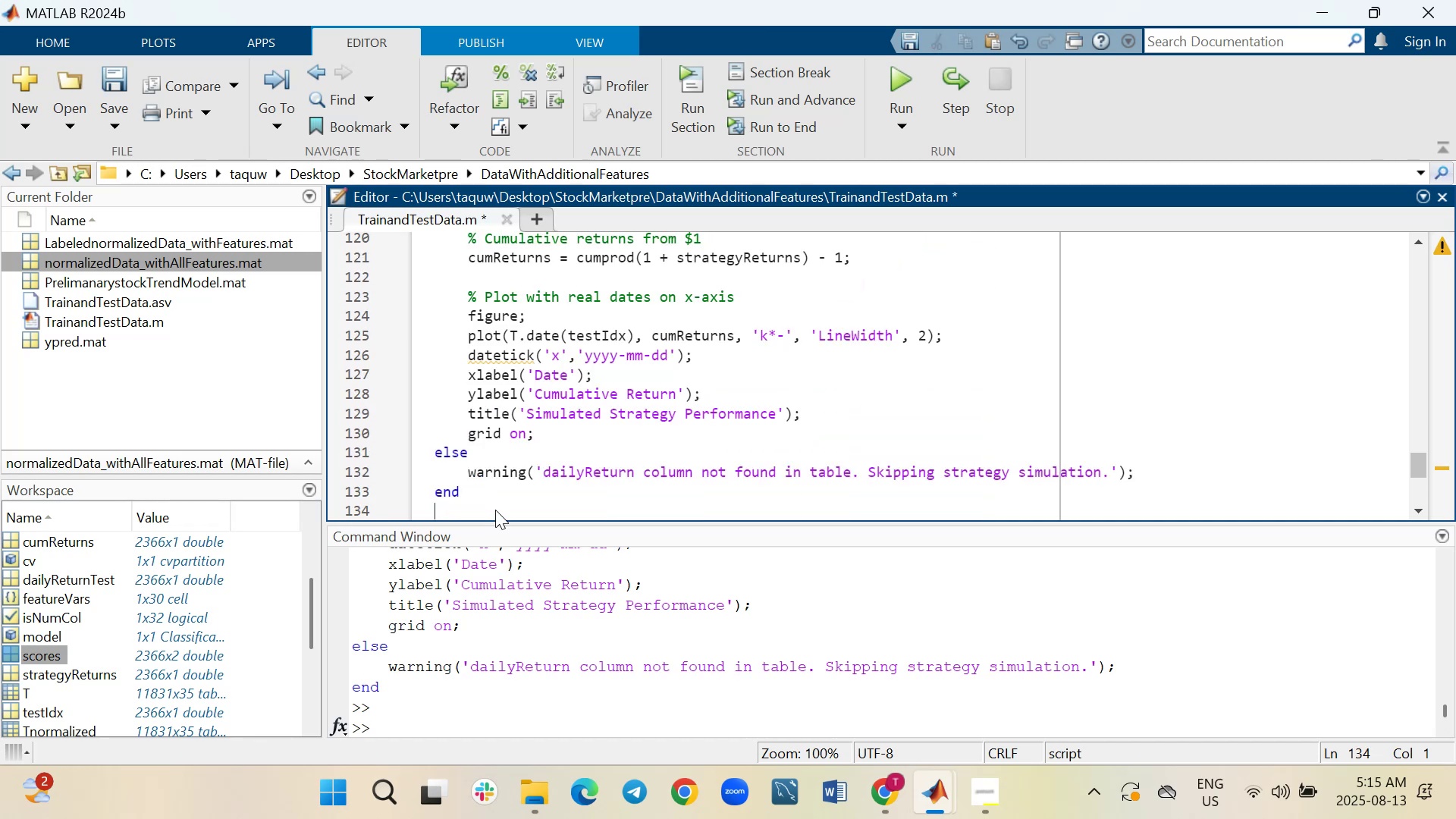 
key(Control+S)
 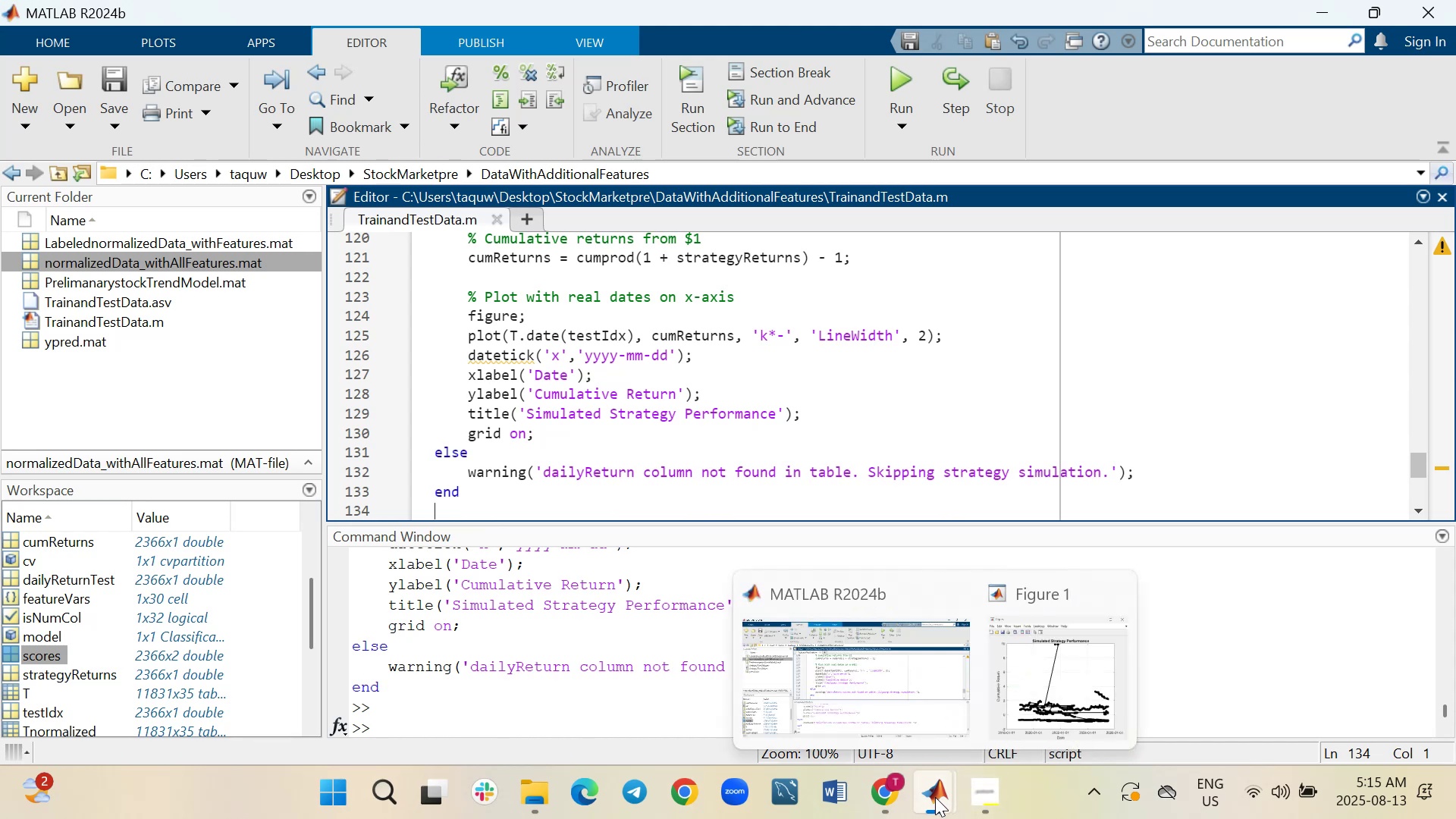 
wait(5.13)
 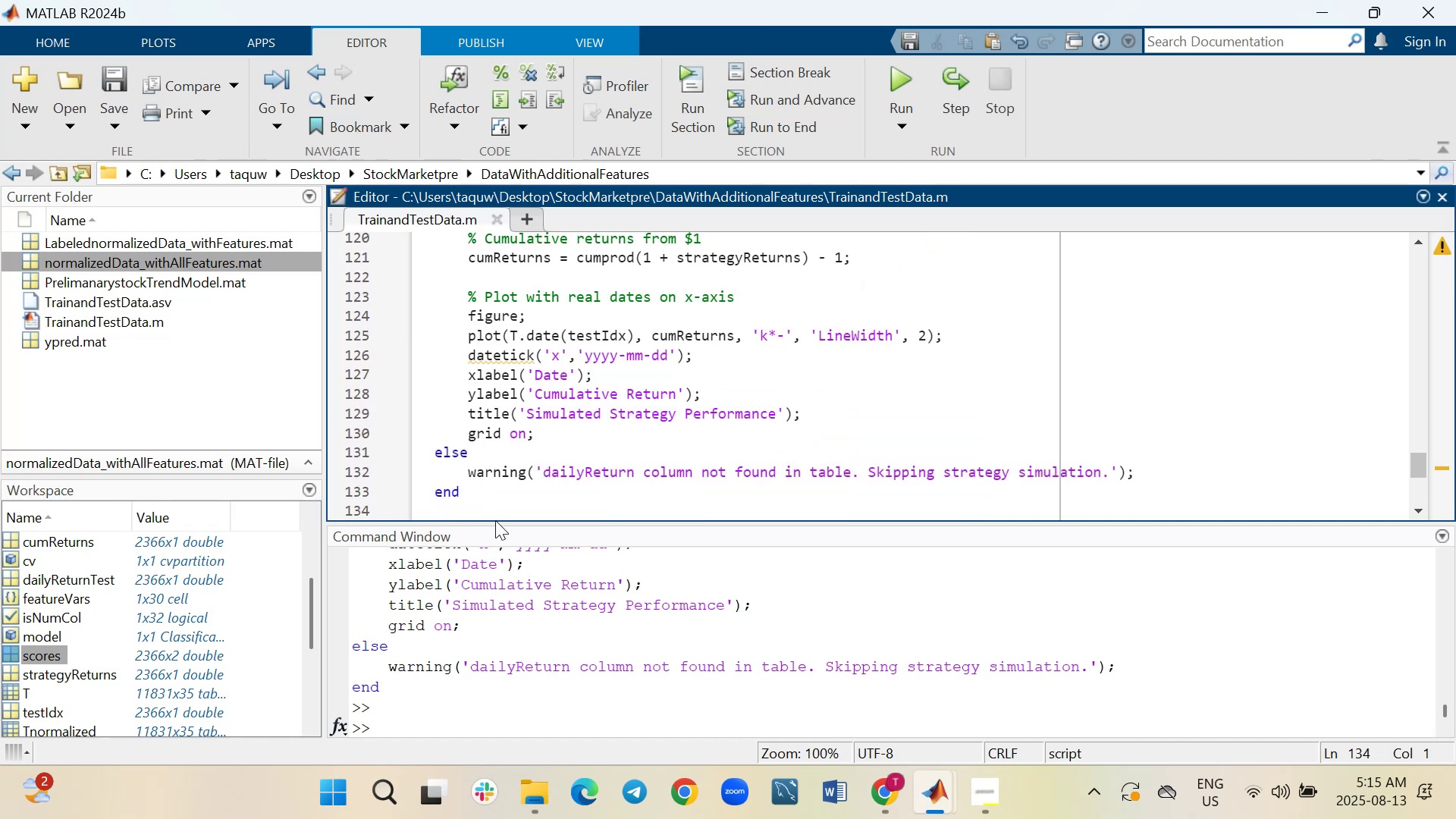 
left_click([1012, 682])
 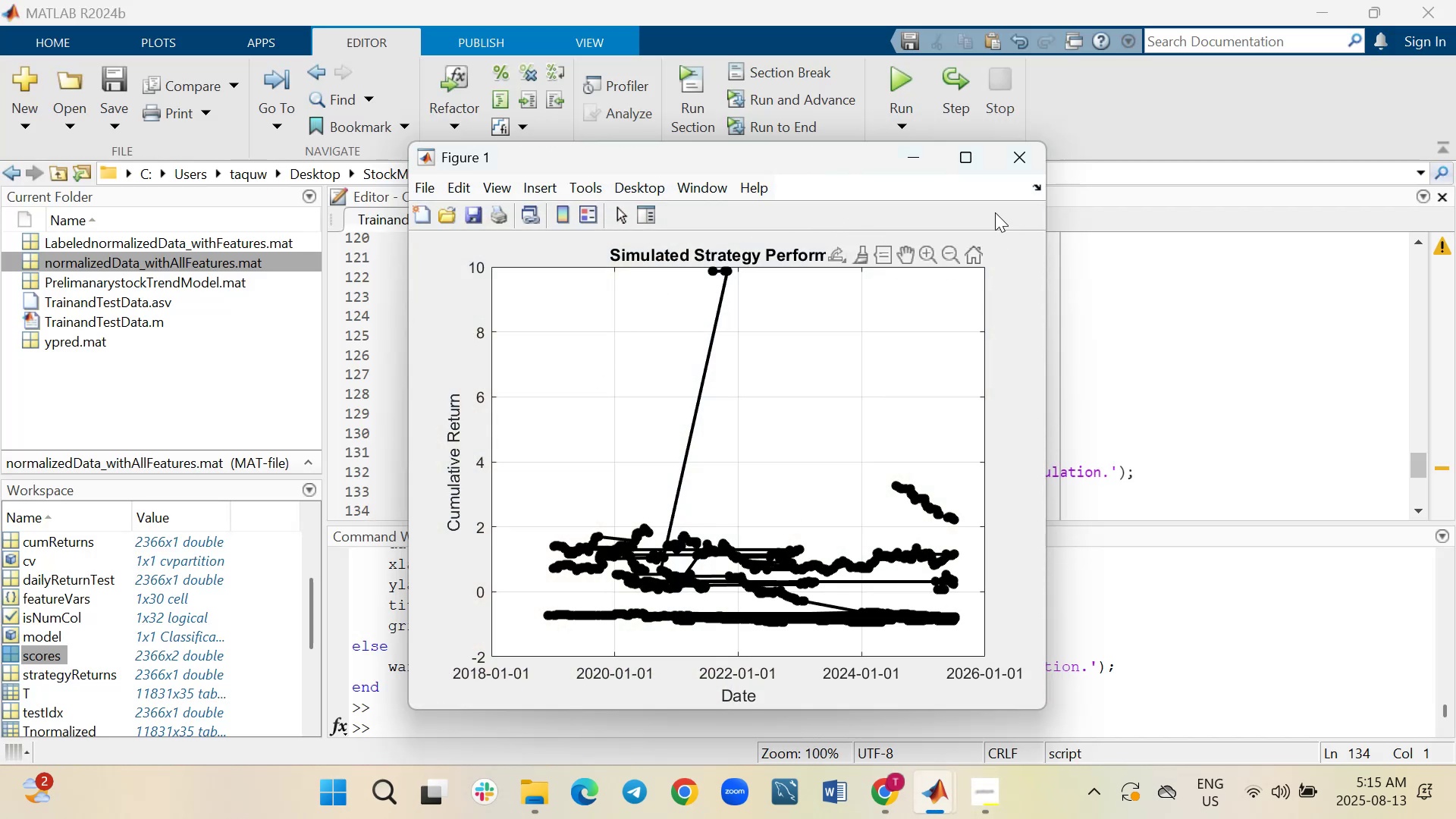 
left_click([970, 164])
 